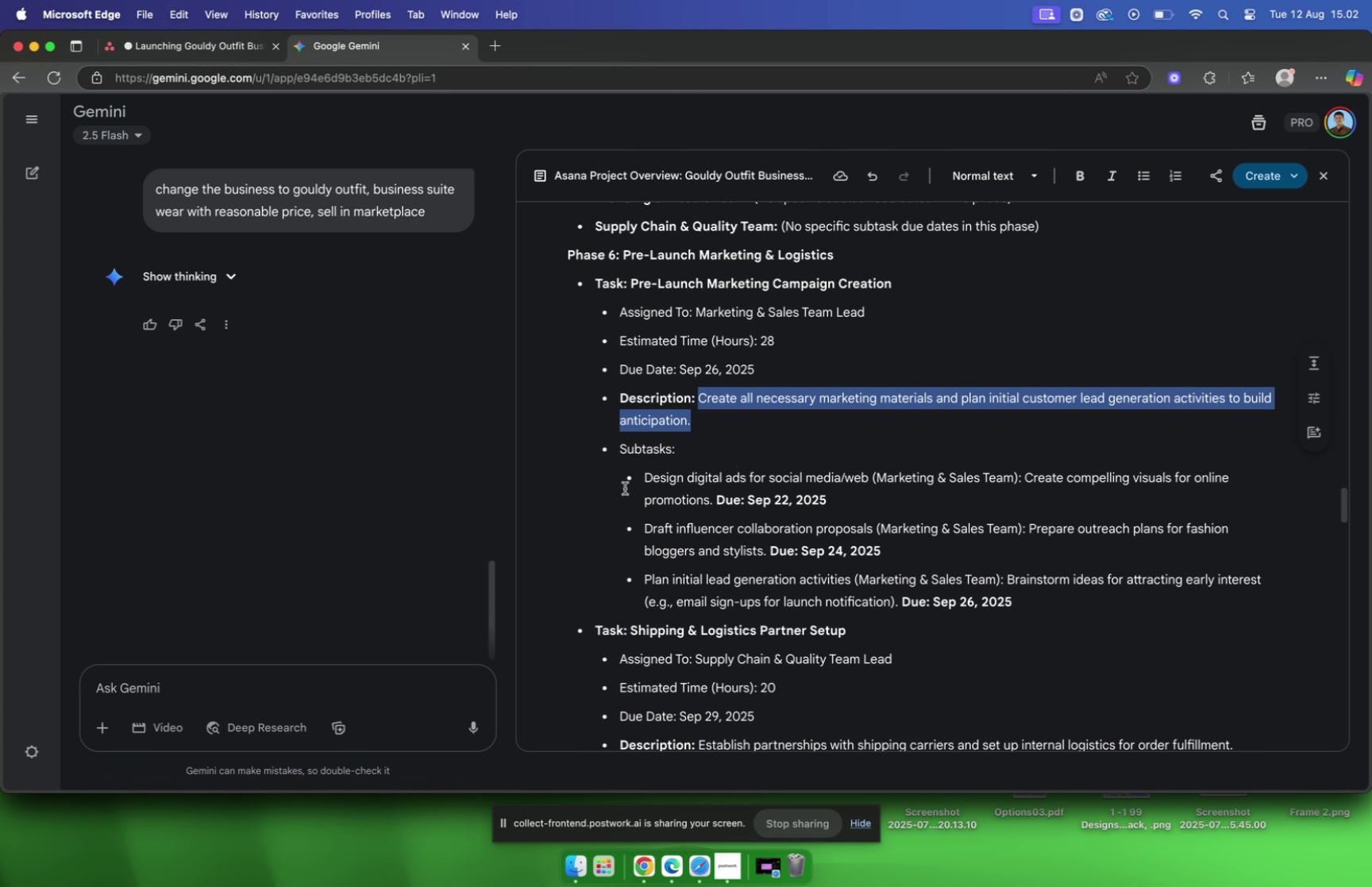 
key(Meta+CommandLeft)
 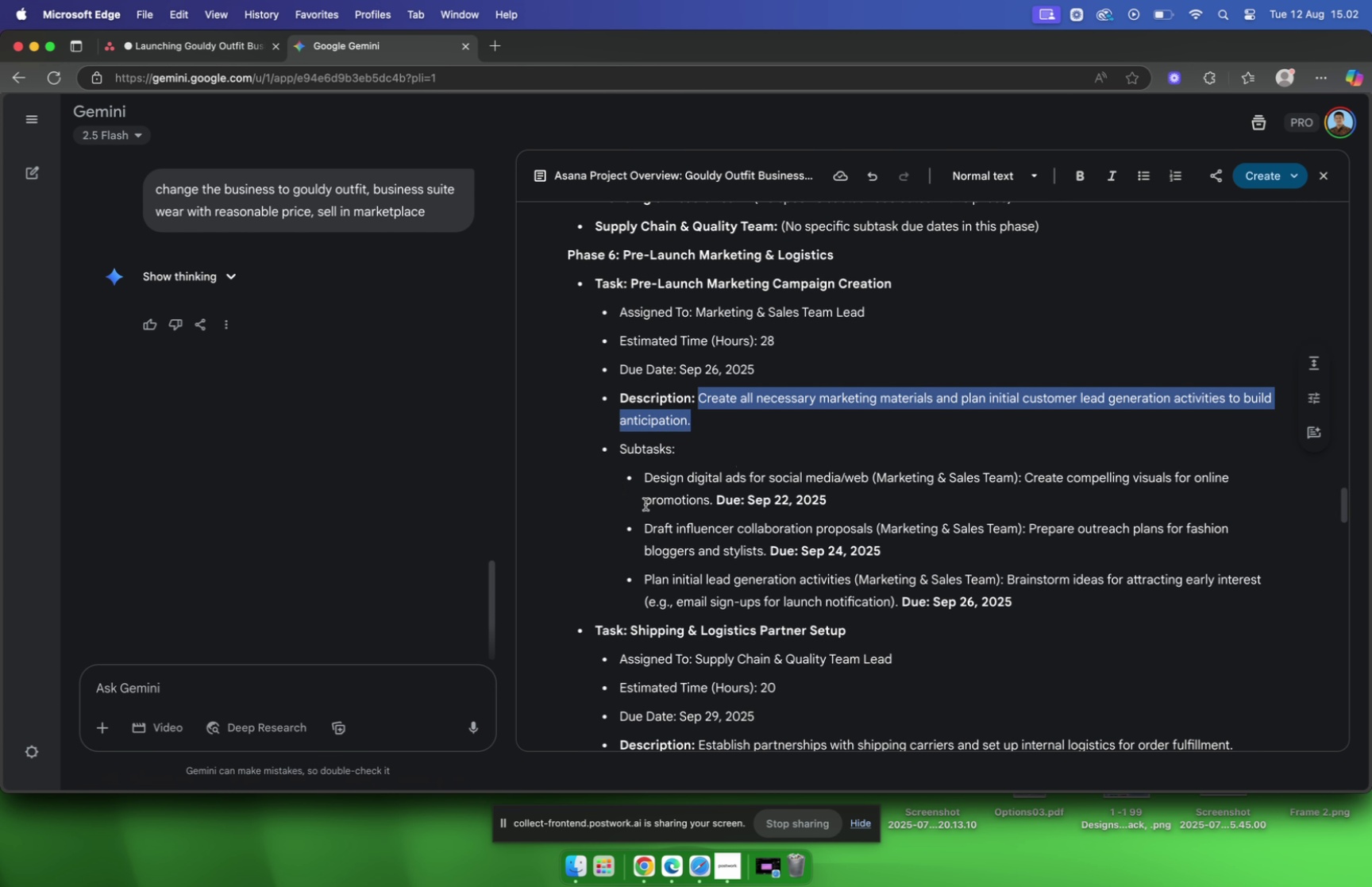 
key(Meta+C)
 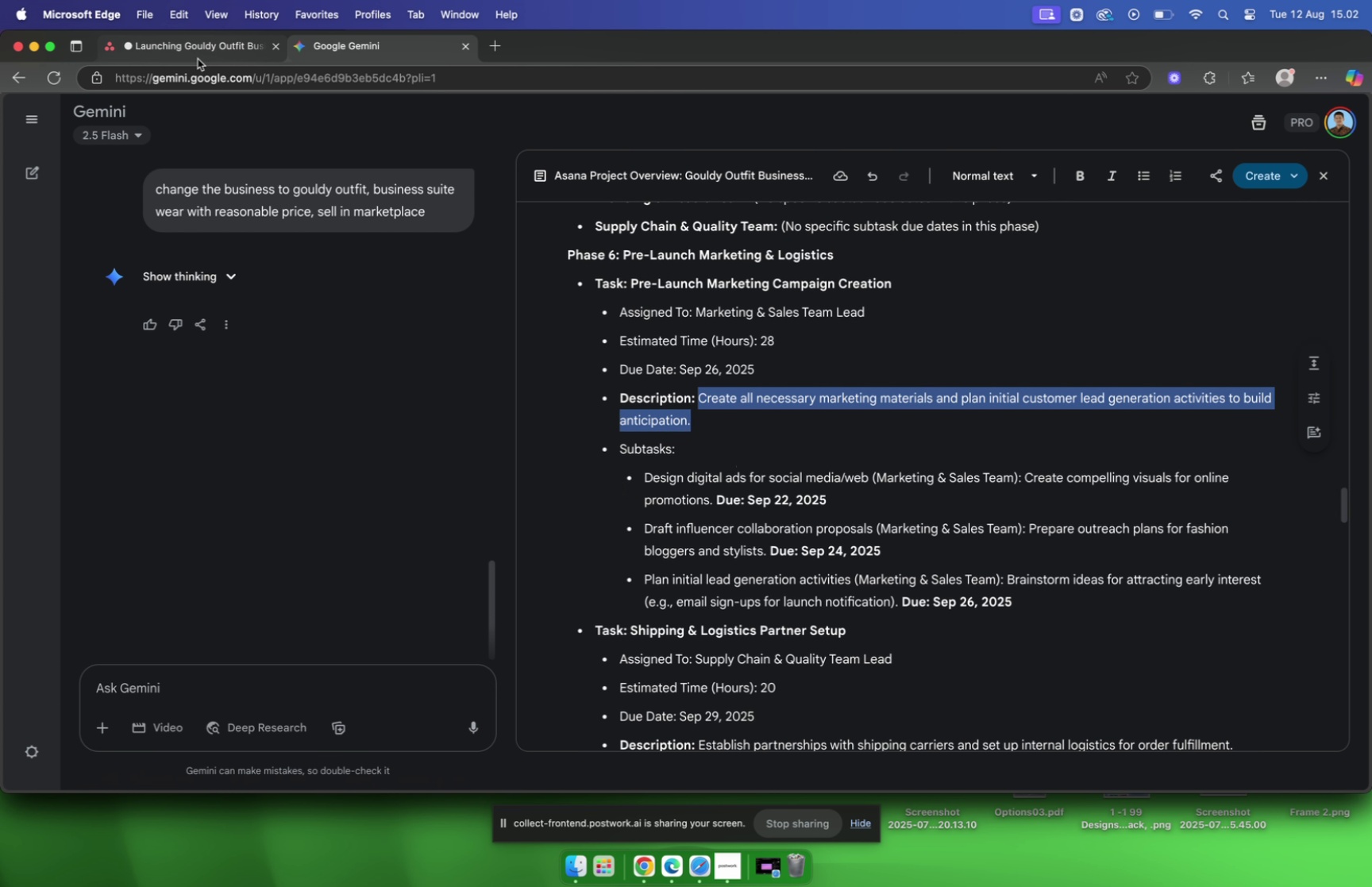 
left_click([197, 48])
 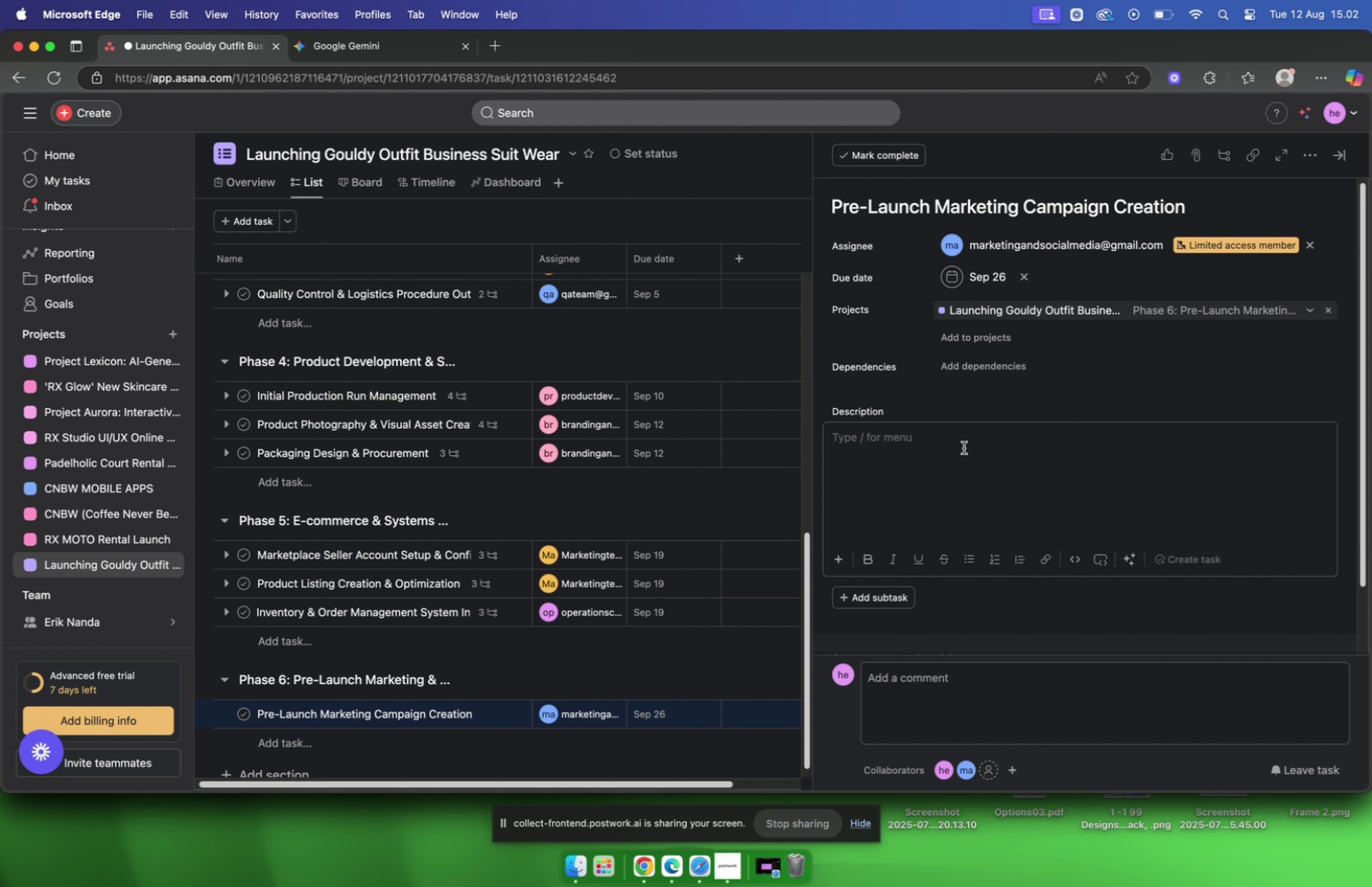 
key(Meta+V)
 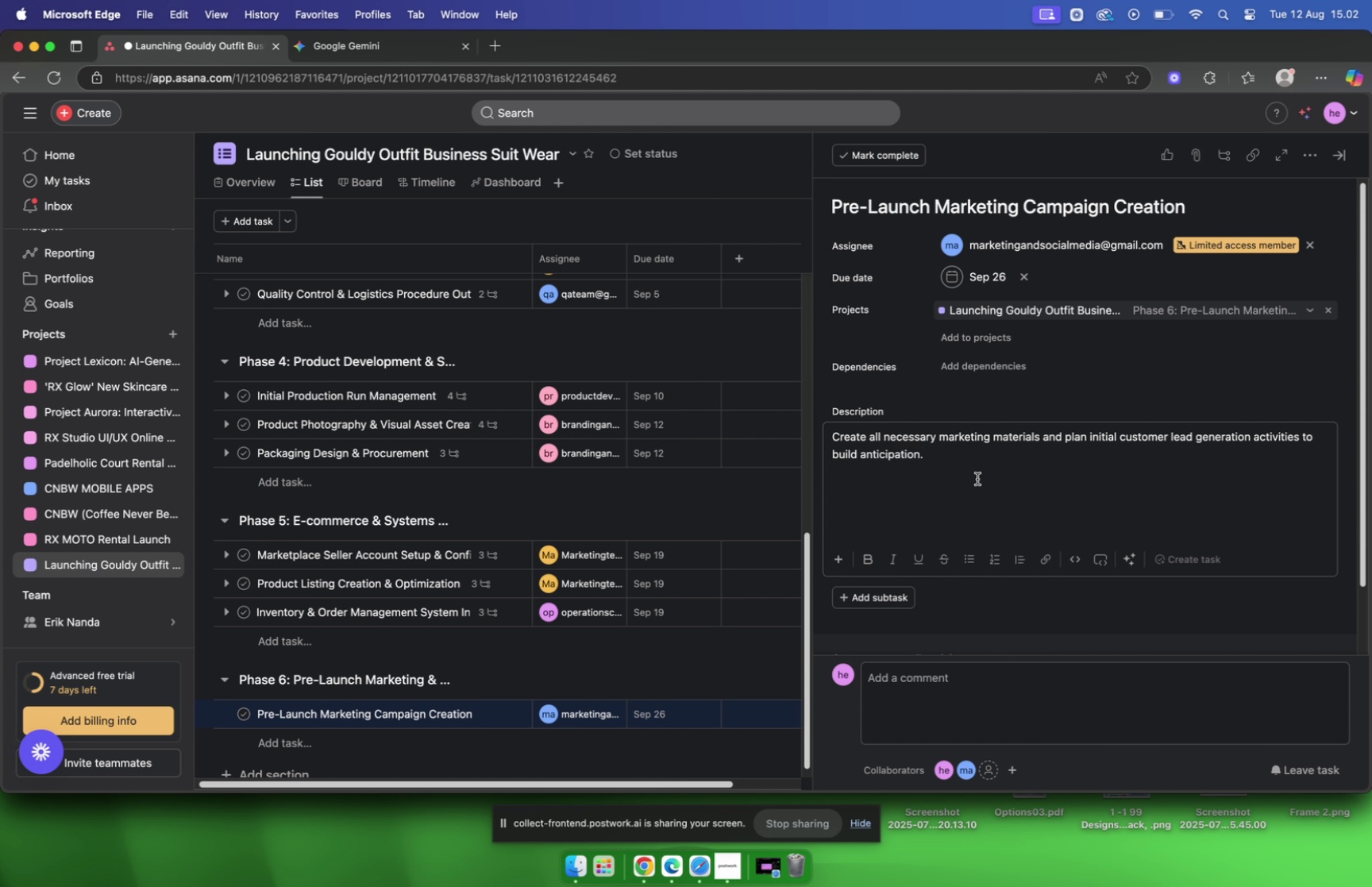 
left_click([971, 477])
 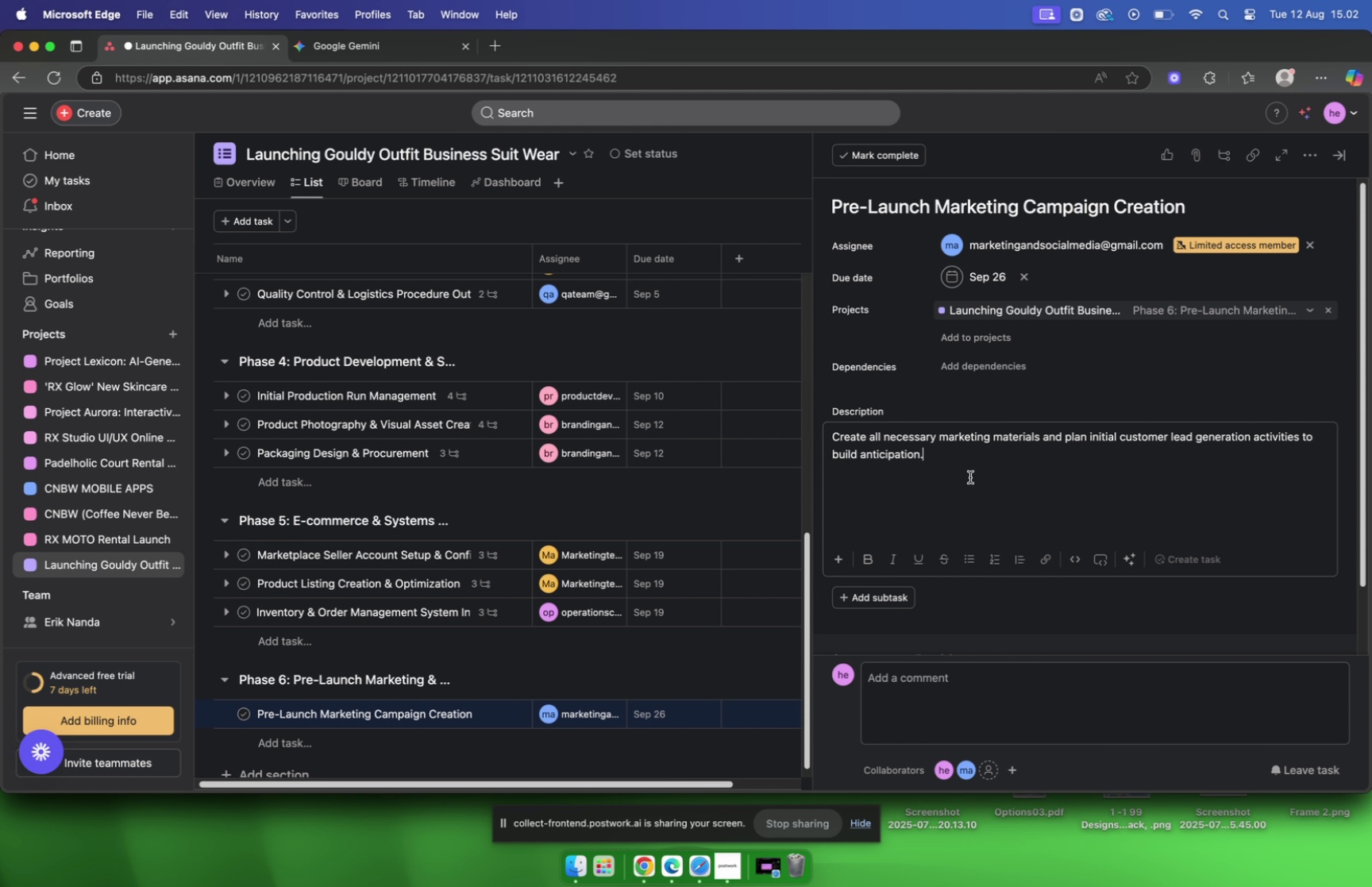 
scroll: coordinate [973, 481], scroll_direction: down, amount: 4.0
 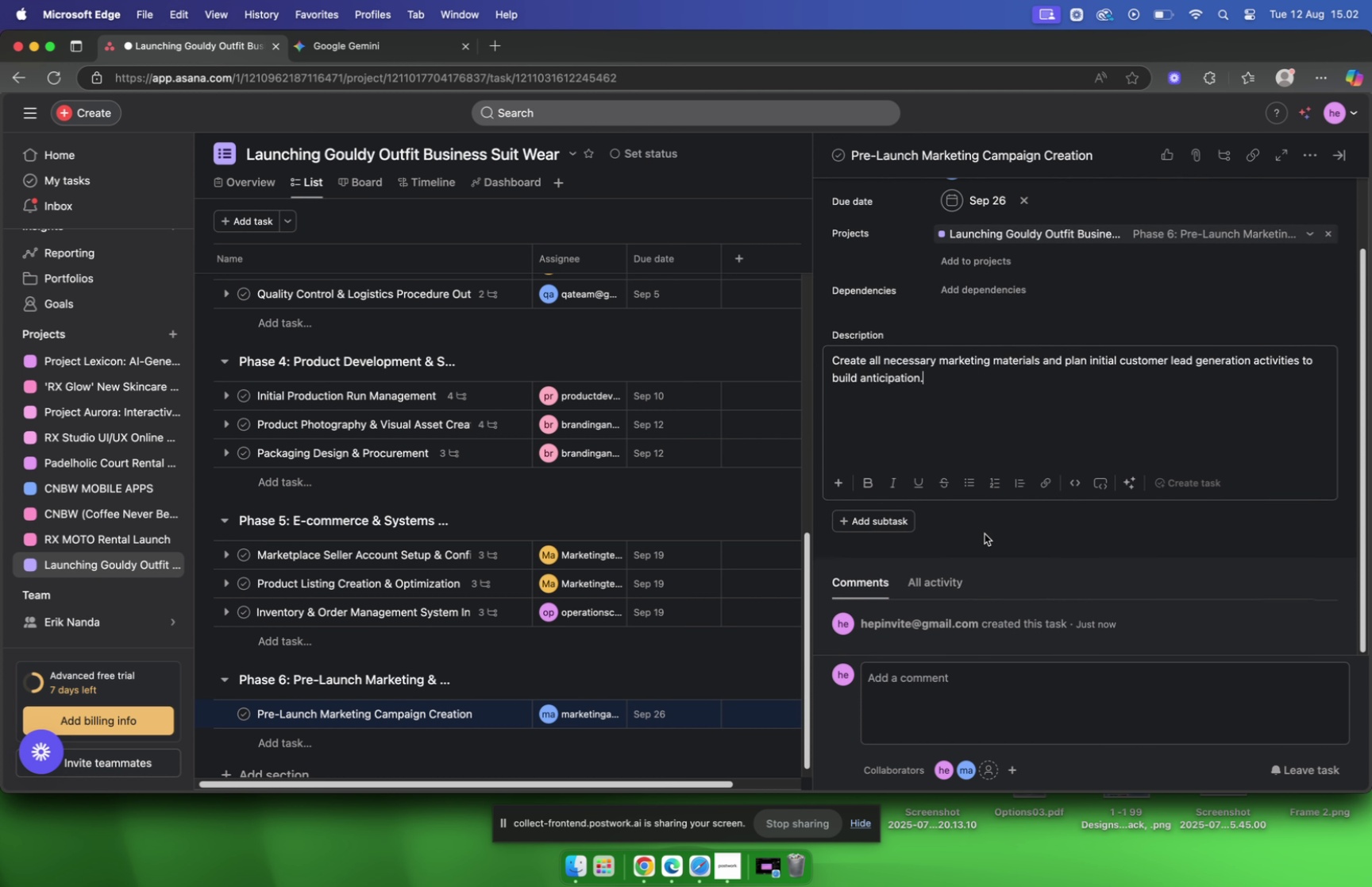 
wait(10.95)
 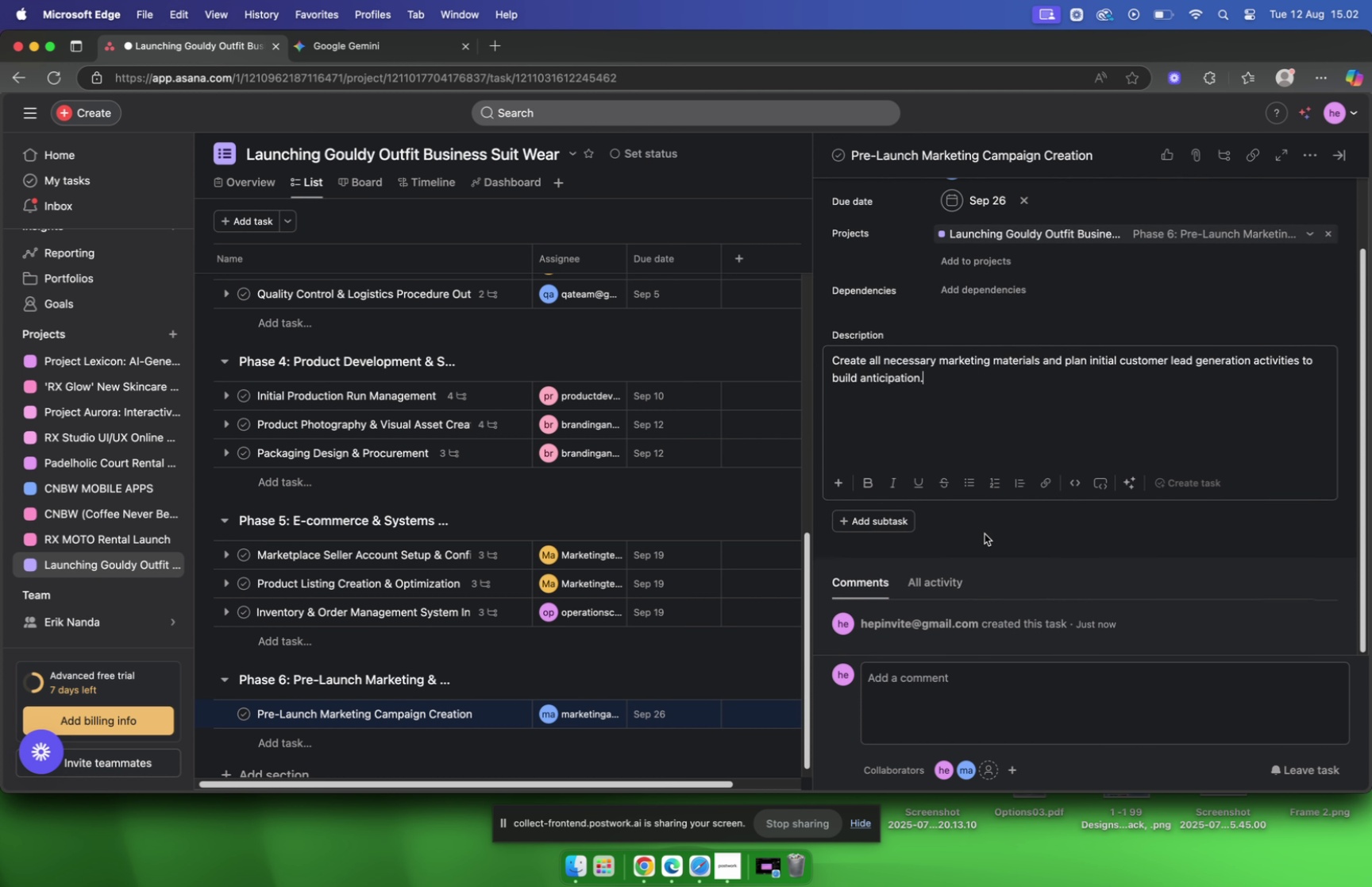 
scroll: coordinate [985, 533], scroll_direction: down, amount: 14.0
 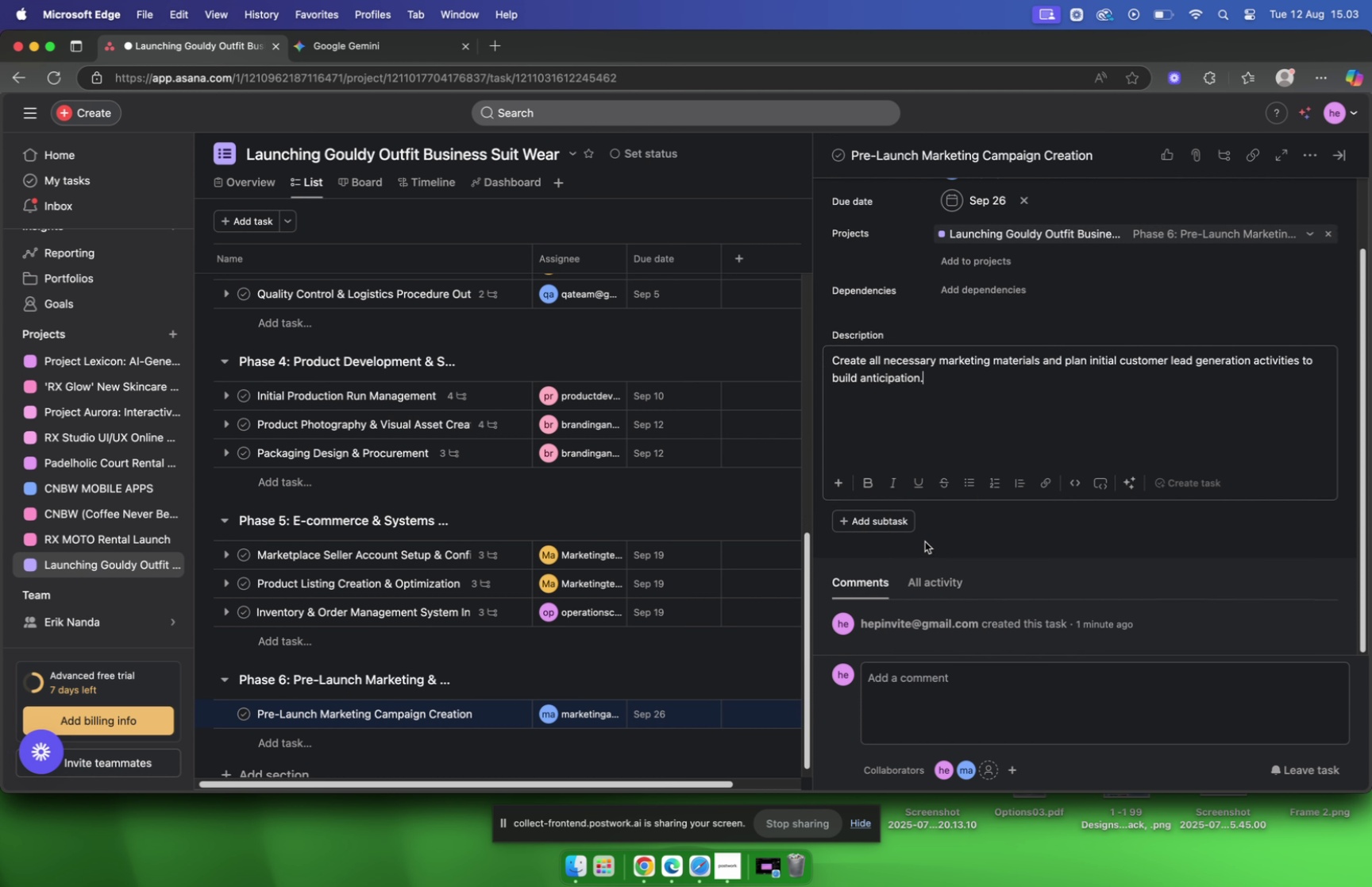 
wait(39.43)
 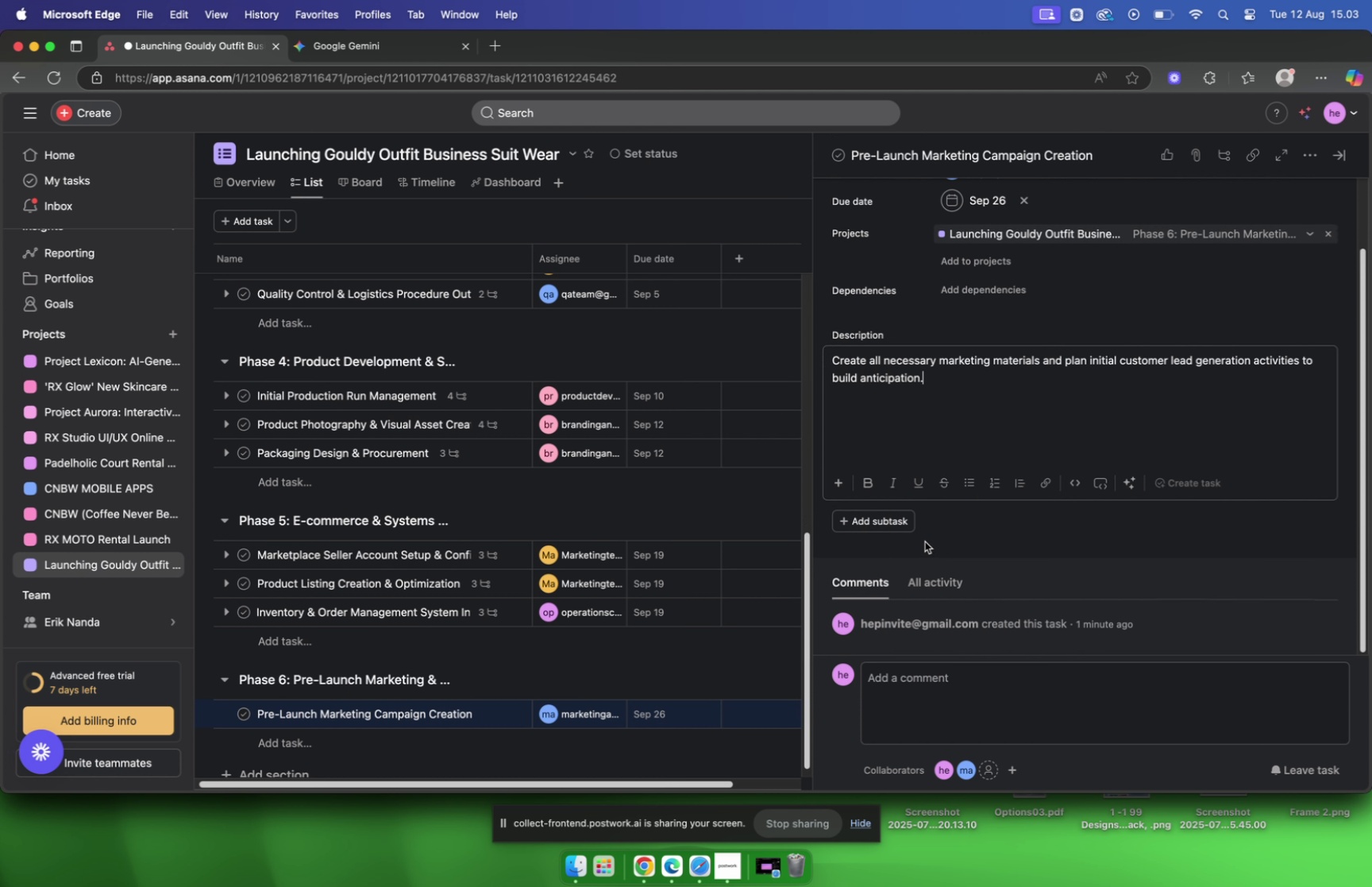 
scroll: coordinate [949, 548], scroll_direction: down, amount: 2.0
 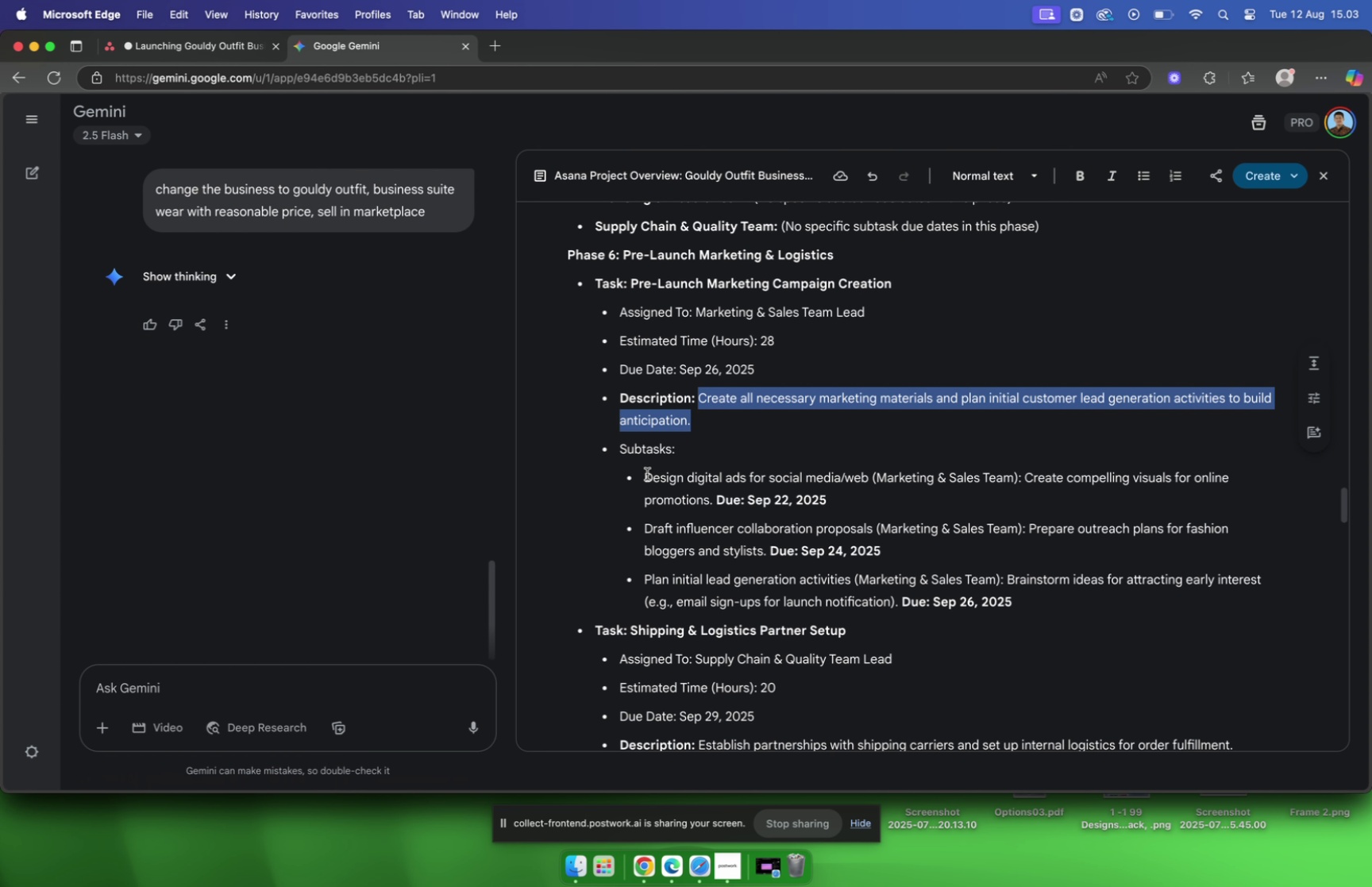 
scroll: coordinate [910, 380], scroll_direction: none, amount: 0.0
 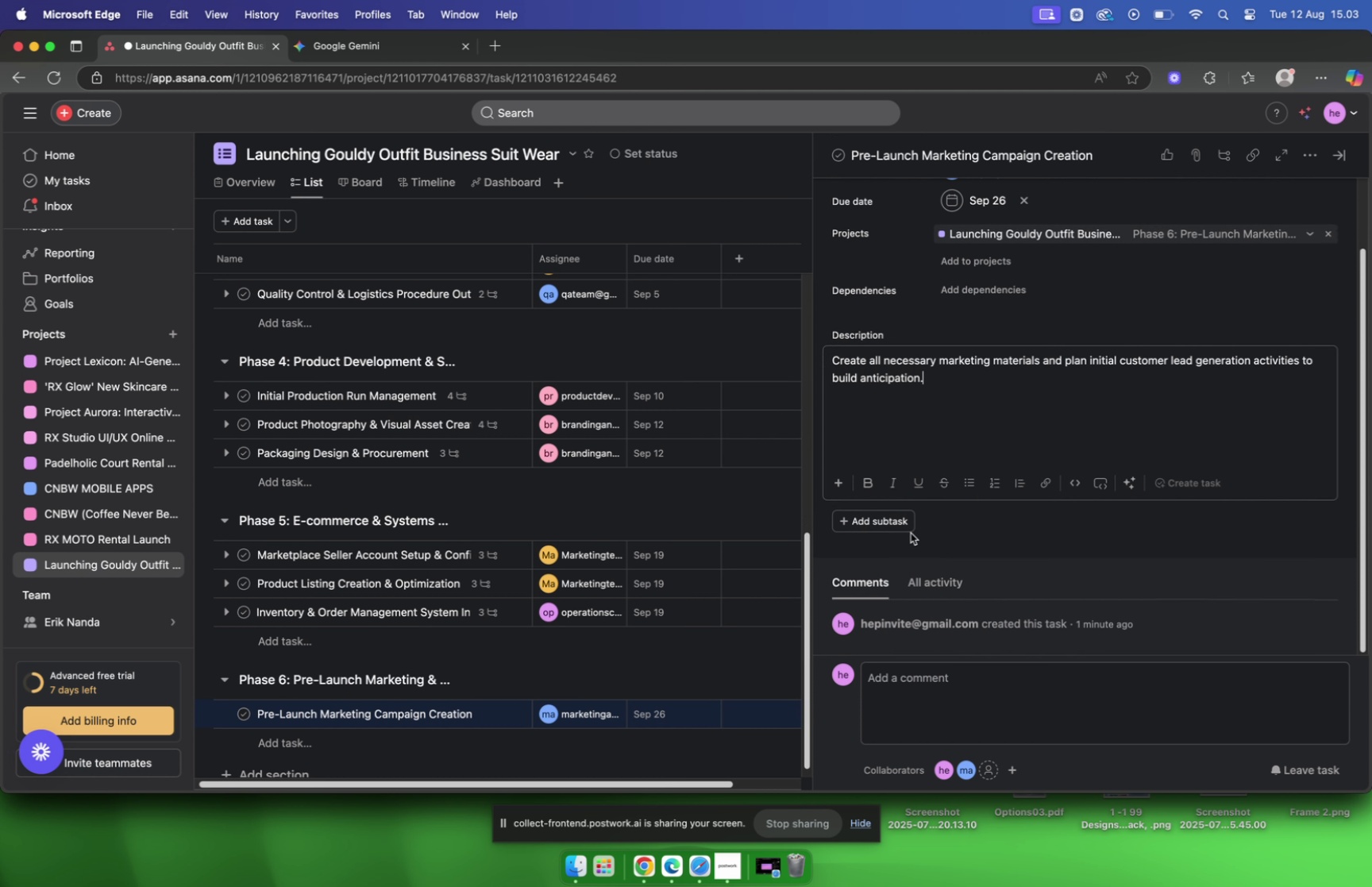 
scroll: coordinate [946, 434], scroll_direction: up, amount: 24.0
 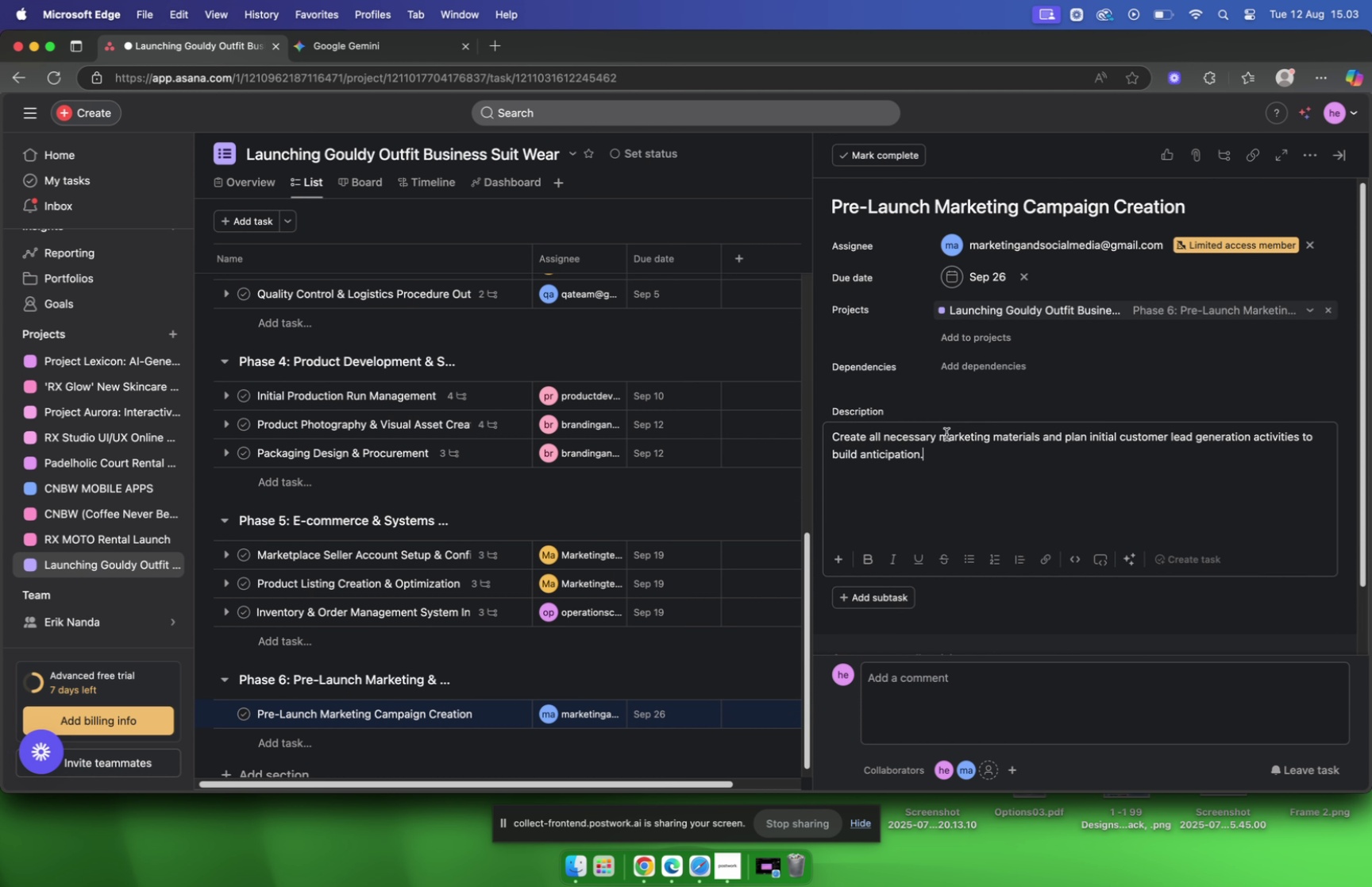 
scroll: coordinate [946, 434], scroll_direction: down, amount: 4.0
 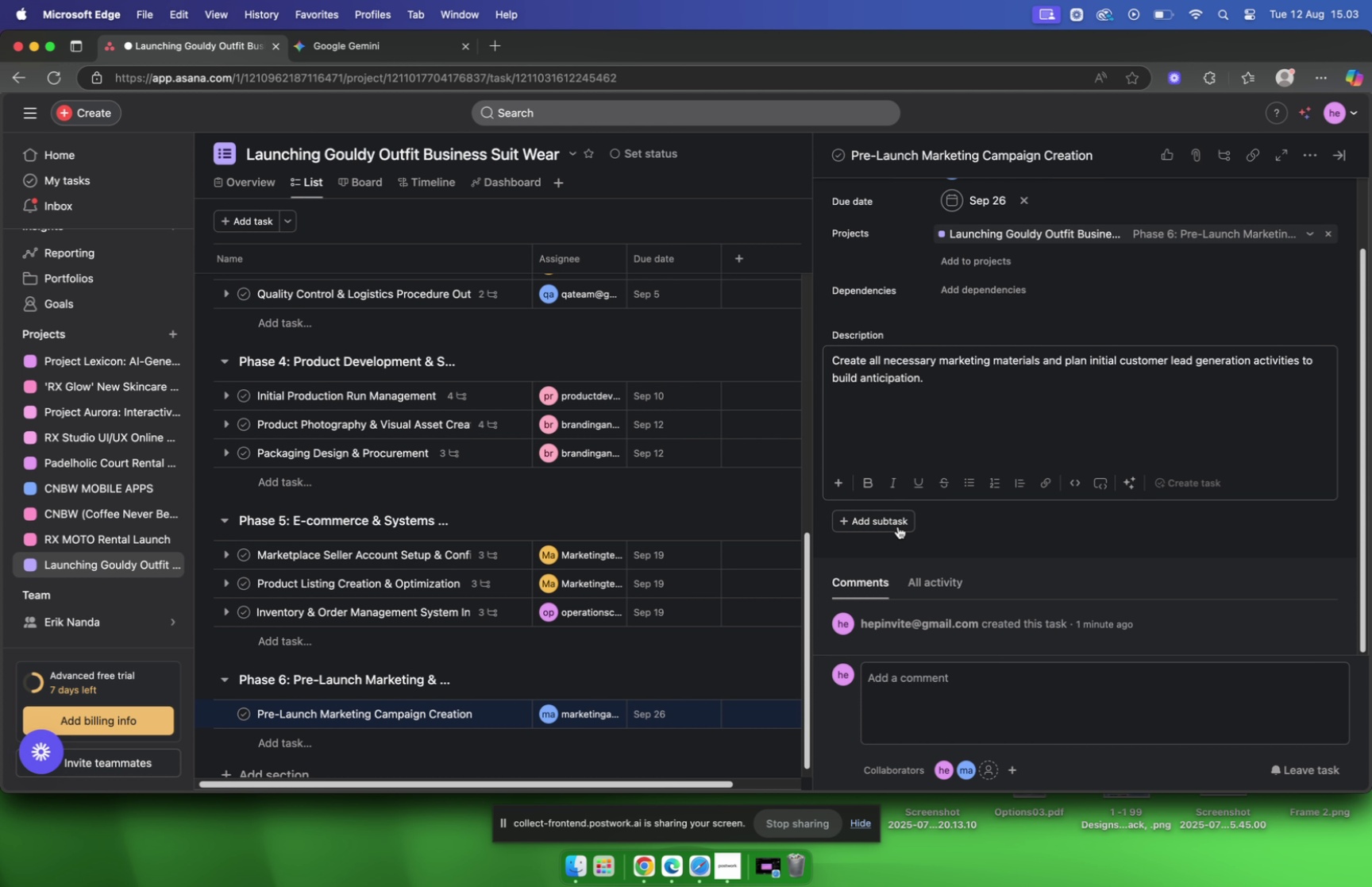 
left_click([896, 524])
 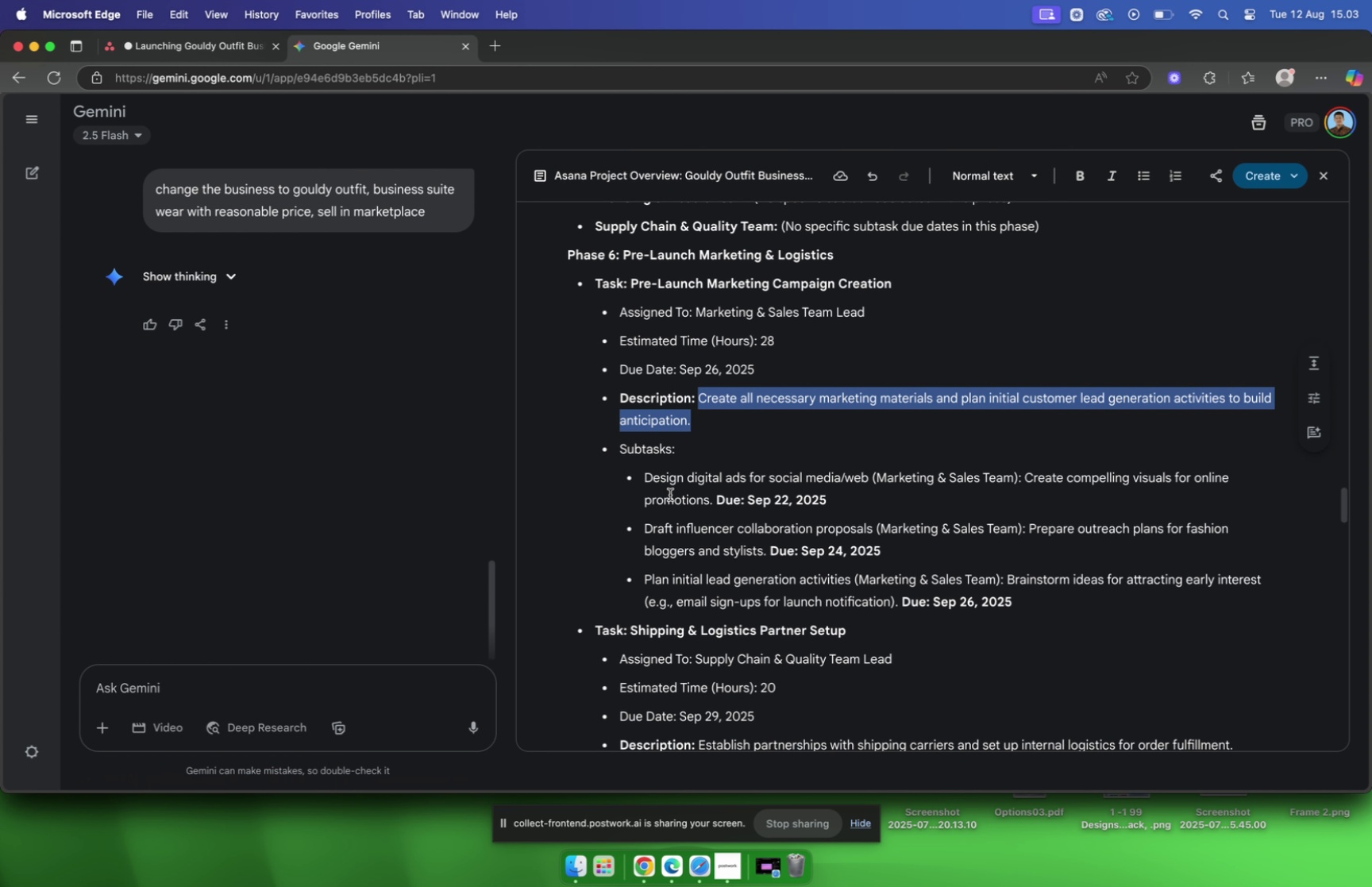 
left_click_drag(start_coordinate=[645, 474], to_coordinate=[869, 475])
 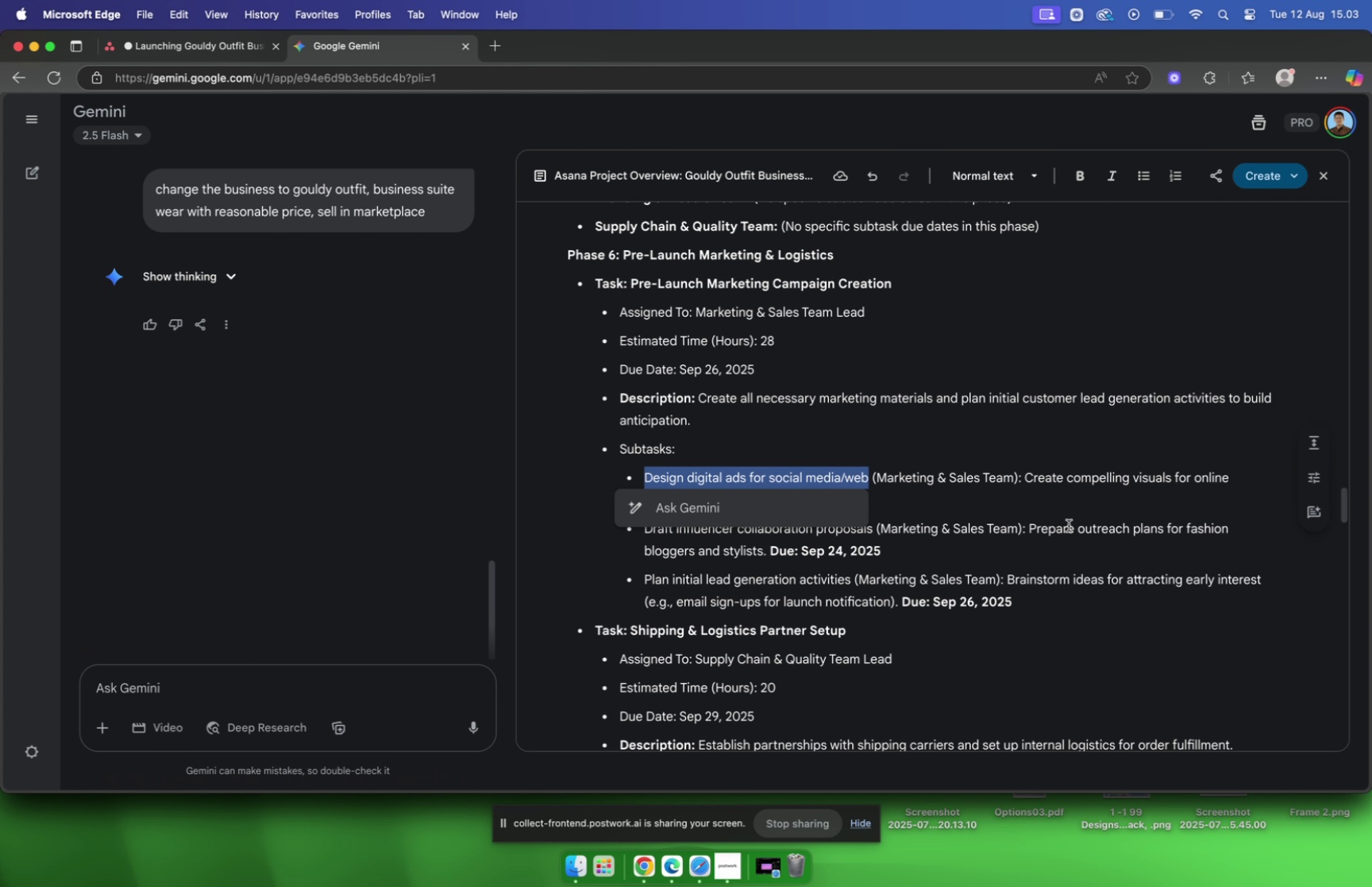 
key(Meta+C)
 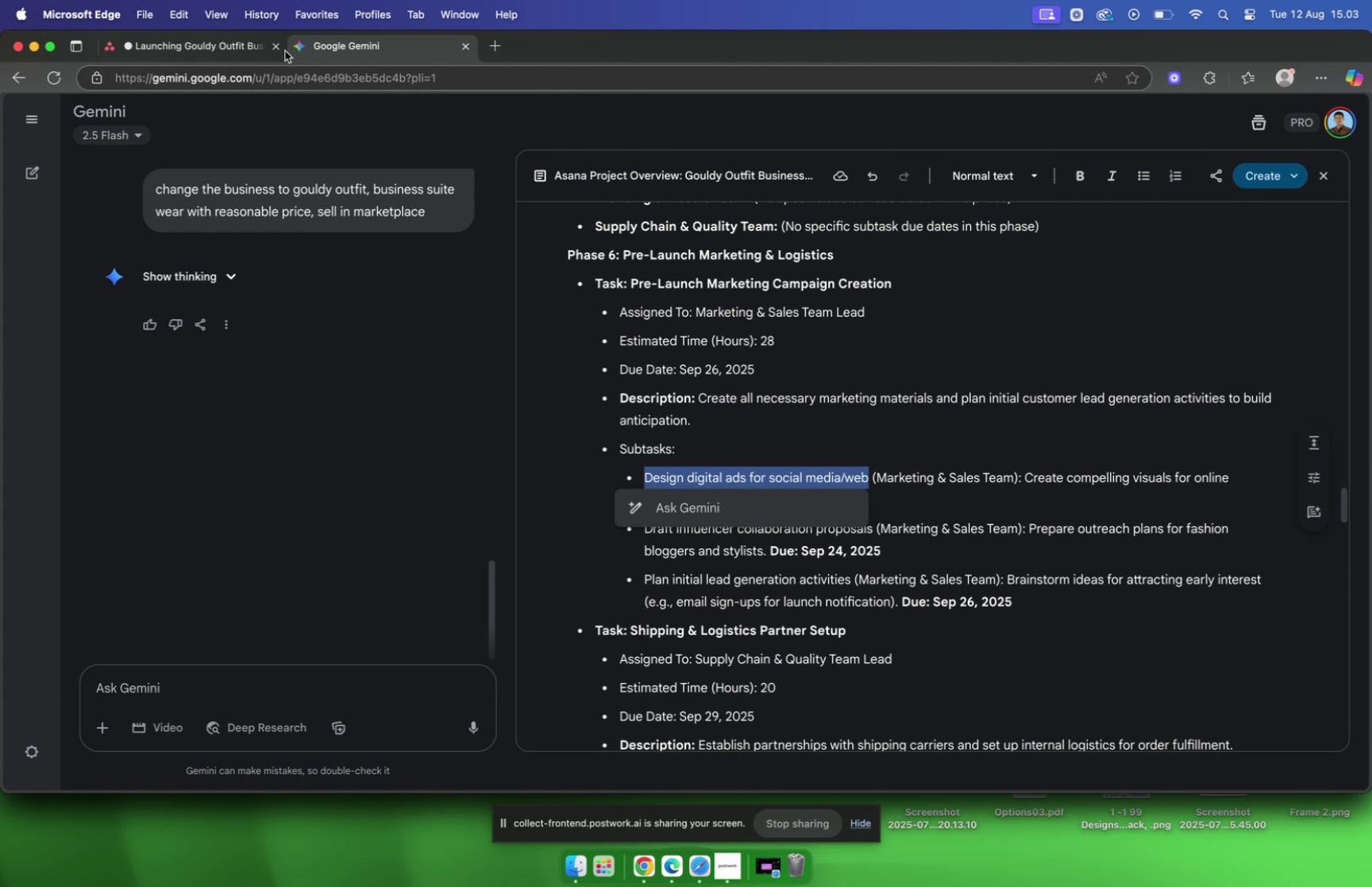 
left_click([237, 48])
 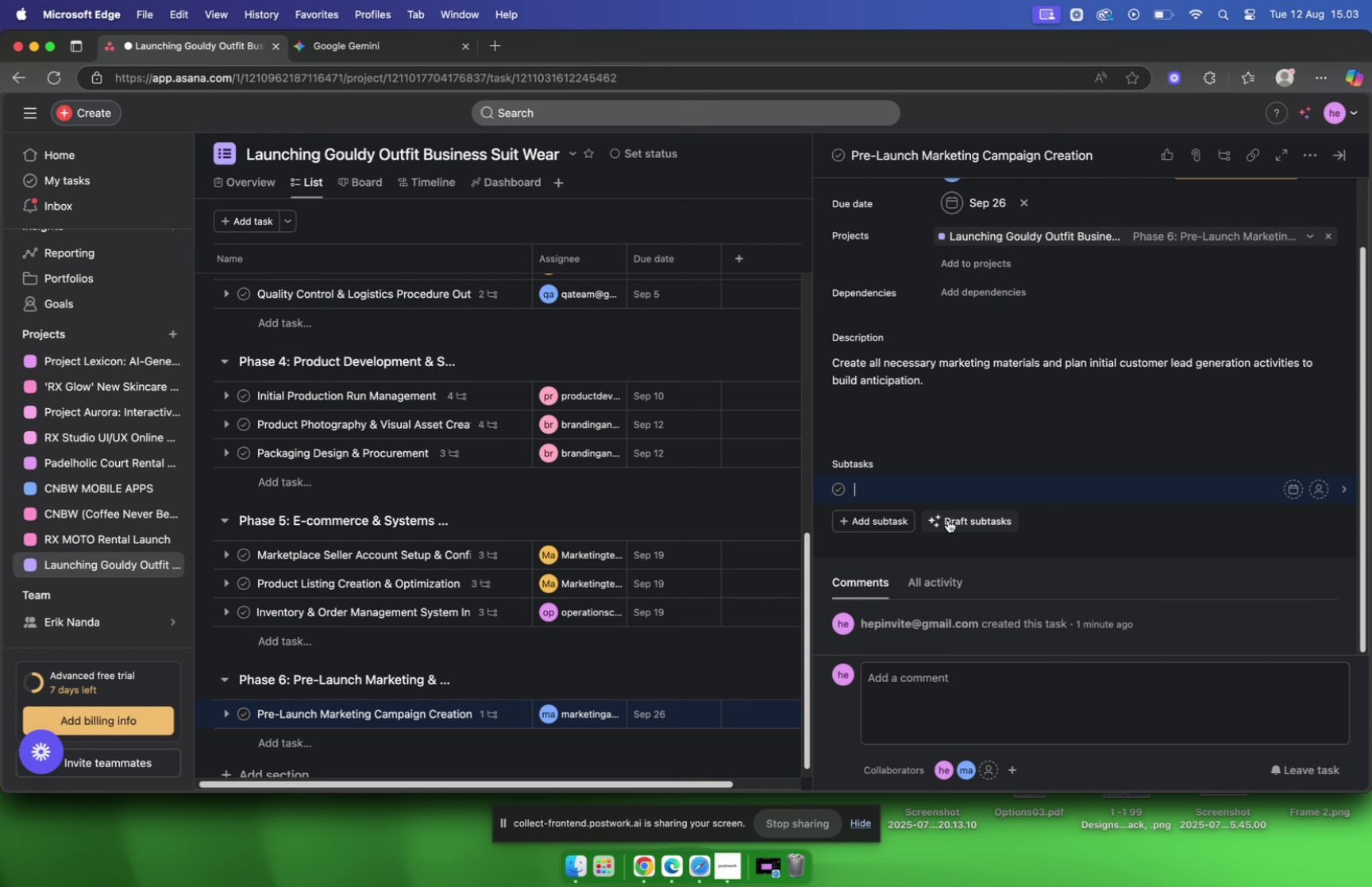 
key(Meta+V)
 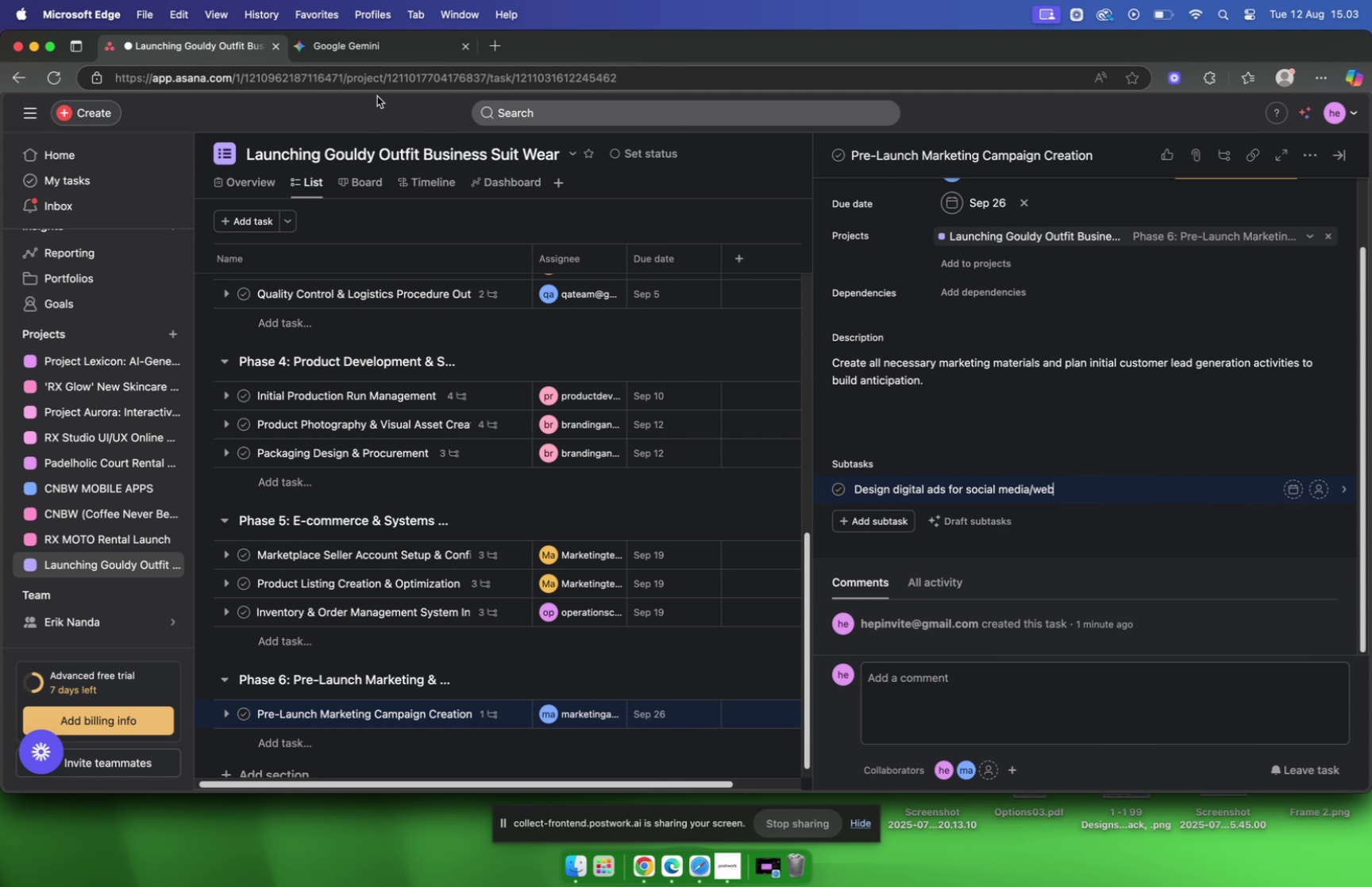 
left_click([394, 52])
 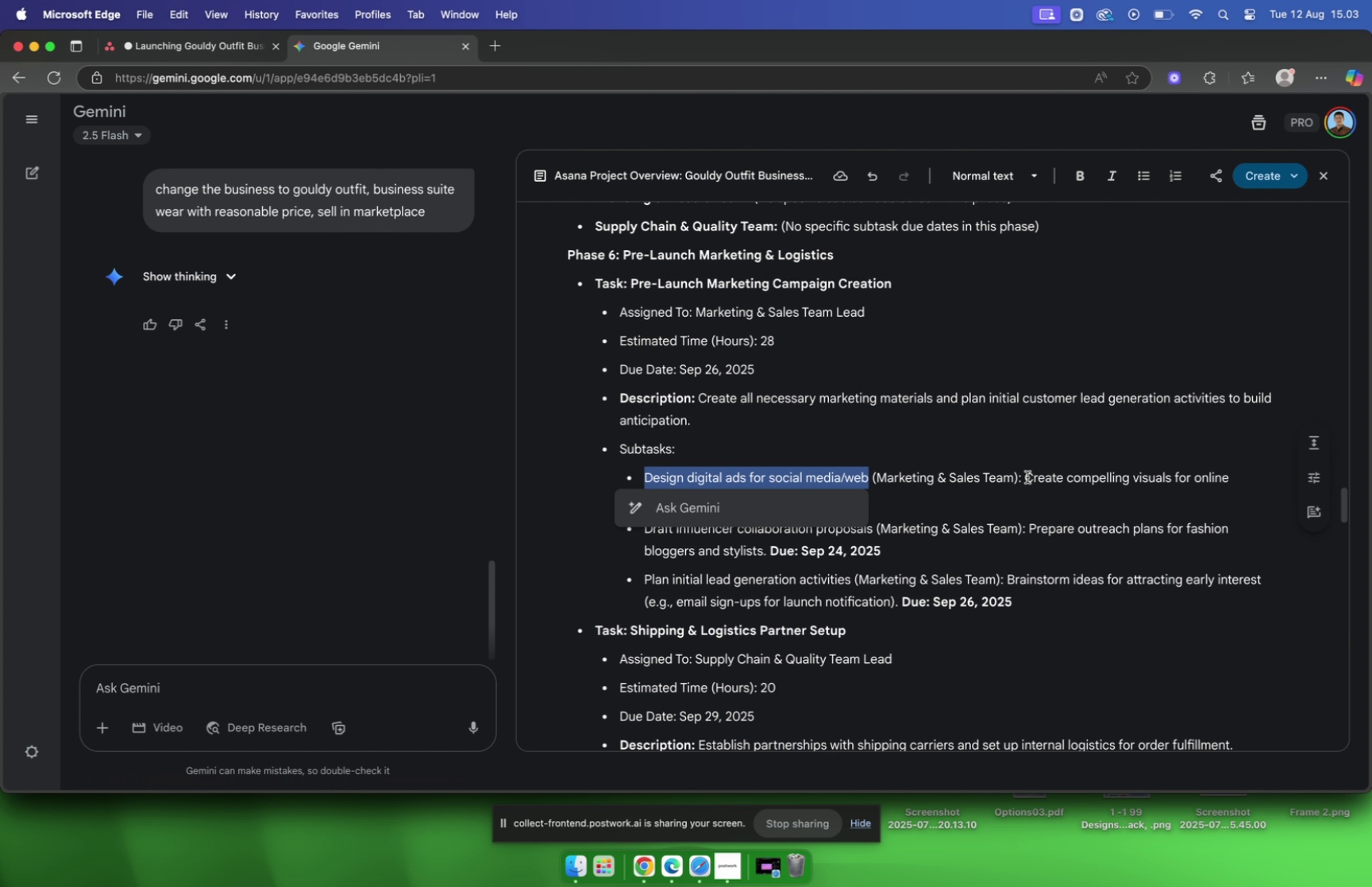 
left_click_drag(start_coordinate=[1026, 476], to_coordinate=[715, 502])
 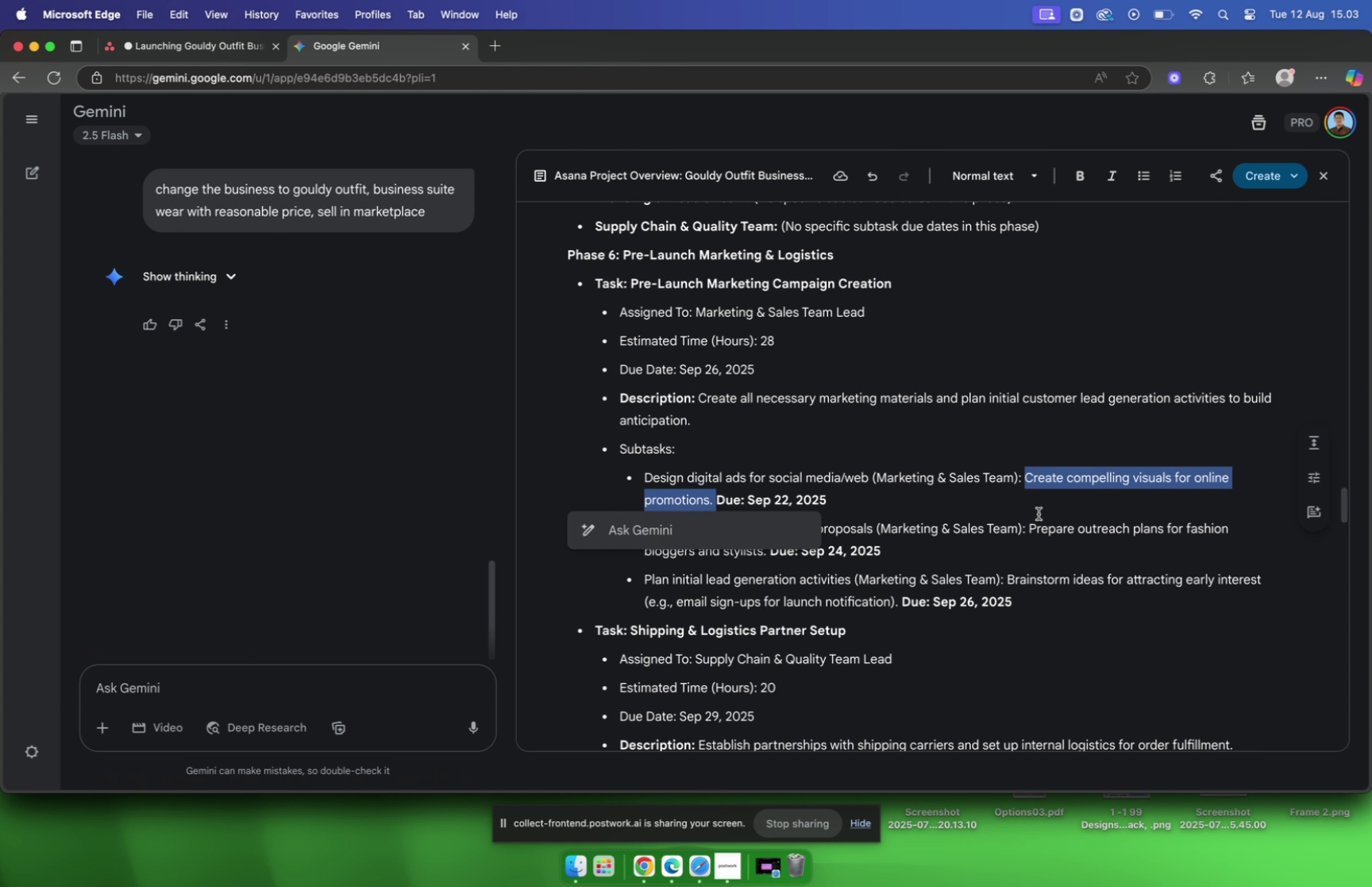 
key(Meta+C)
 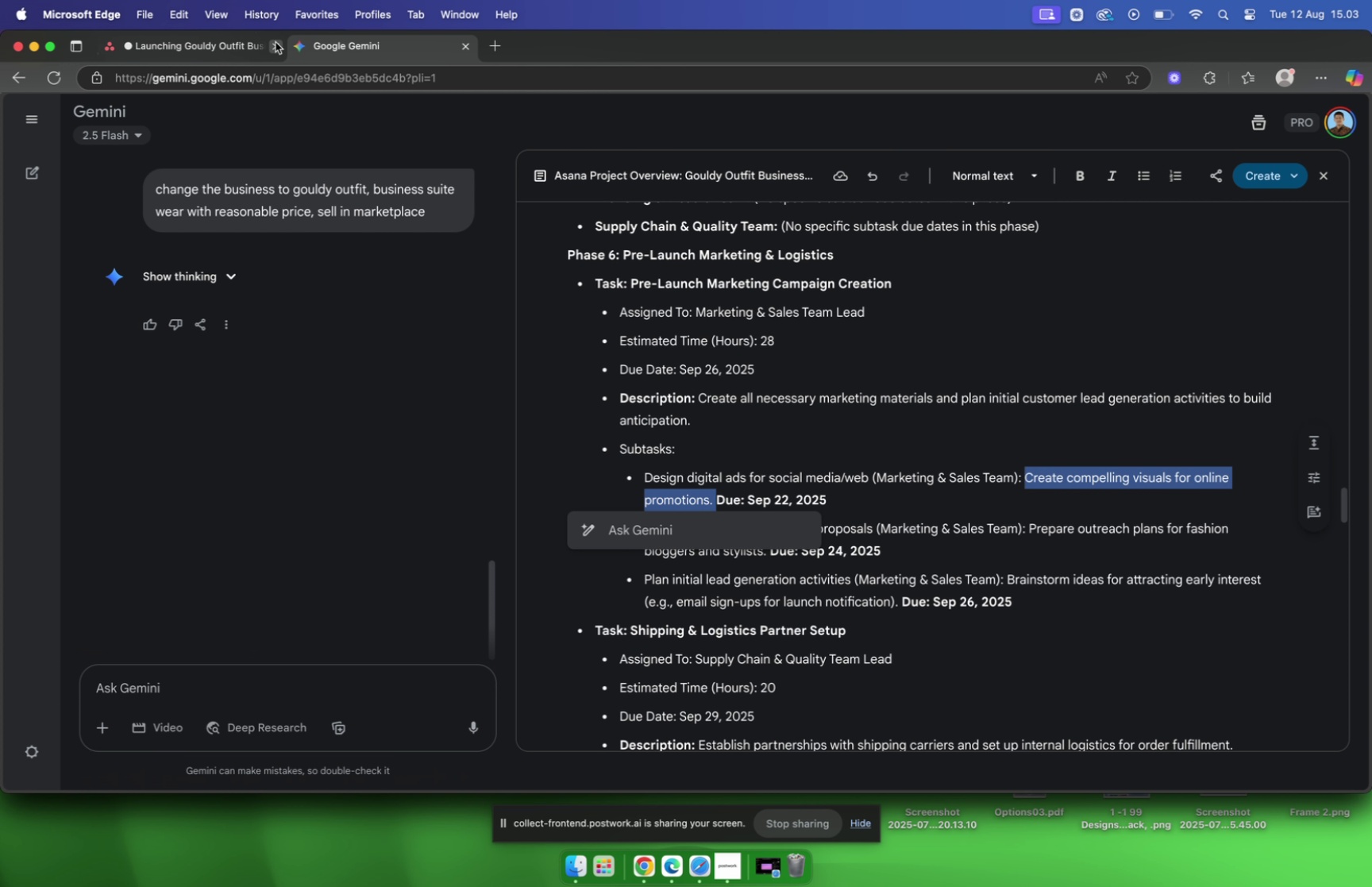 
left_click([212, 53])
 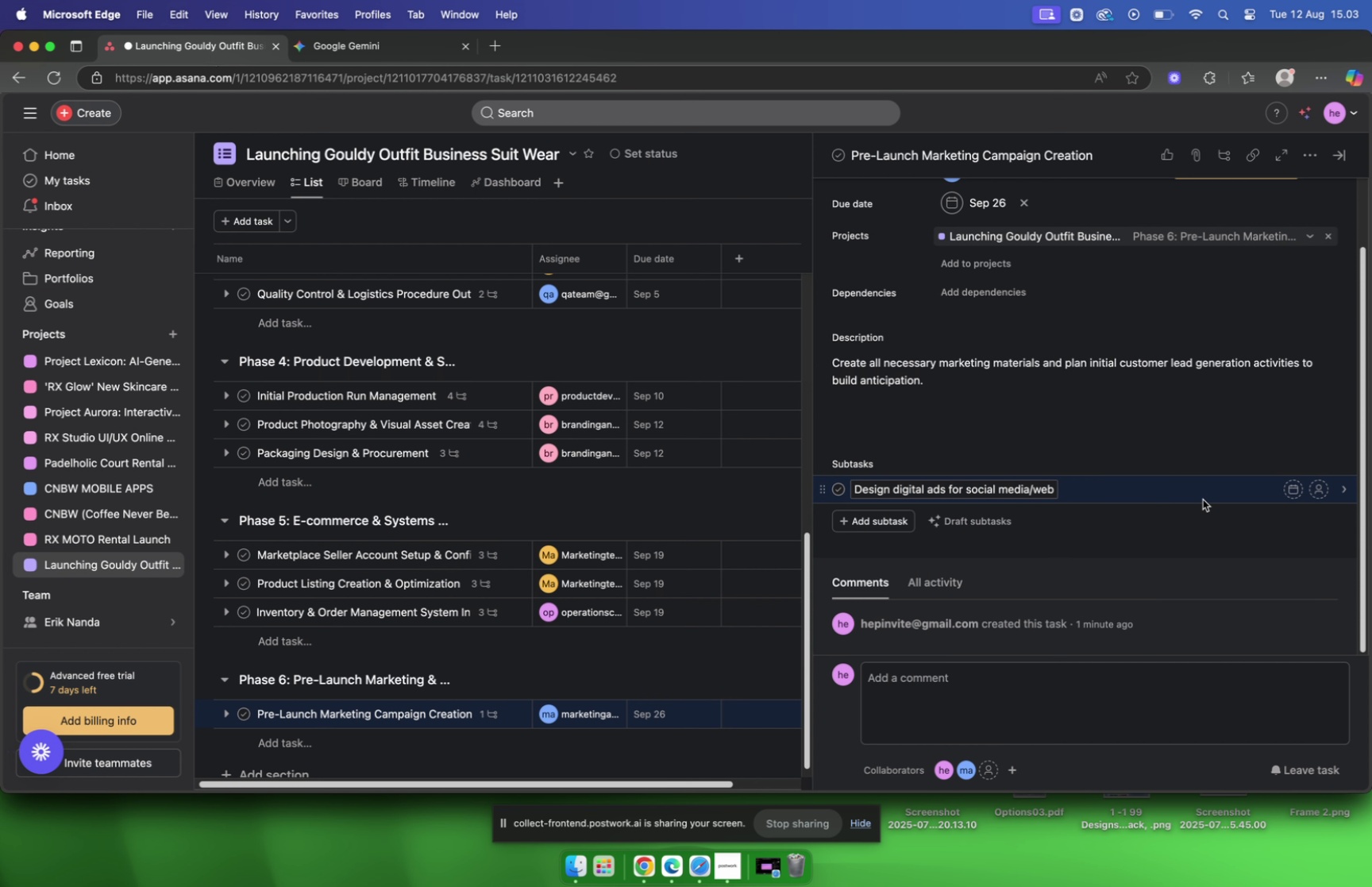 
left_click([1179, 498])
 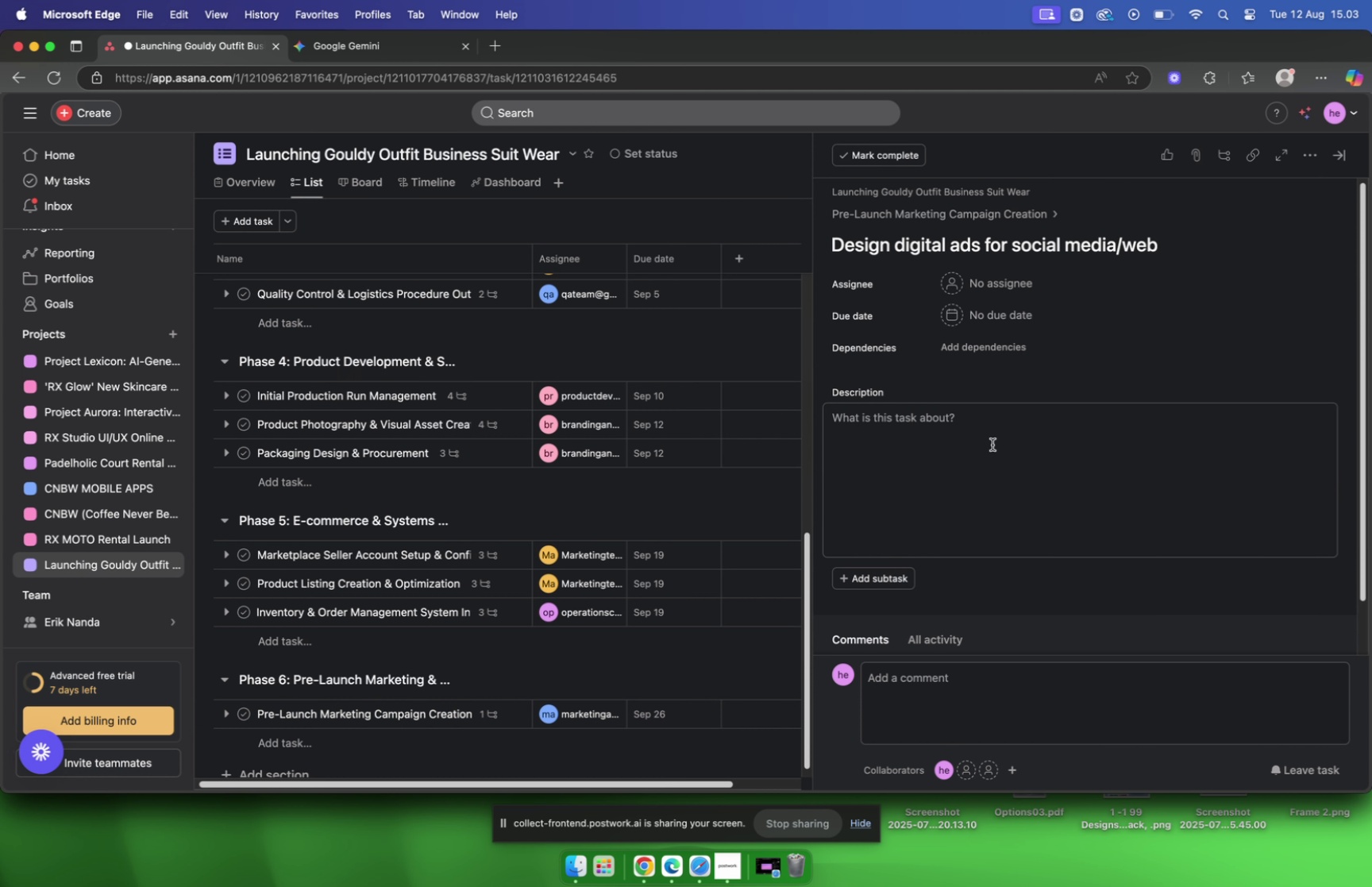 
left_click([938, 442])
 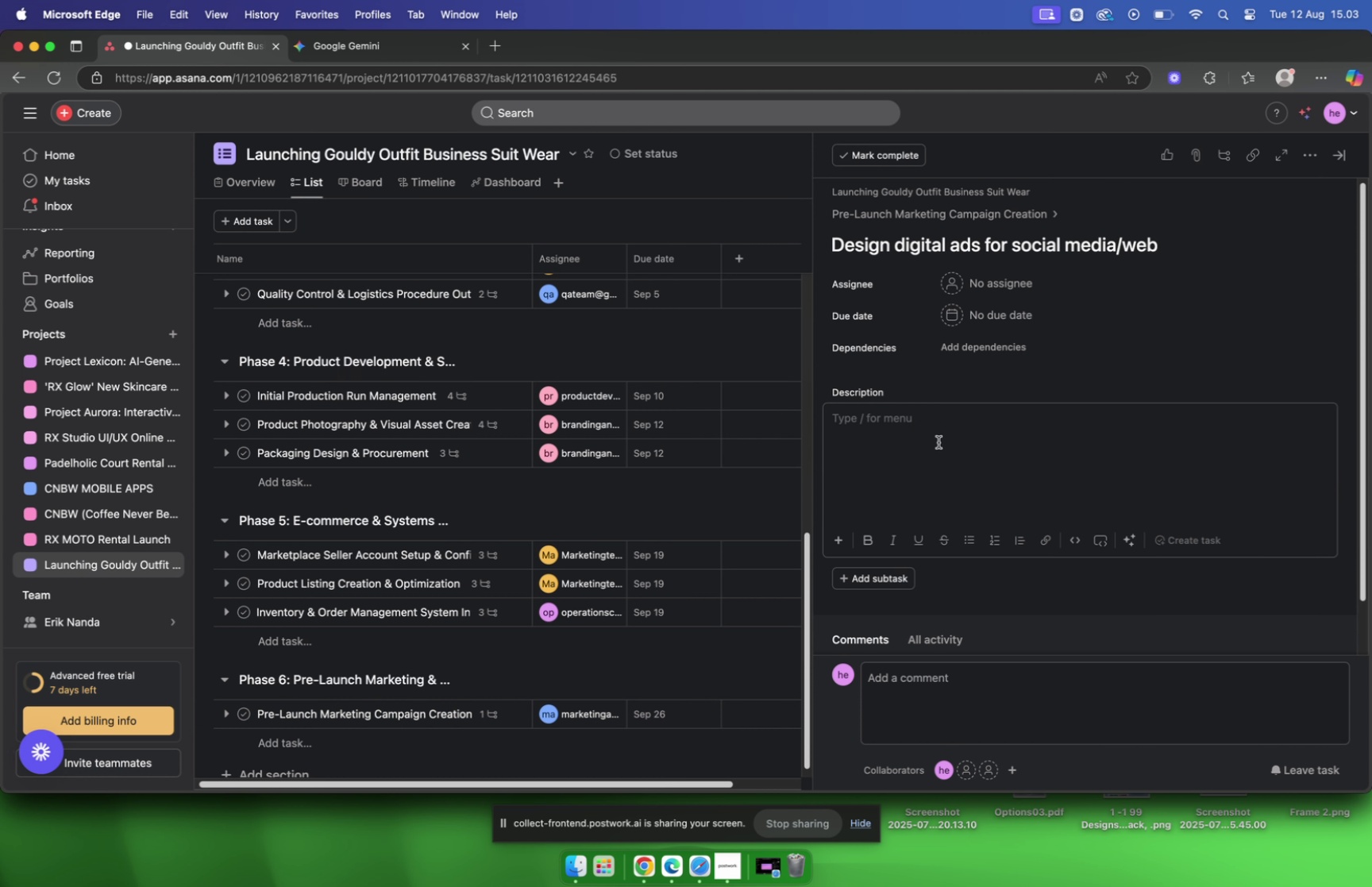 
key(Meta+V)
 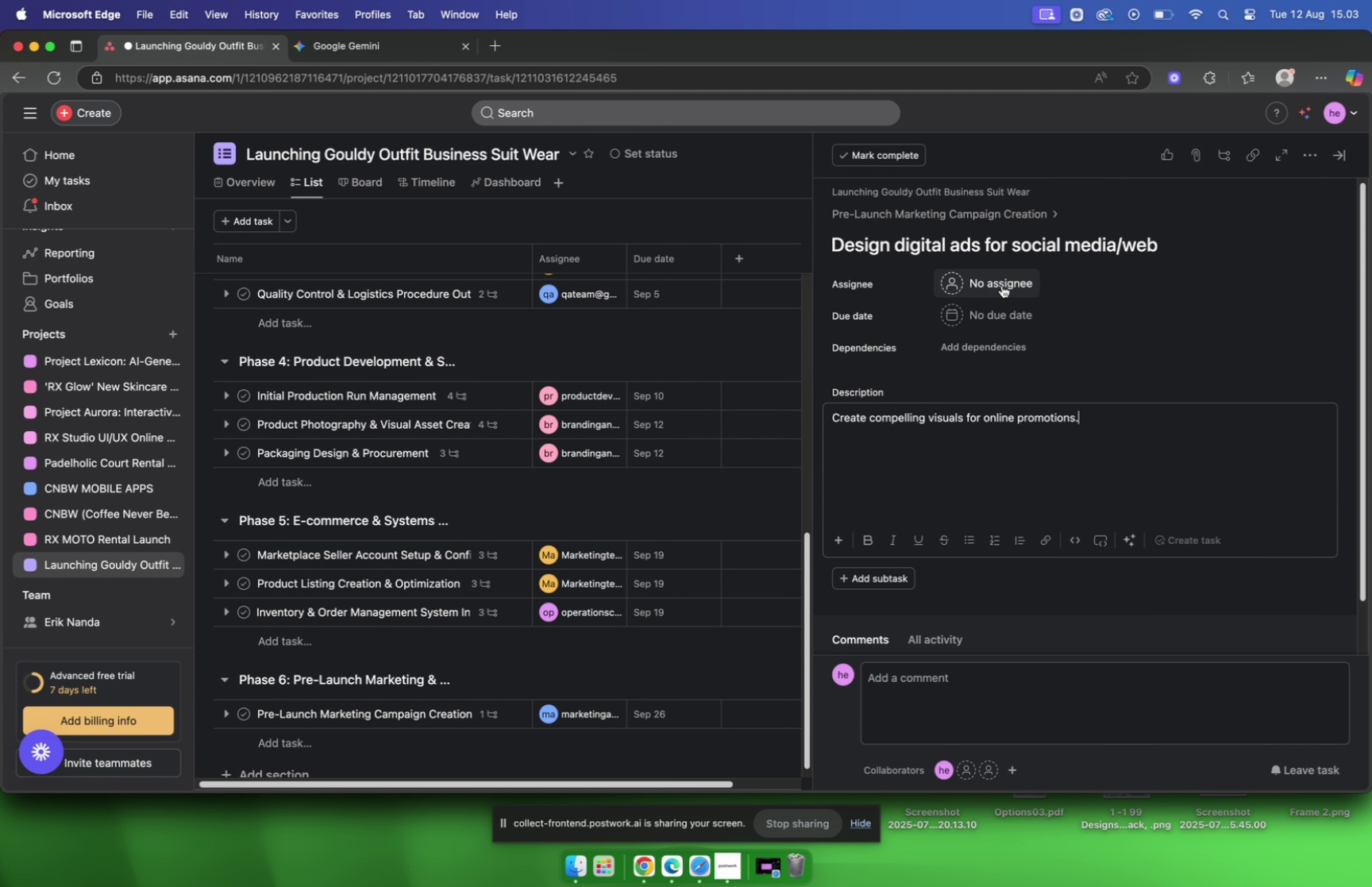 
scroll: coordinate [1008, 333], scroll_direction: up, amount: 17.0
 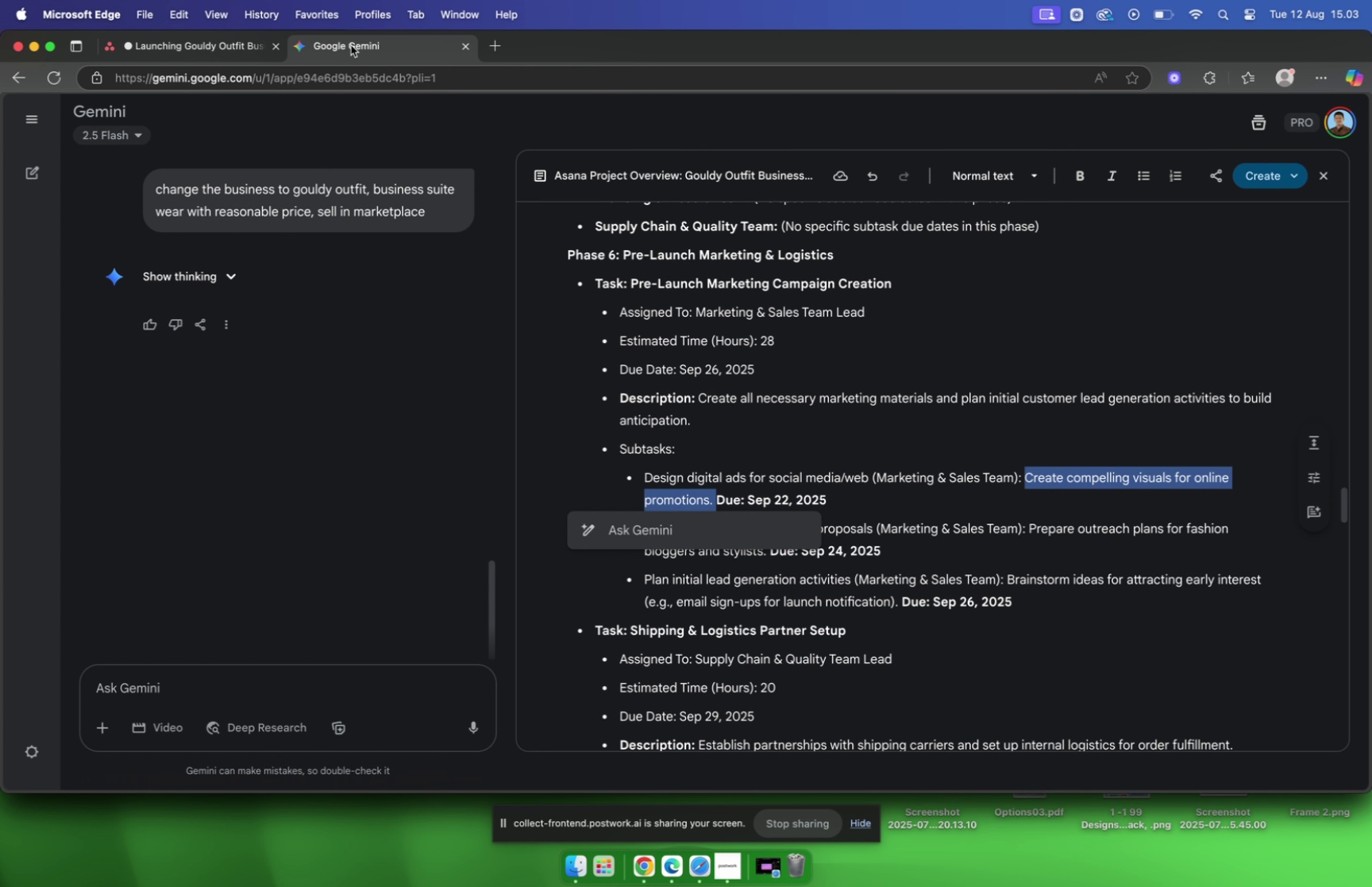 
left_click([219, 48])
 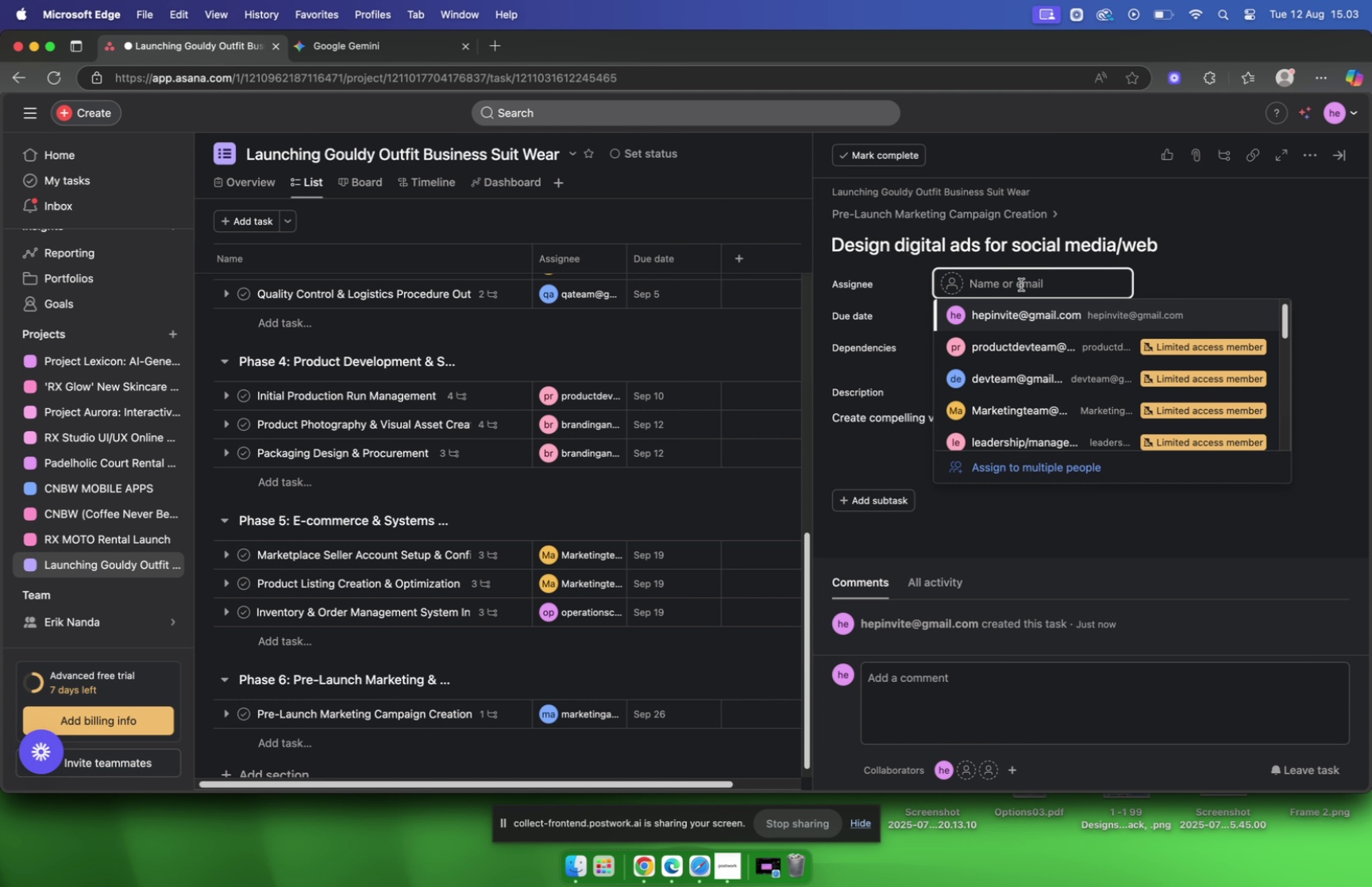 
wait(6.29)
 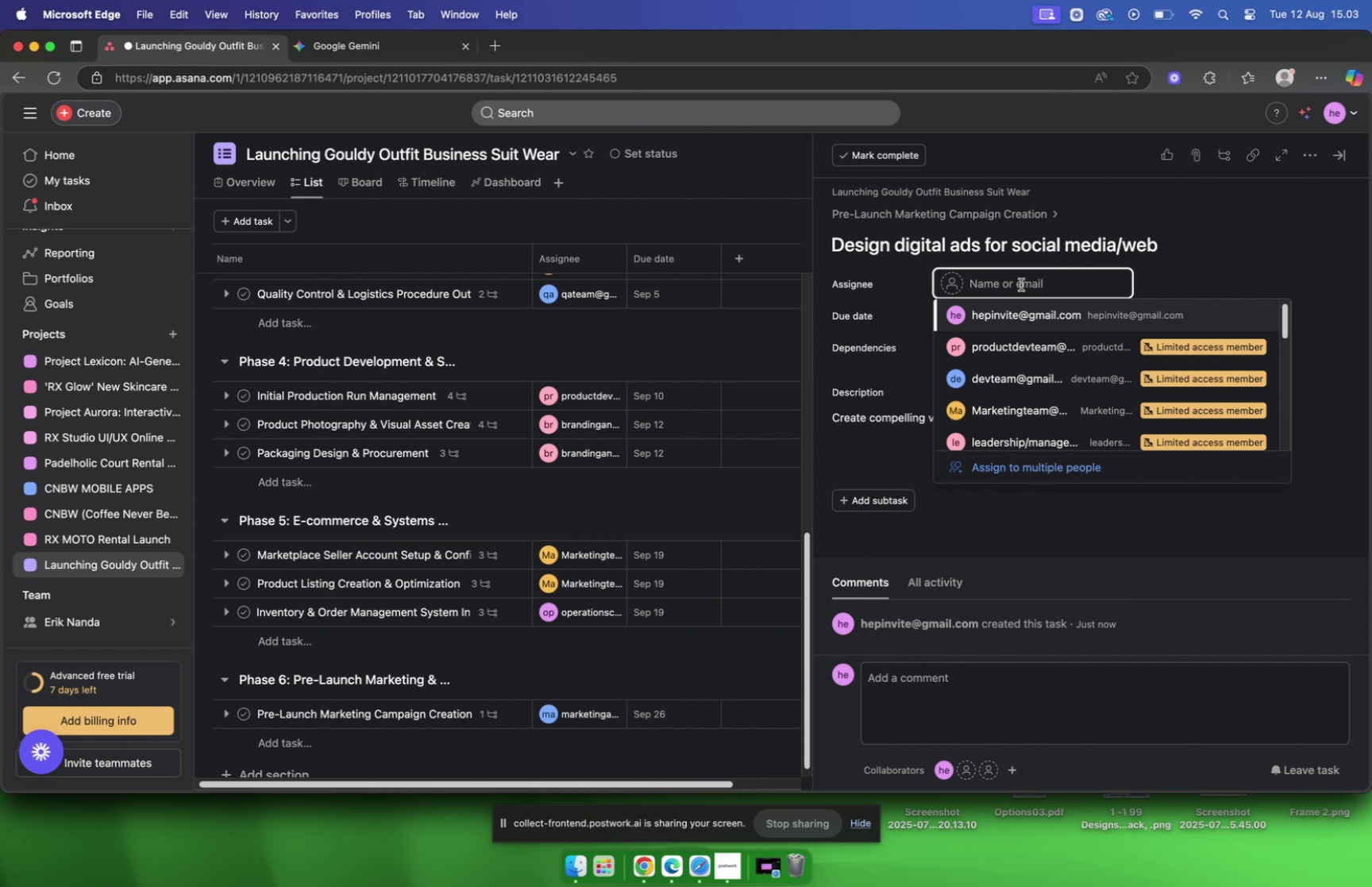 
type(des)
key(Backspace)
key(Backspace)
key(Backspace)
key(Backspace)
type(art)
 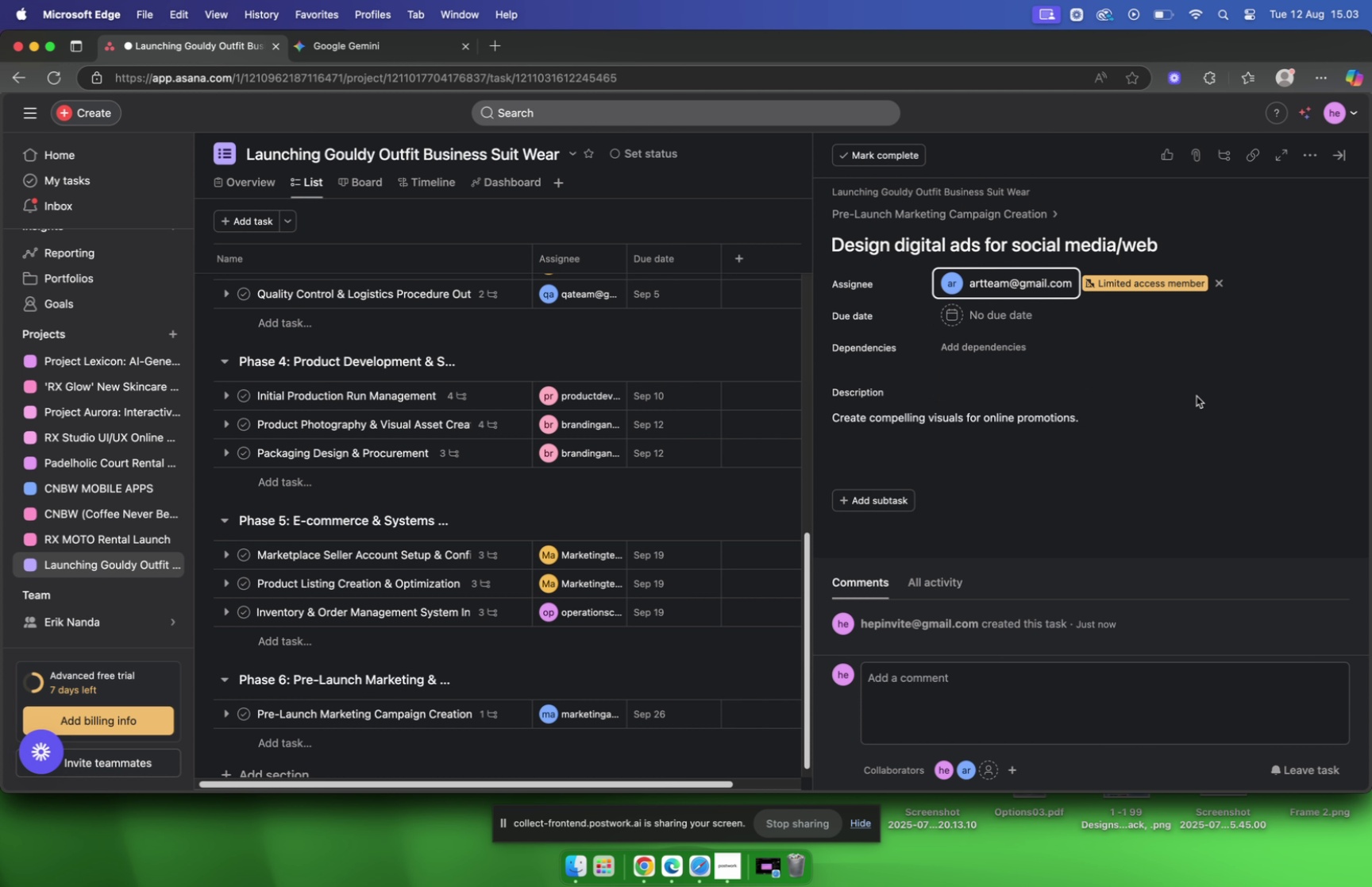 
wait(6.46)
 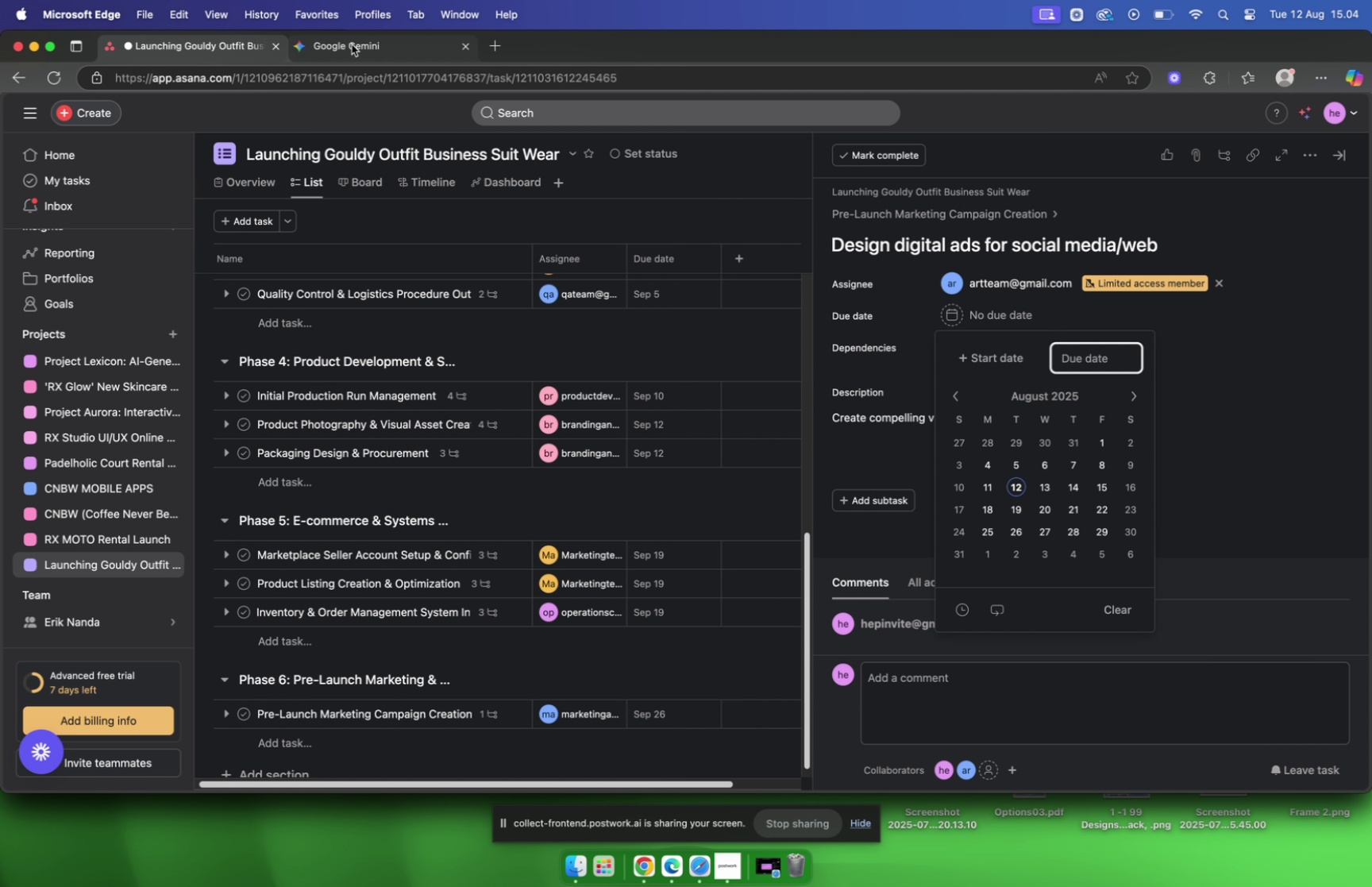 
left_click([973, 325])
 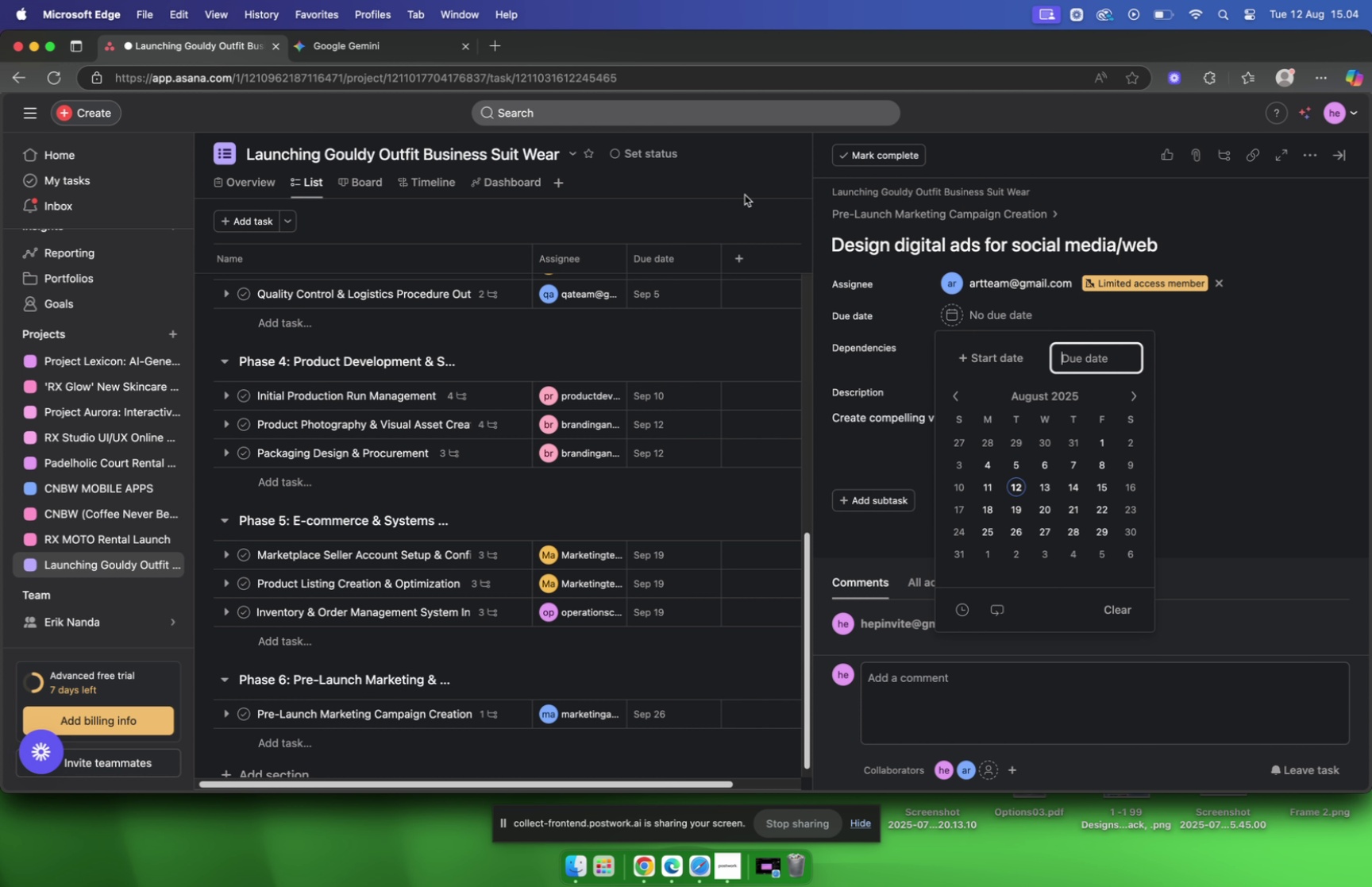 
left_click([352, 44])
 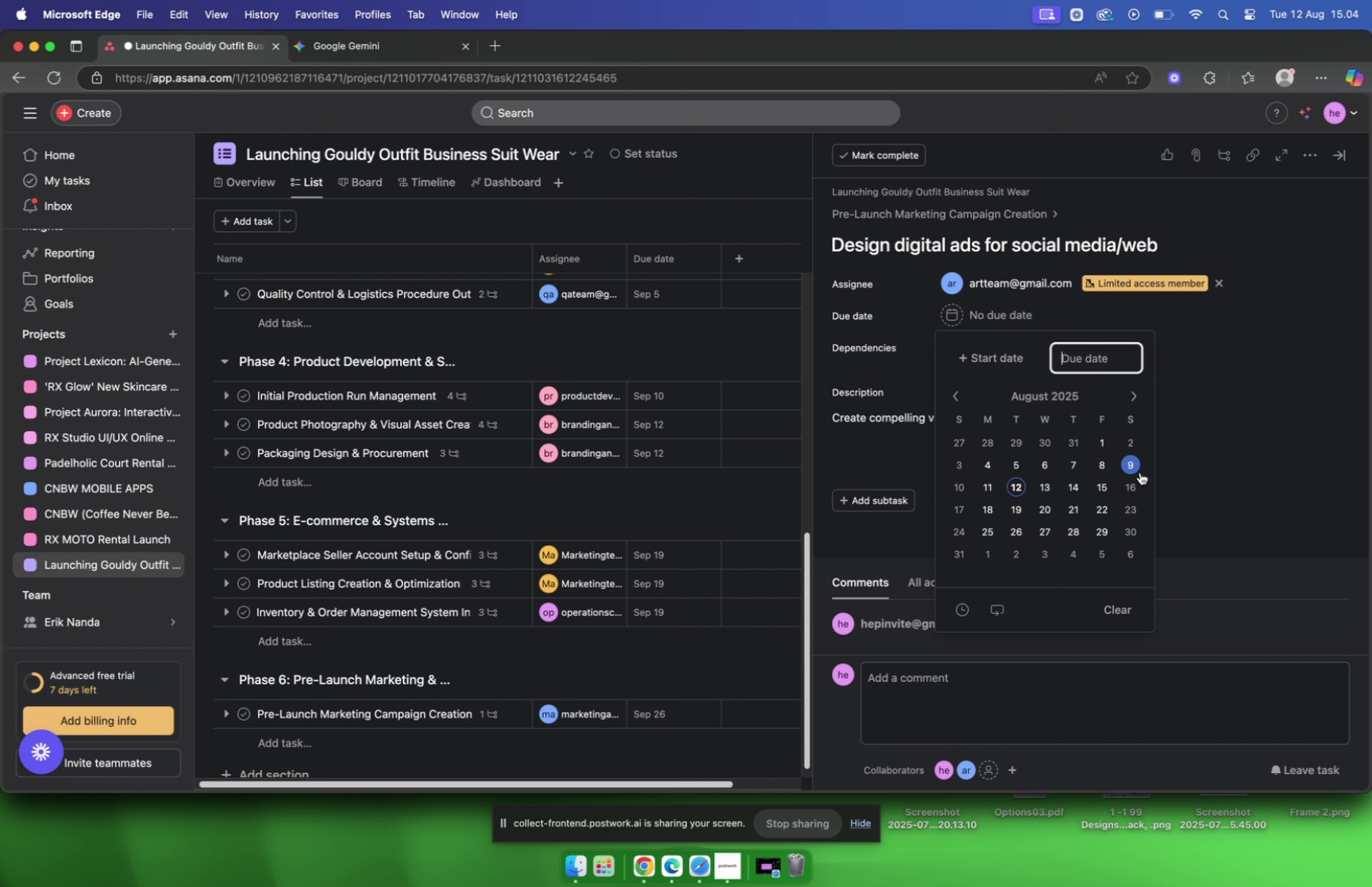 
left_click([1133, 384])
 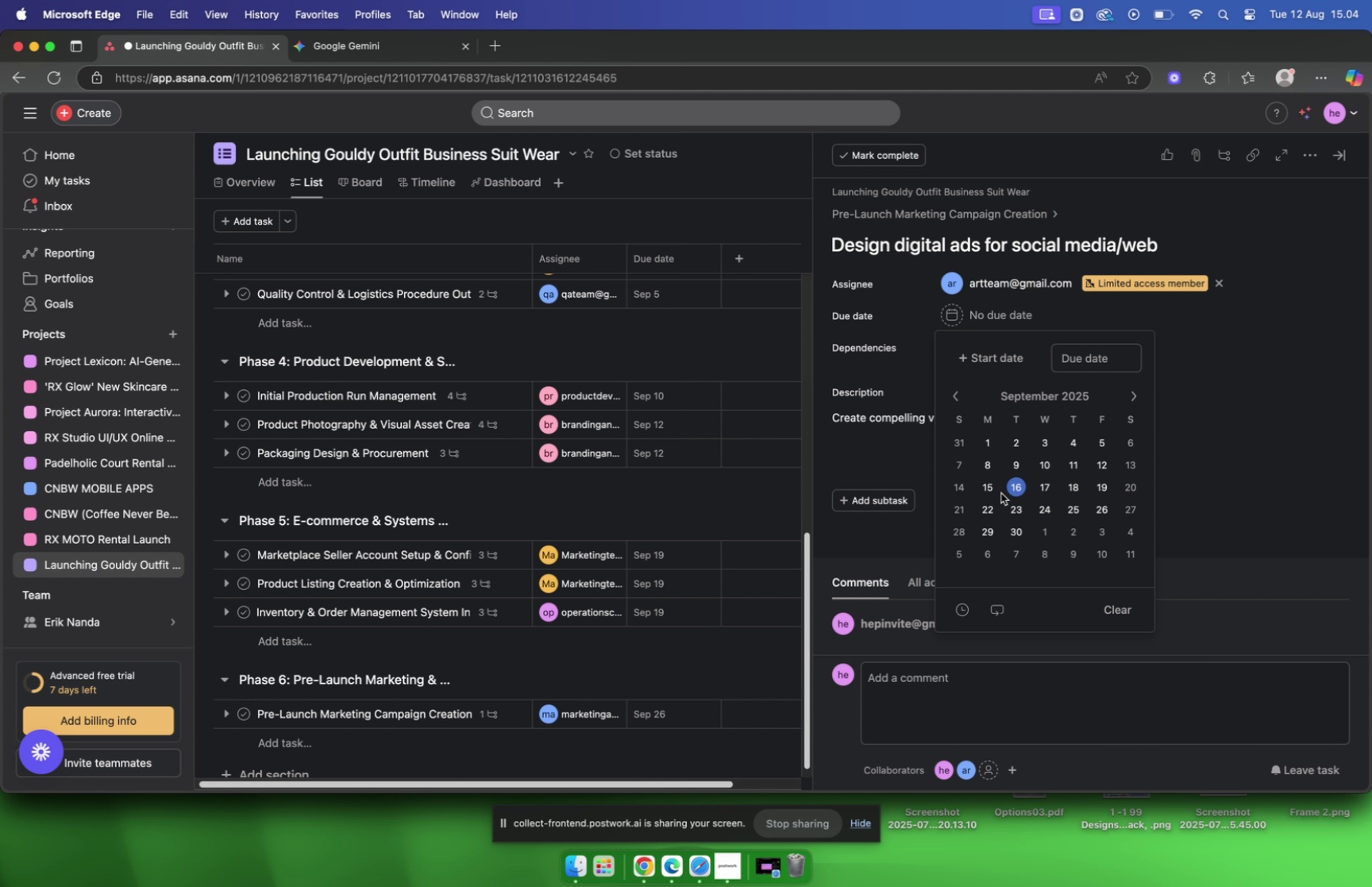 
left_click([993, 507])
 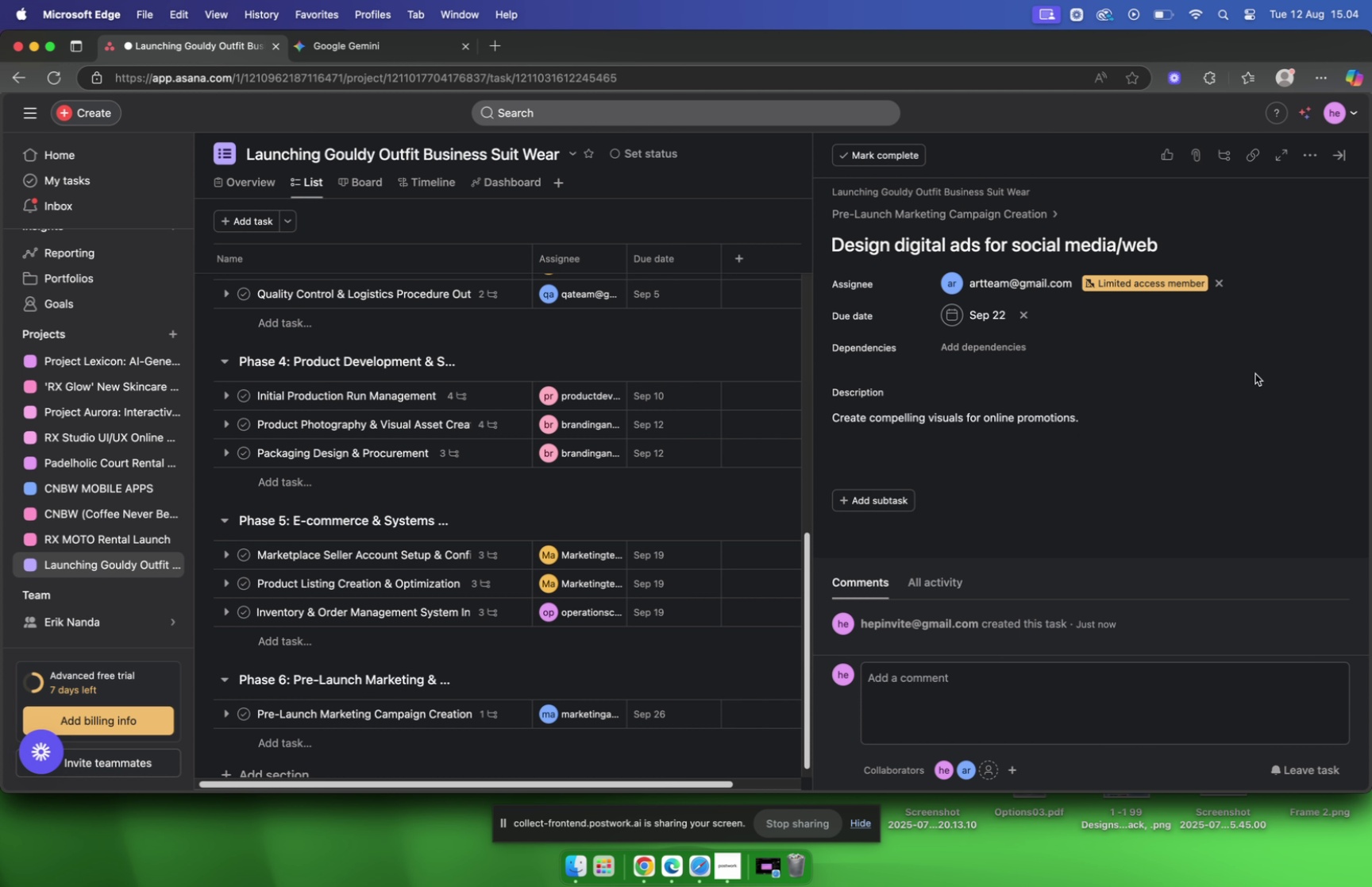 
wait(9.18)
 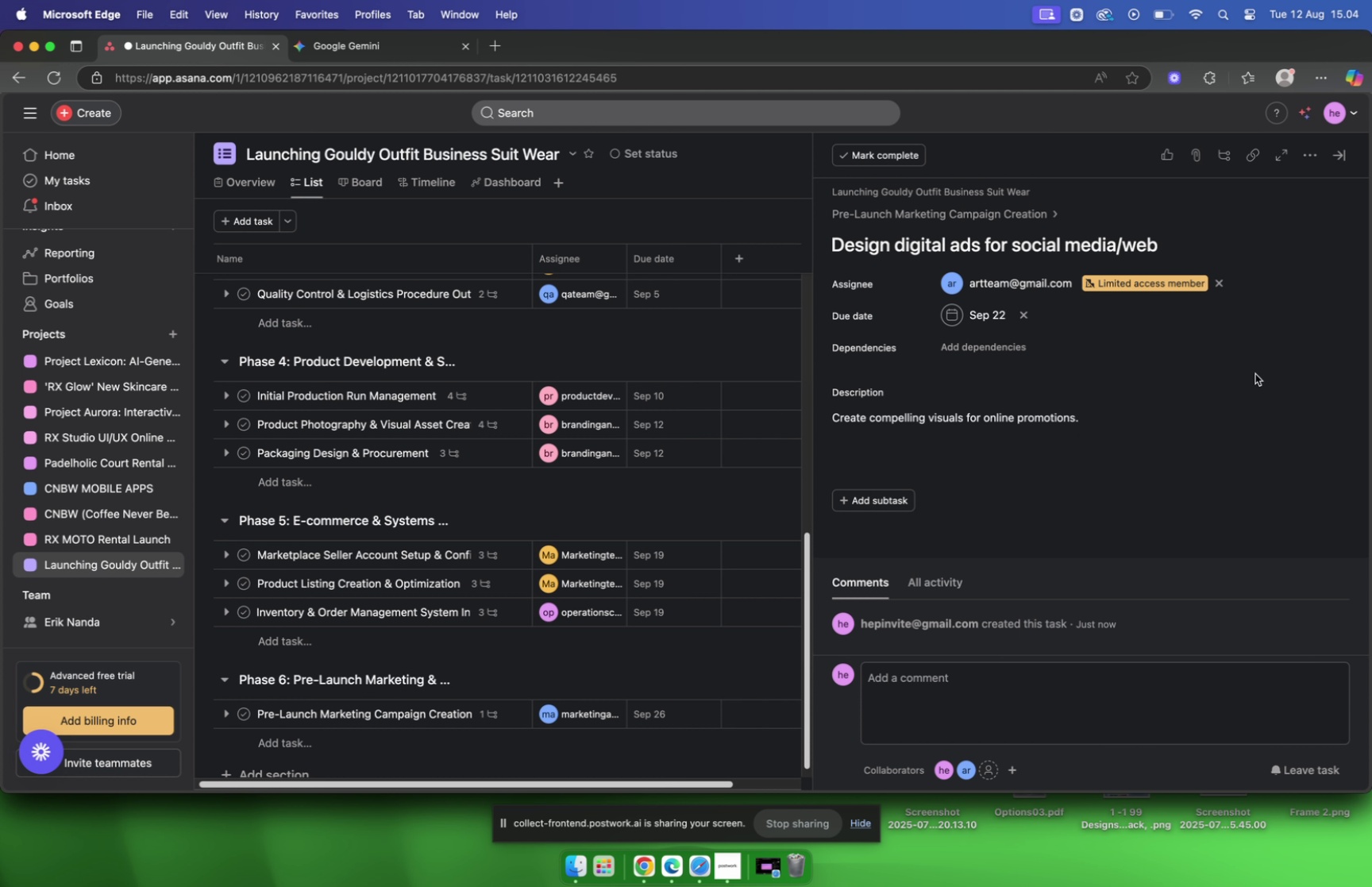 
left_click([962, 209])
 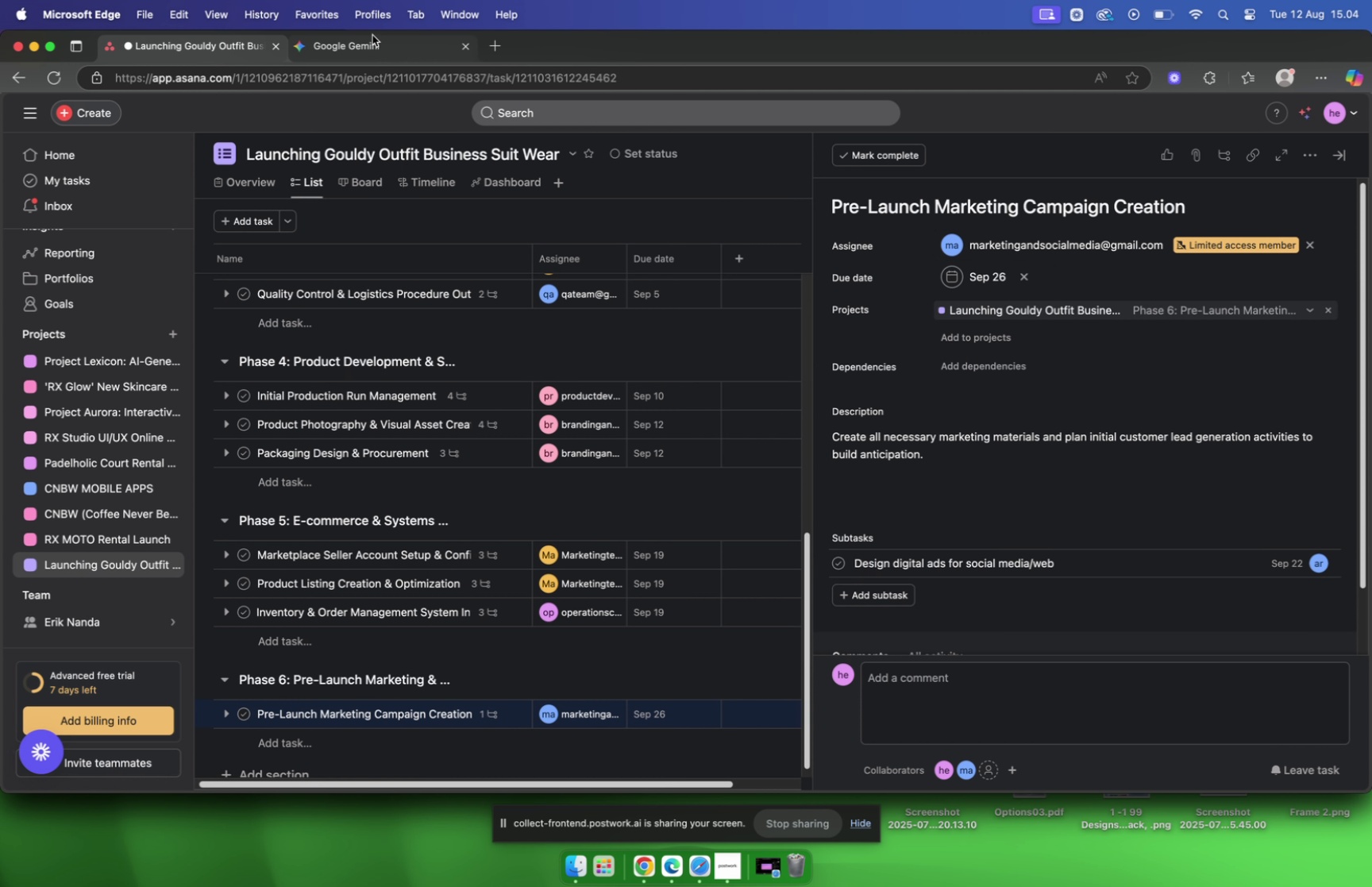 
double_click([372, 42])
 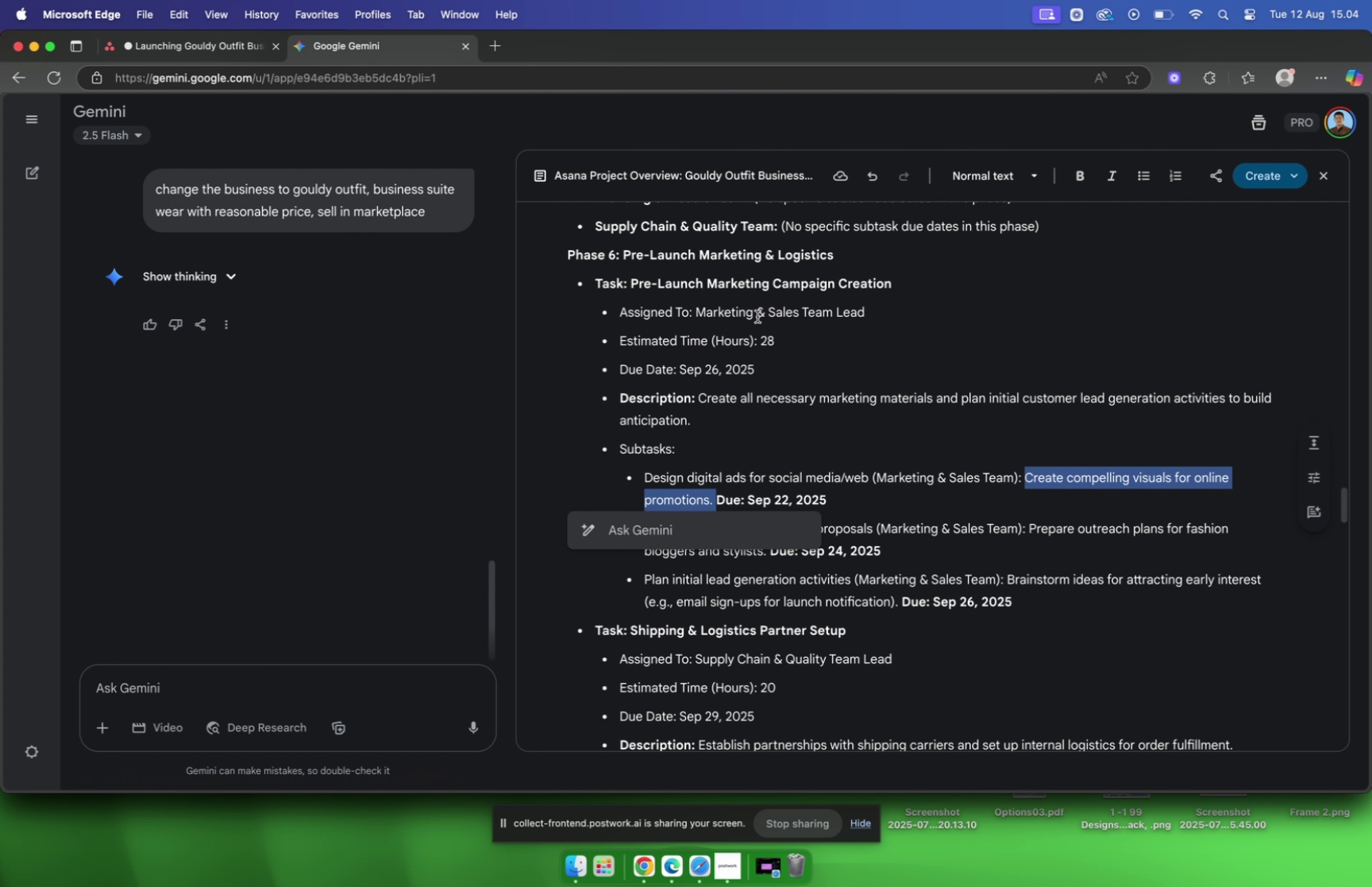 
scroll: coordinate [758, 318], scroll_direction: down, amount: 3.0
 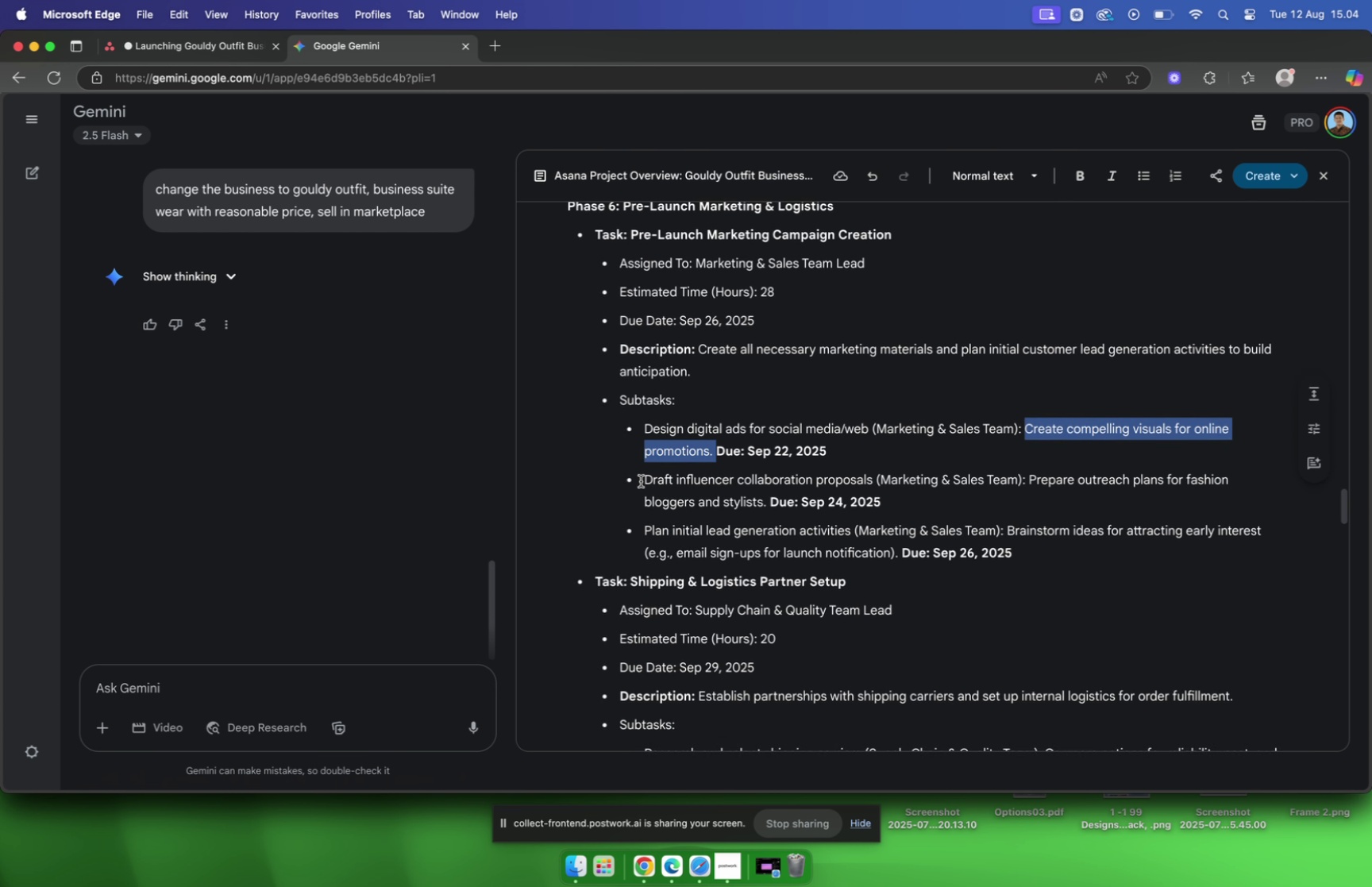 
left_click_drag(start_coordinate=[641, 478], to_coordinate=[870, 480])
 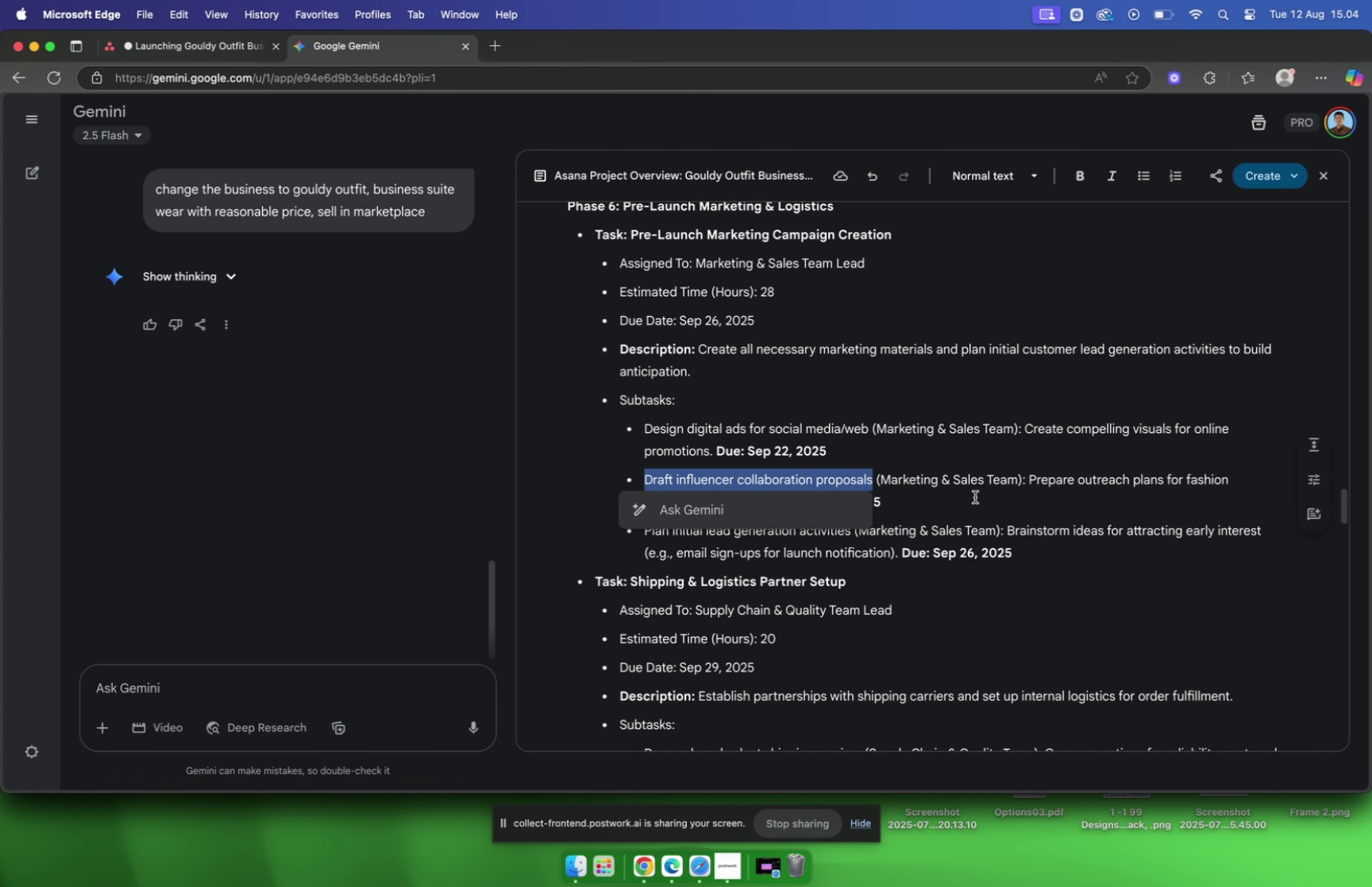 
key(Meta+C)
 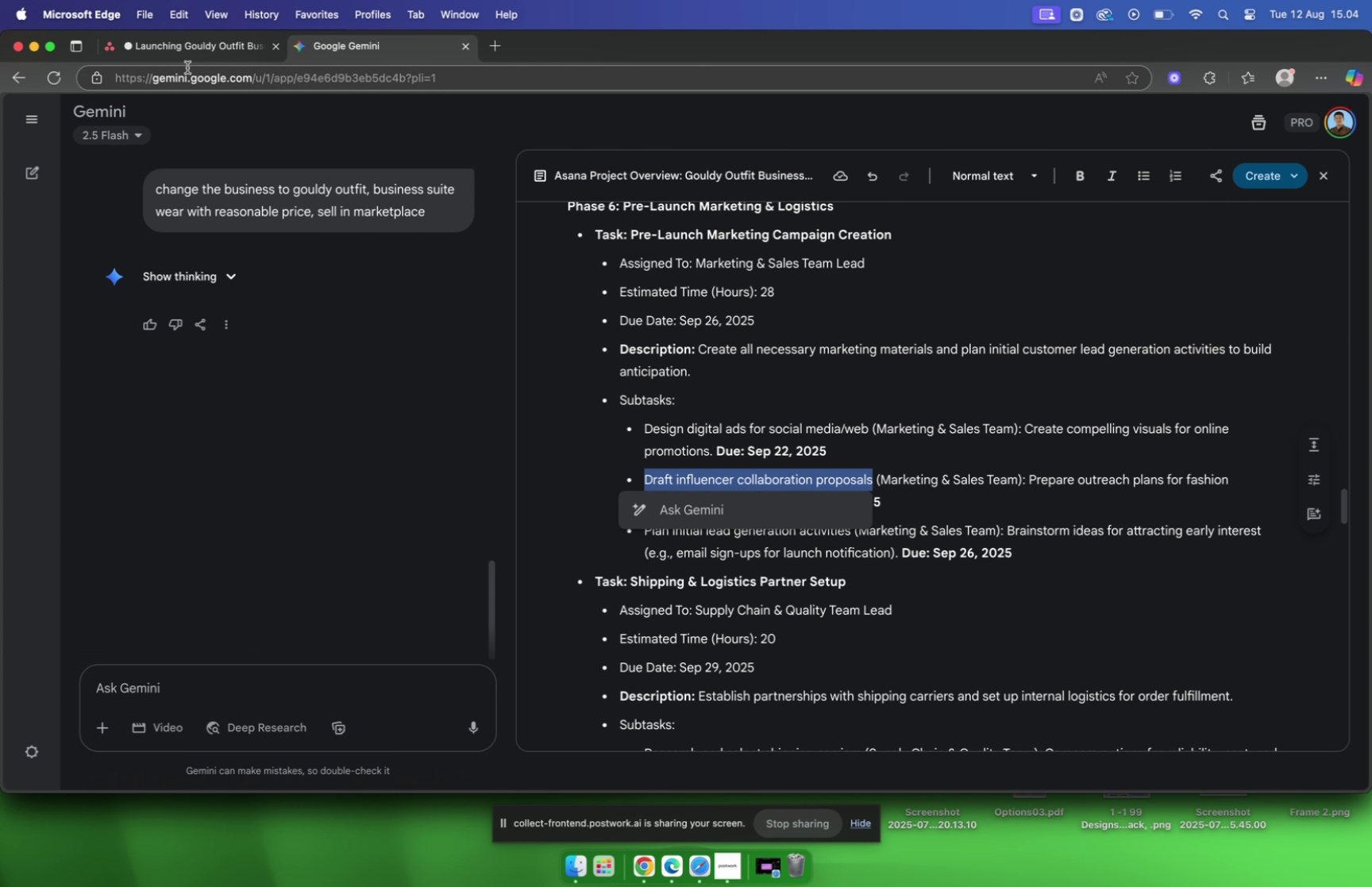 
left_click([183, 50])
 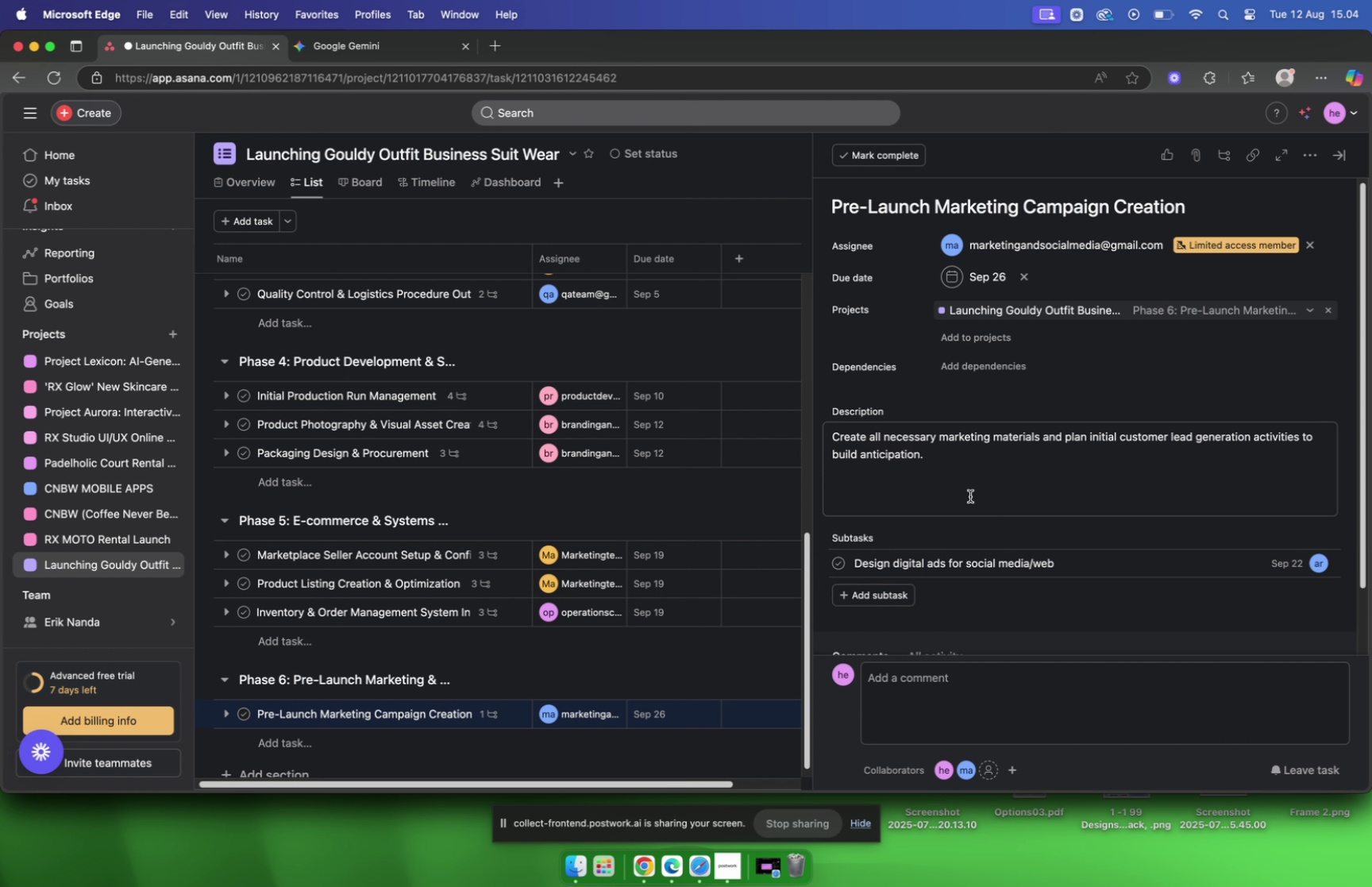 
scroll: coordinate [955, 458], scroll_direction: up, amount: 22.0
 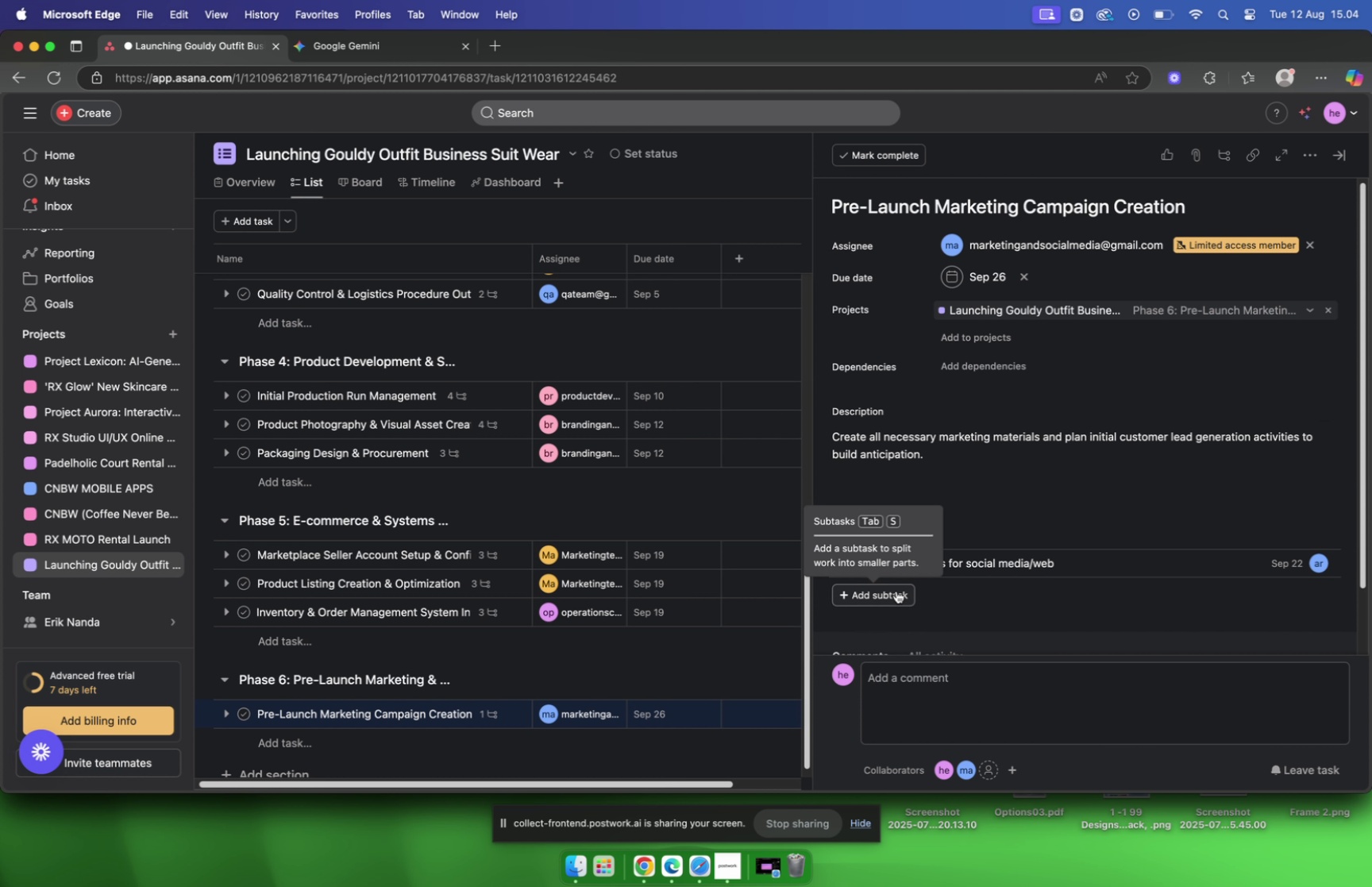 
key(Meta+V)
 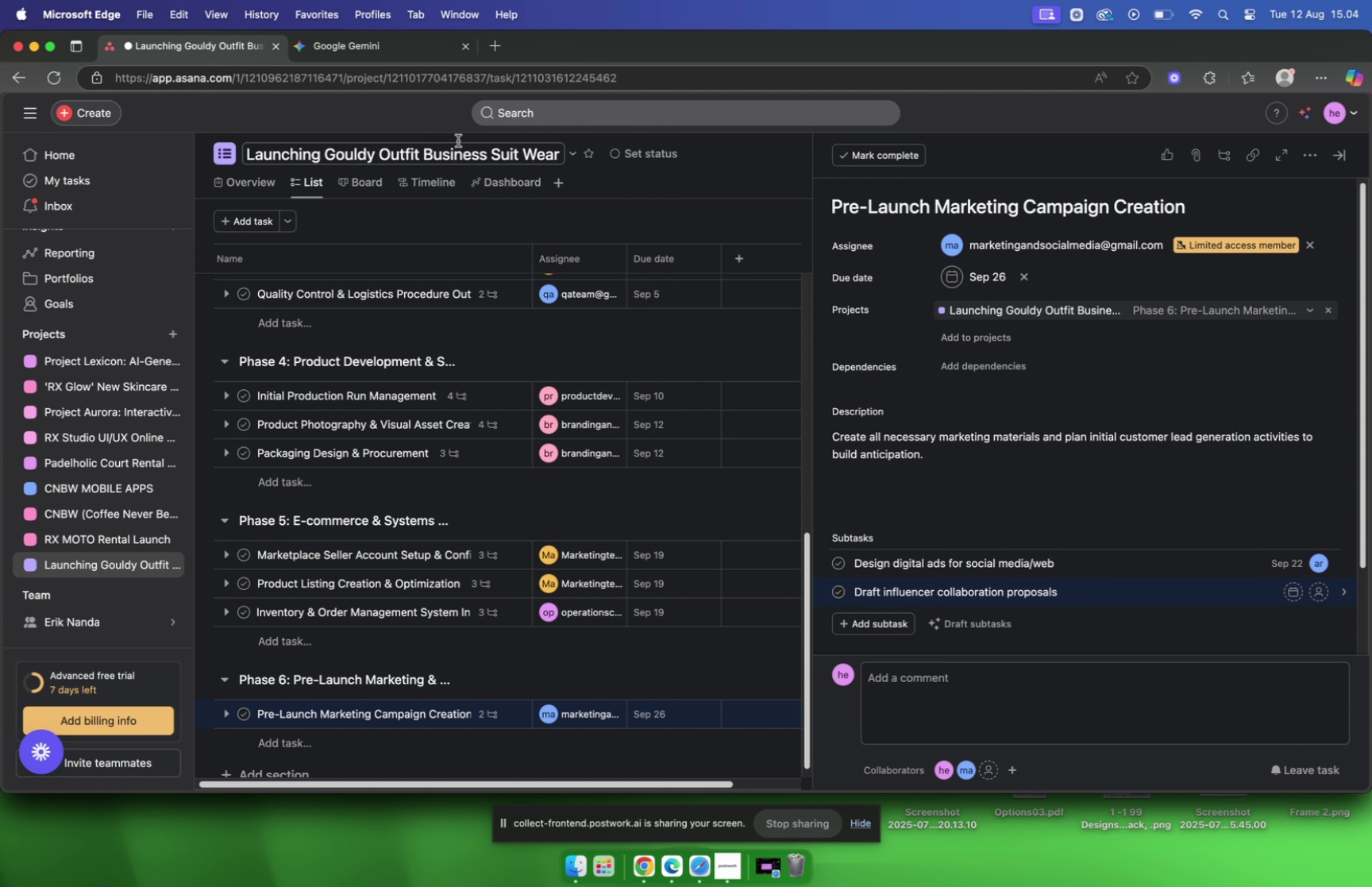 
left_click([389, 39])
 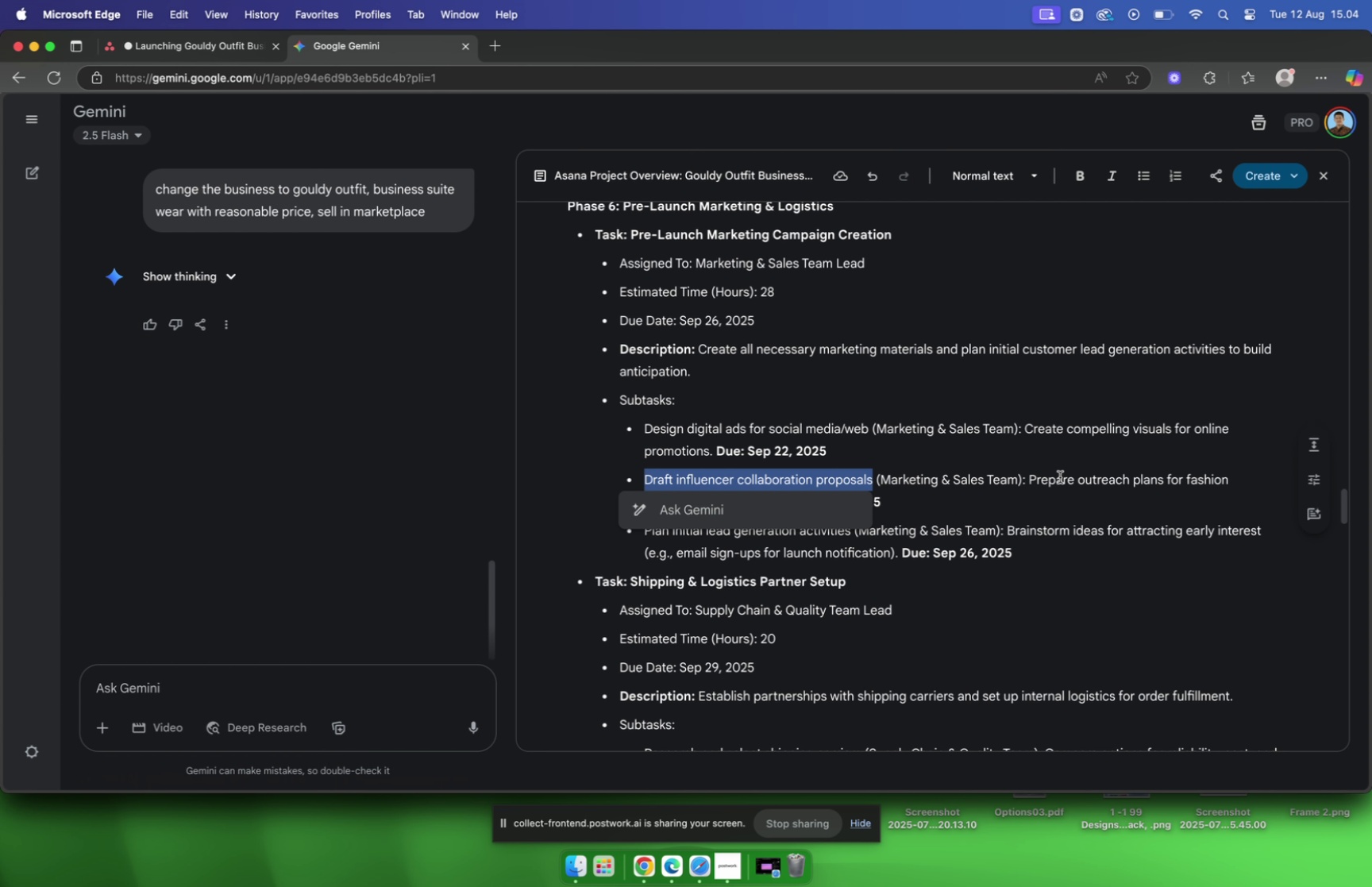 
left_click_drag(start_coordinate=[1031, 479], to_coordinate=[765, 507])
 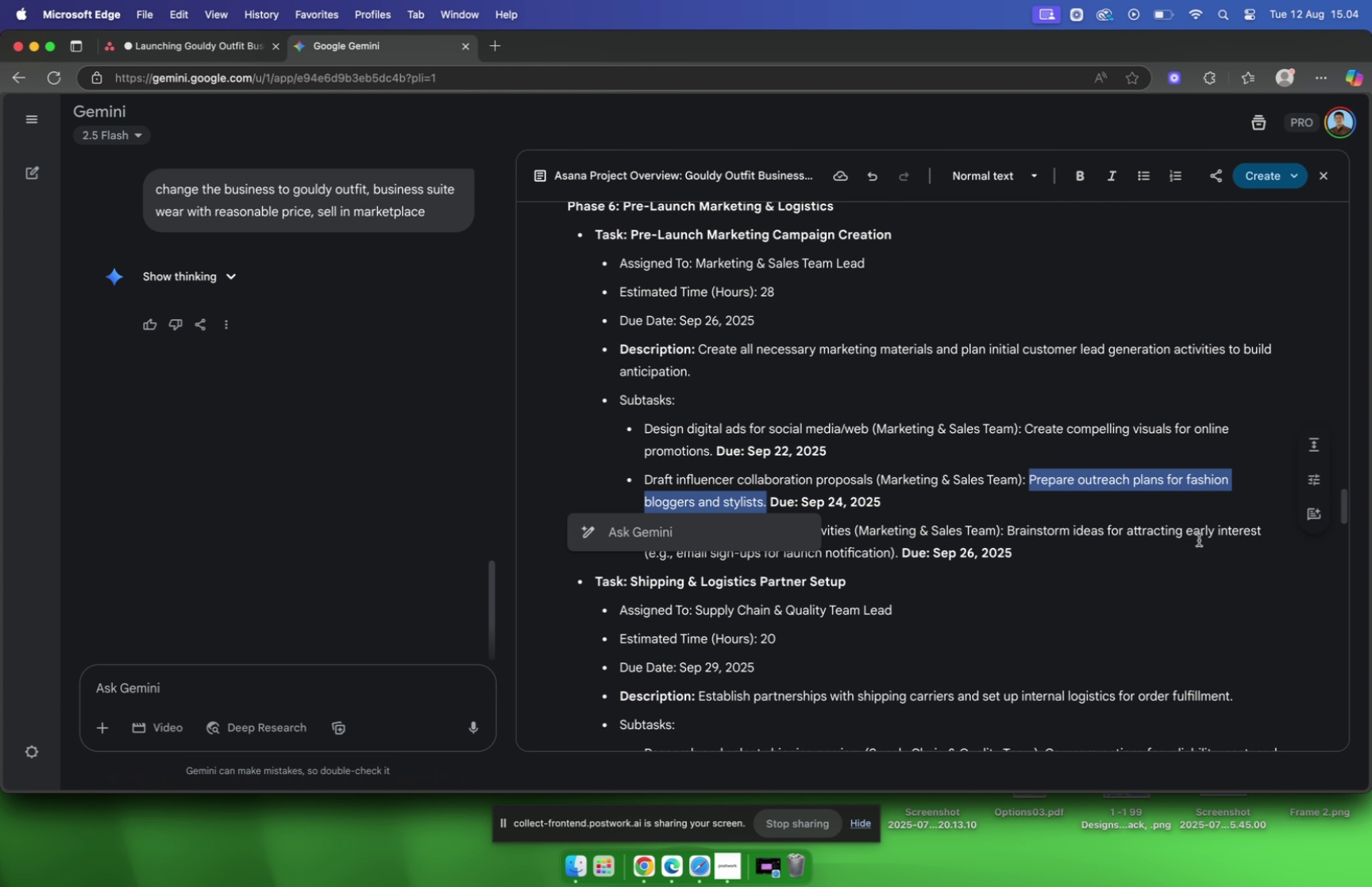 
key(Meta+C)
 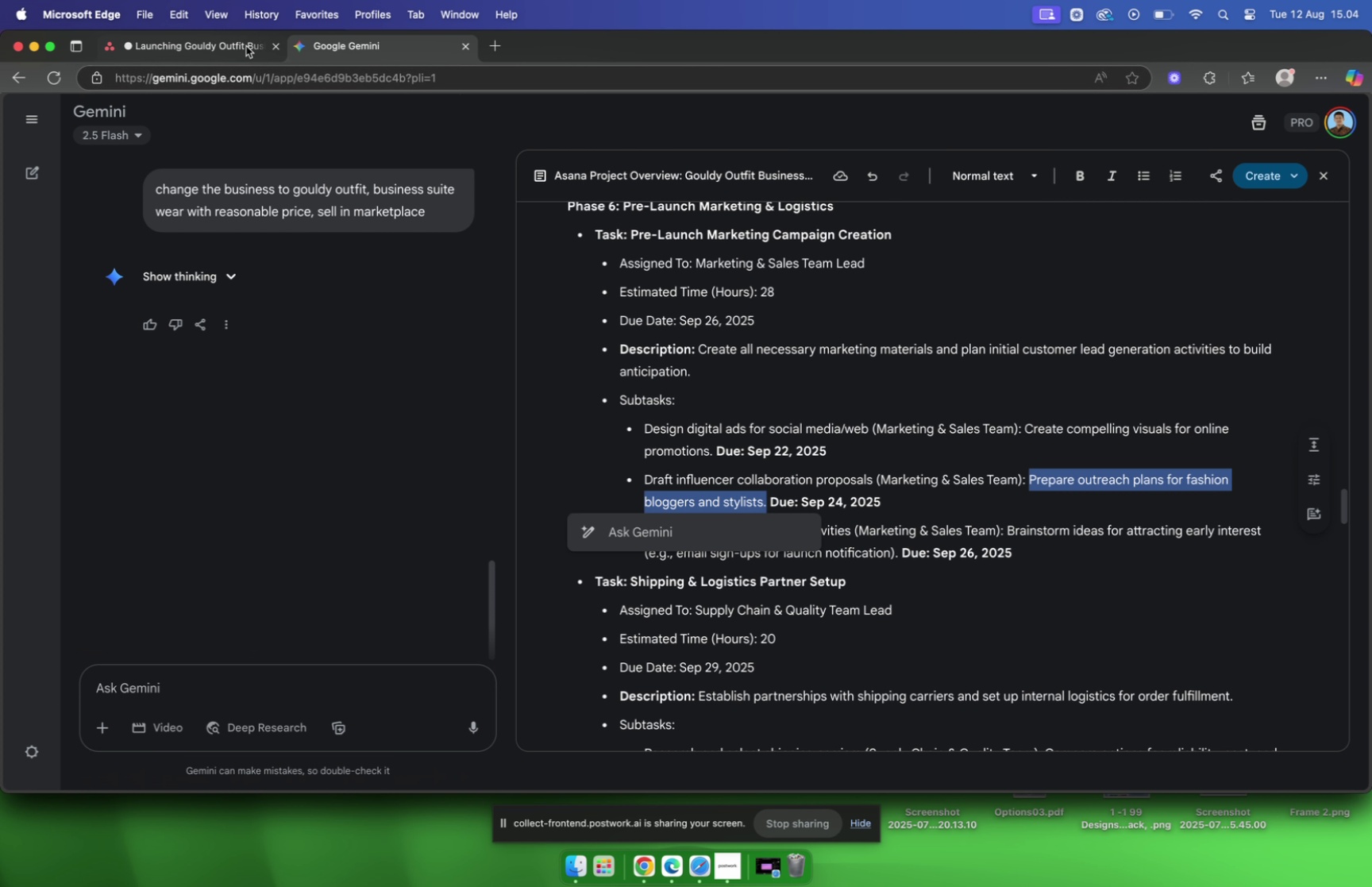 
left_click([243, 46])
 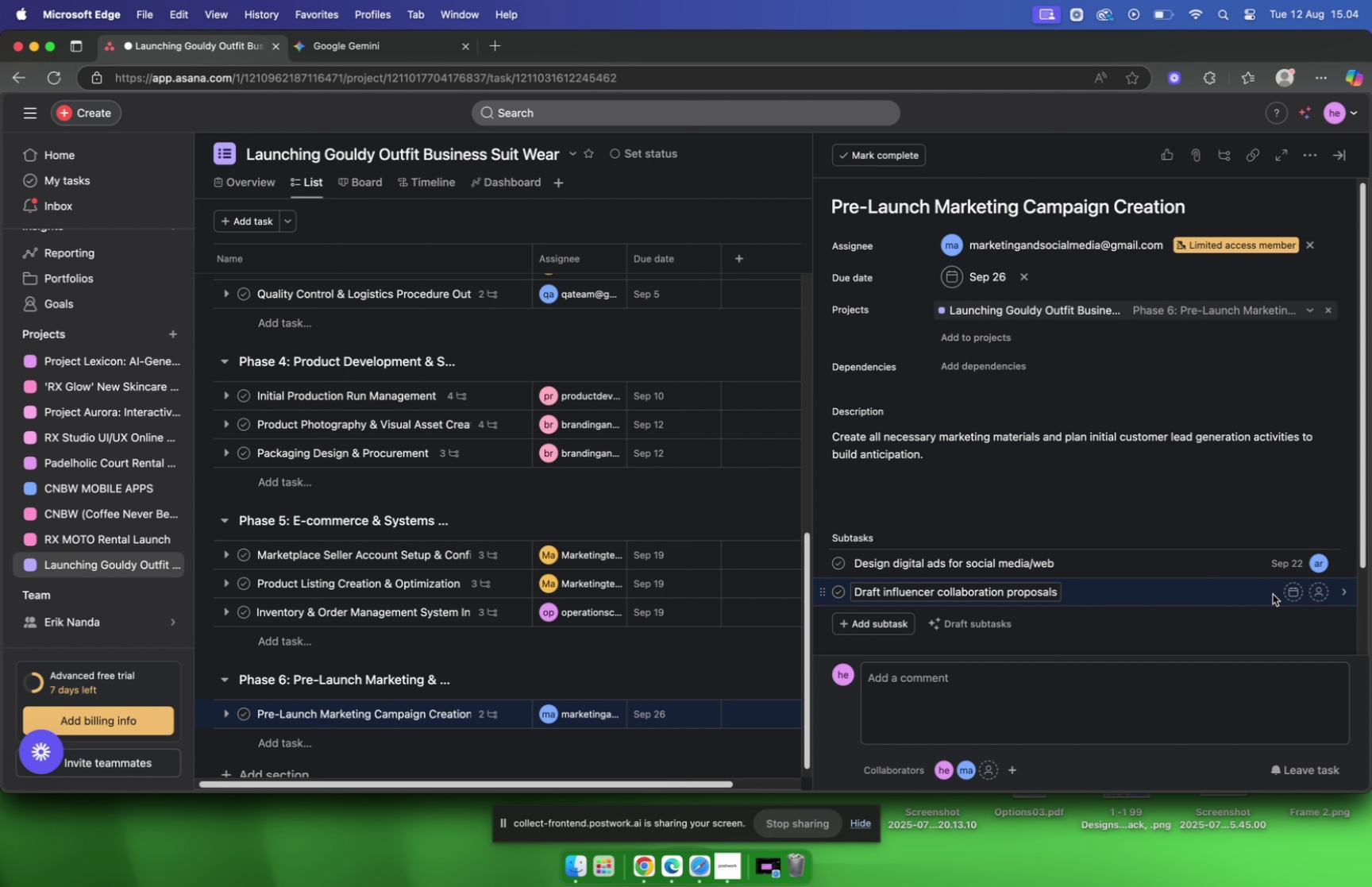 
left_click([1193, 595])
 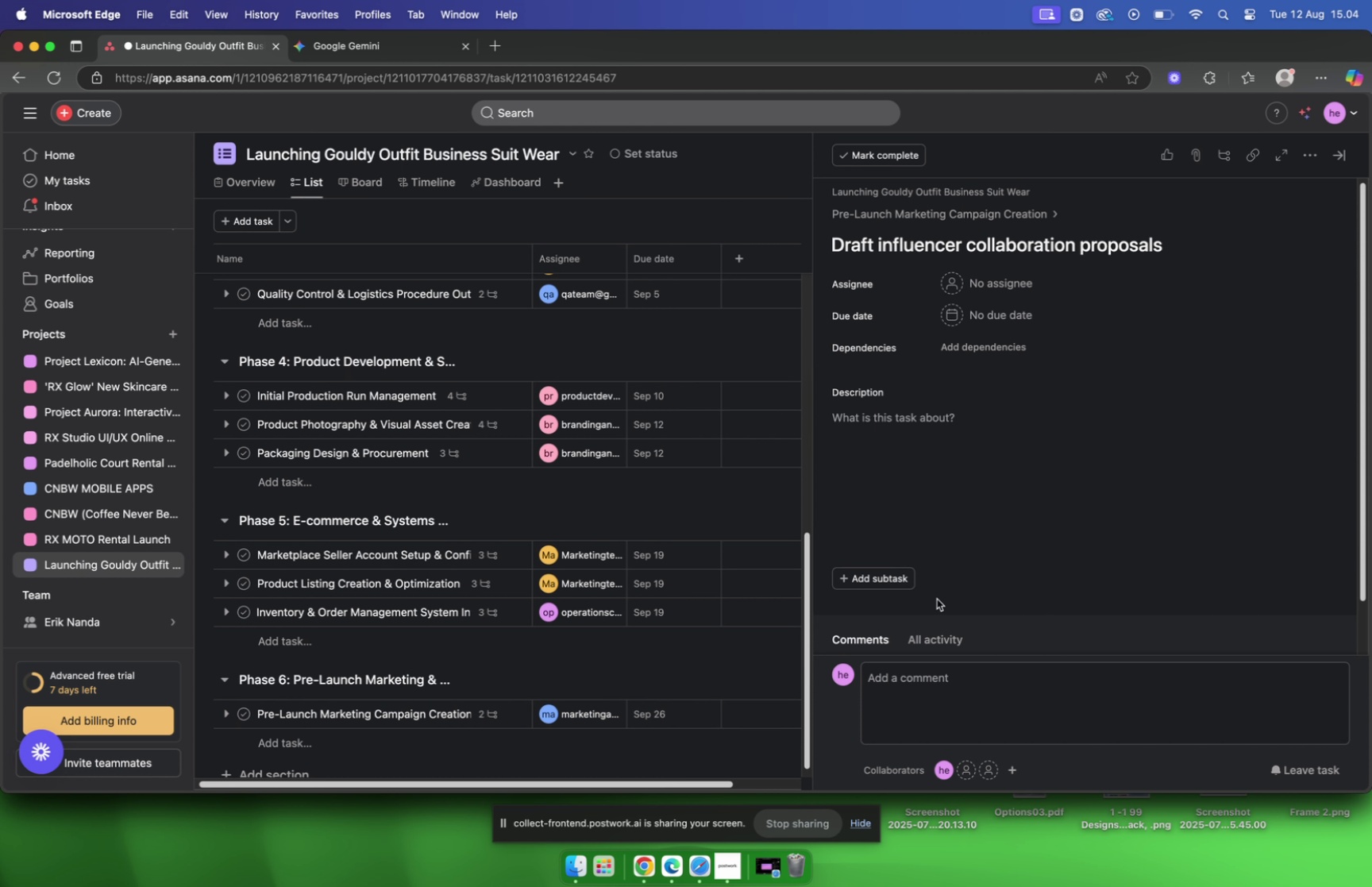 
scroll: coordinate [946, 565], scroll_direction: down, amount: 10.0
 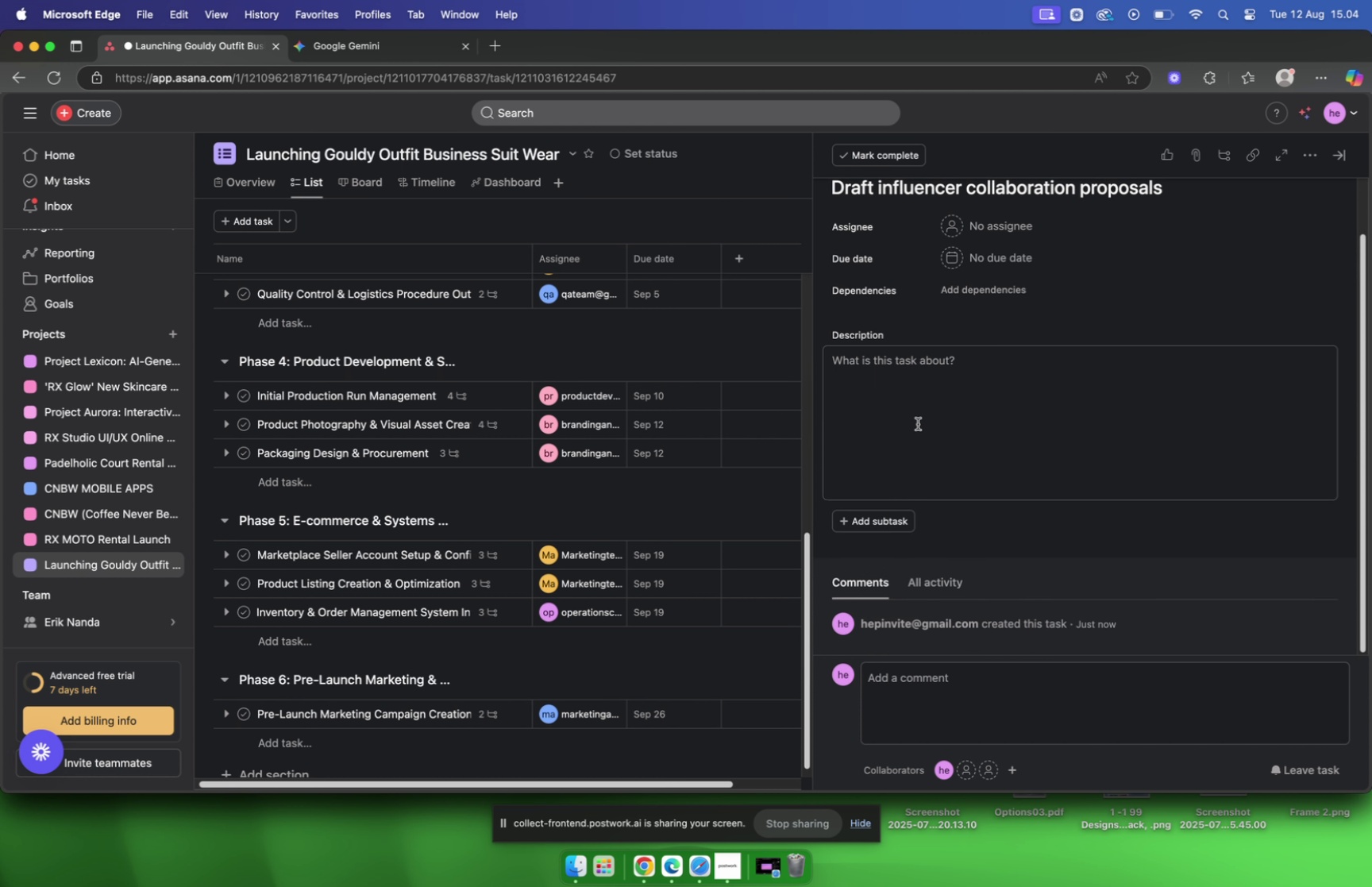 
left_click([913, 388])
 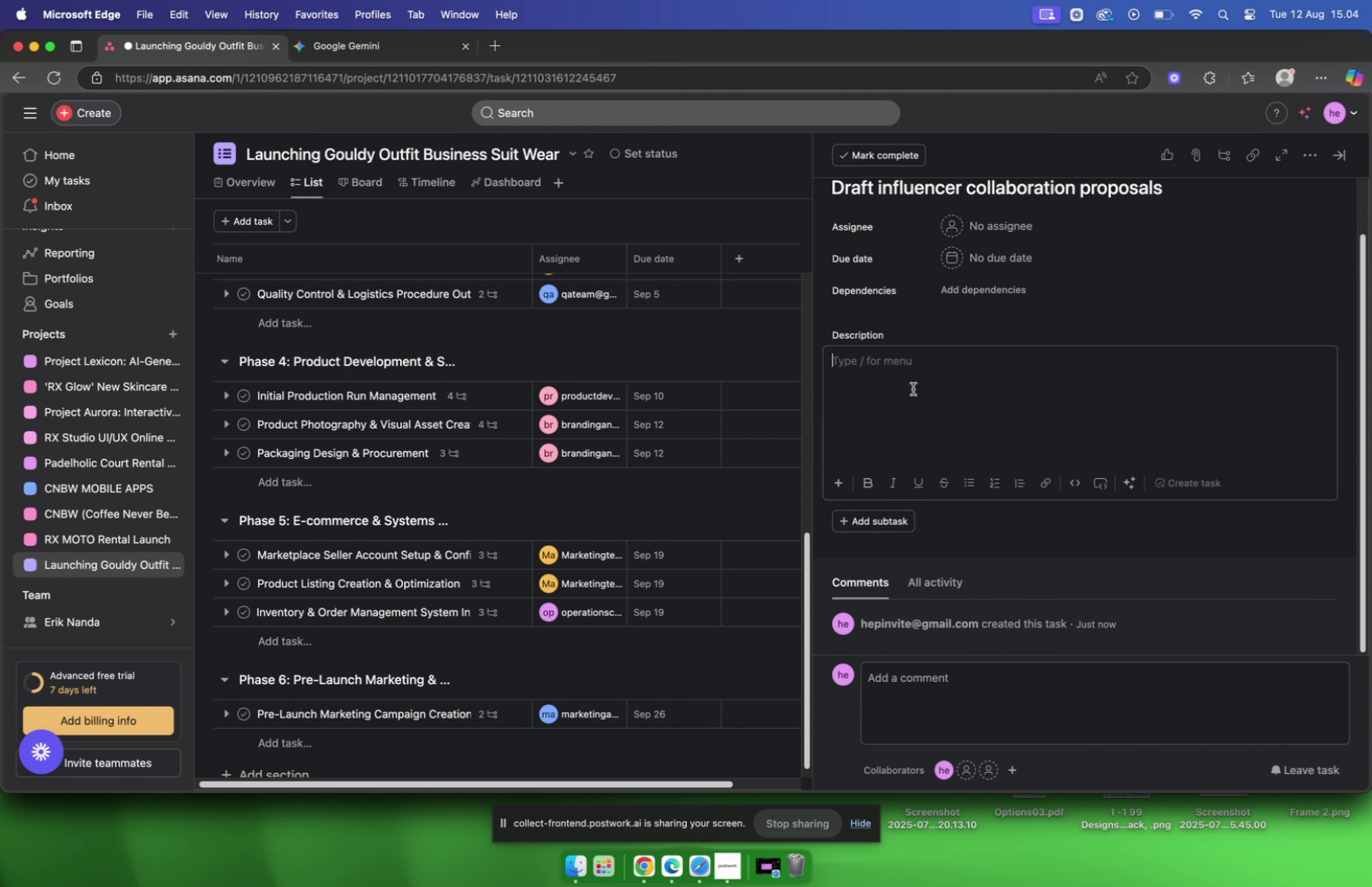 
key(Meta+V)
 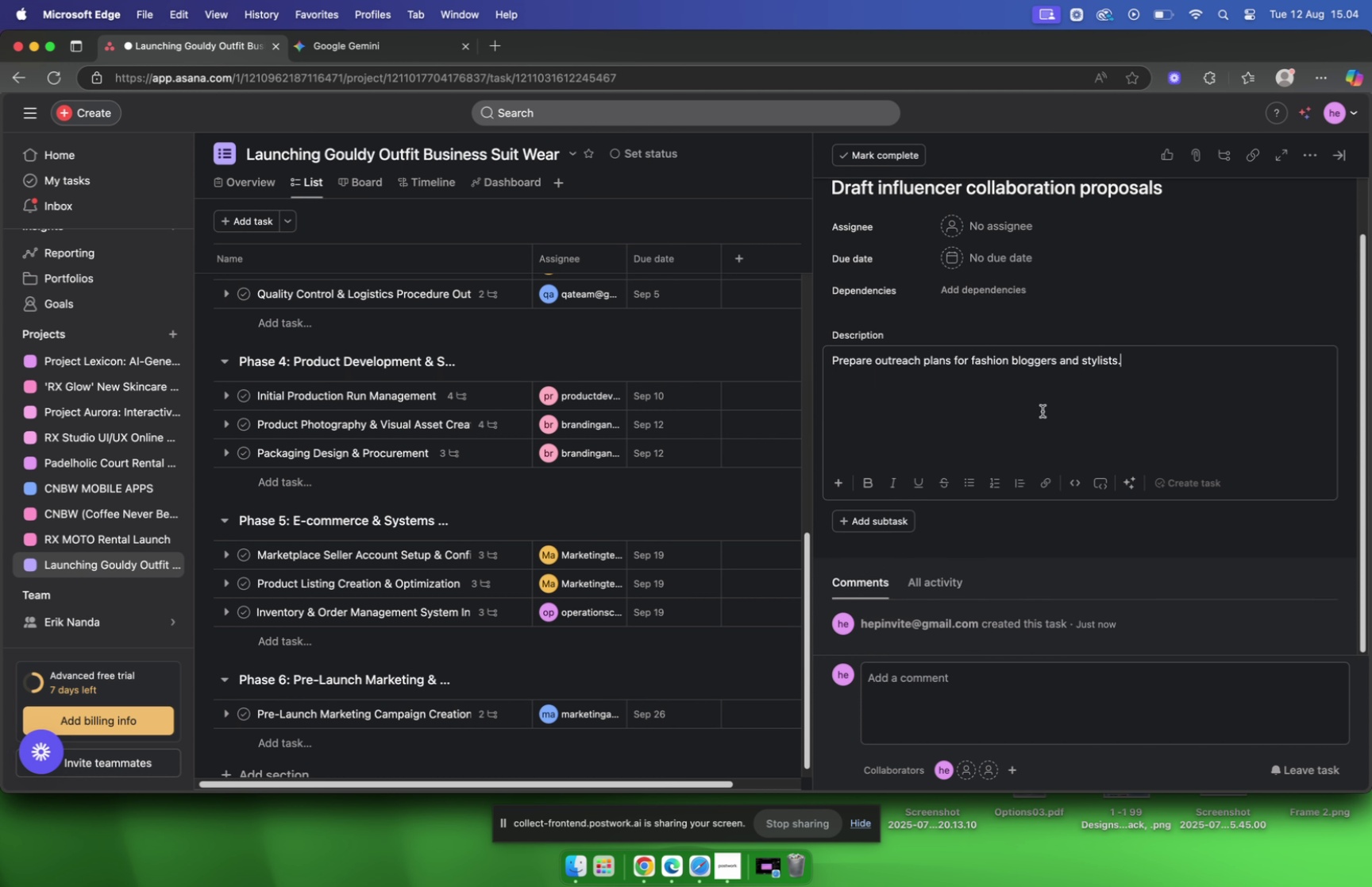 
scroll: coordinate [1063, 418], scroll_direction: up, amount: 17.0
 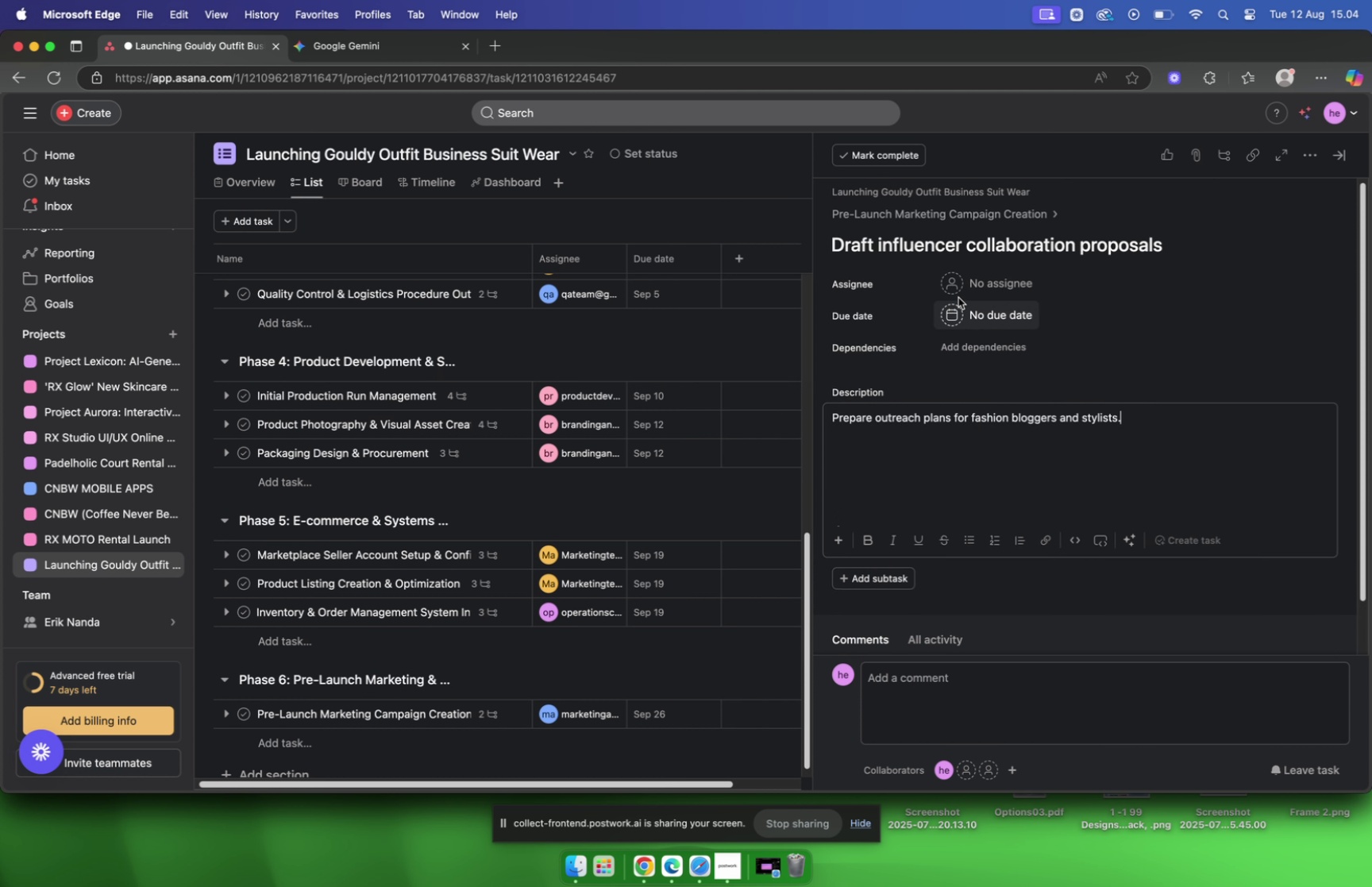 
left_click([949, 280])
 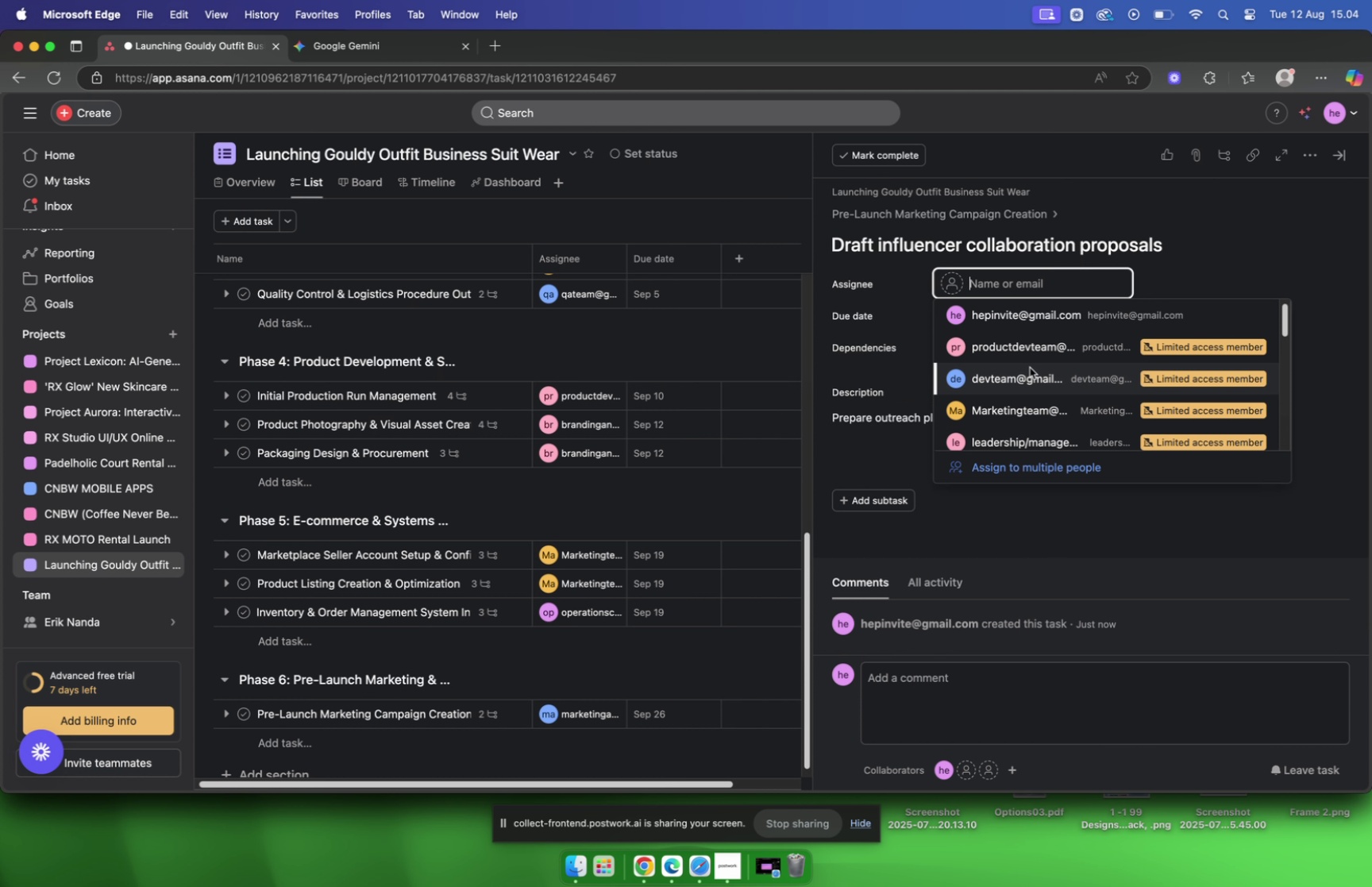 
mouse_move([1075, 392])
 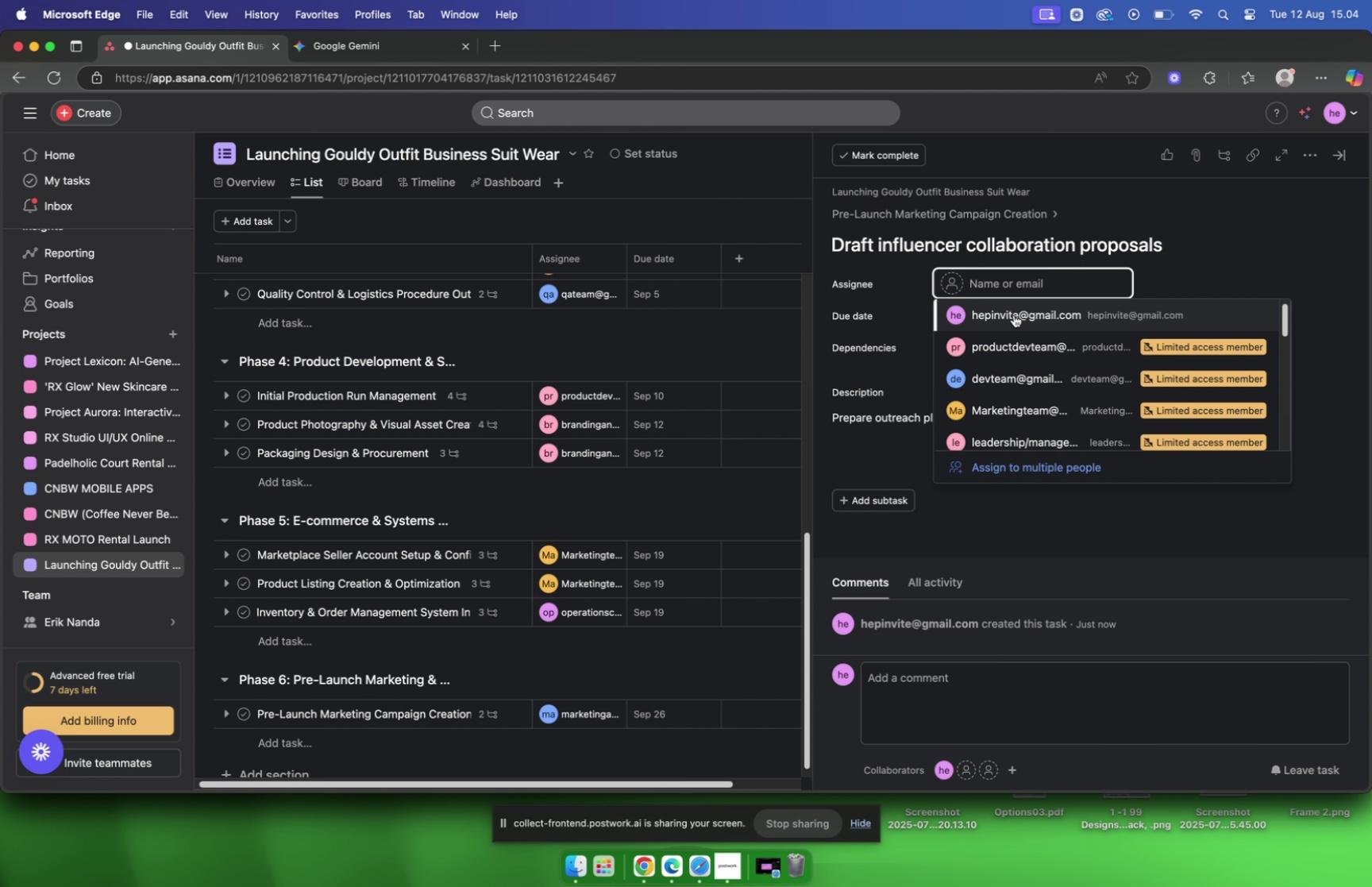 
scroll: coordinate [1039, 352], scroll_direction: down, amount: 5.0
 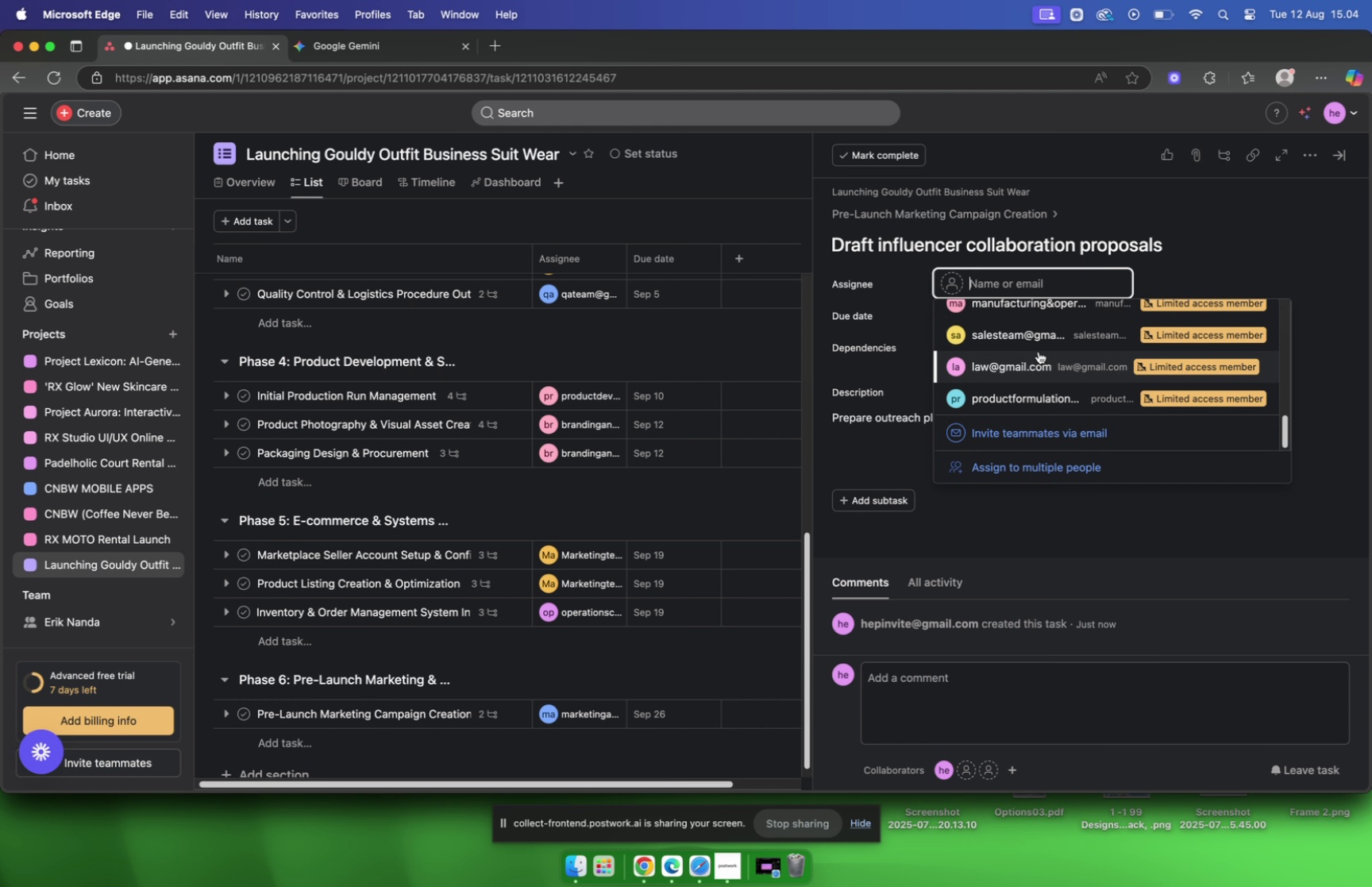 
scroll: coordinate [1038, 351], scroll_direction: up, amount: 31.0
 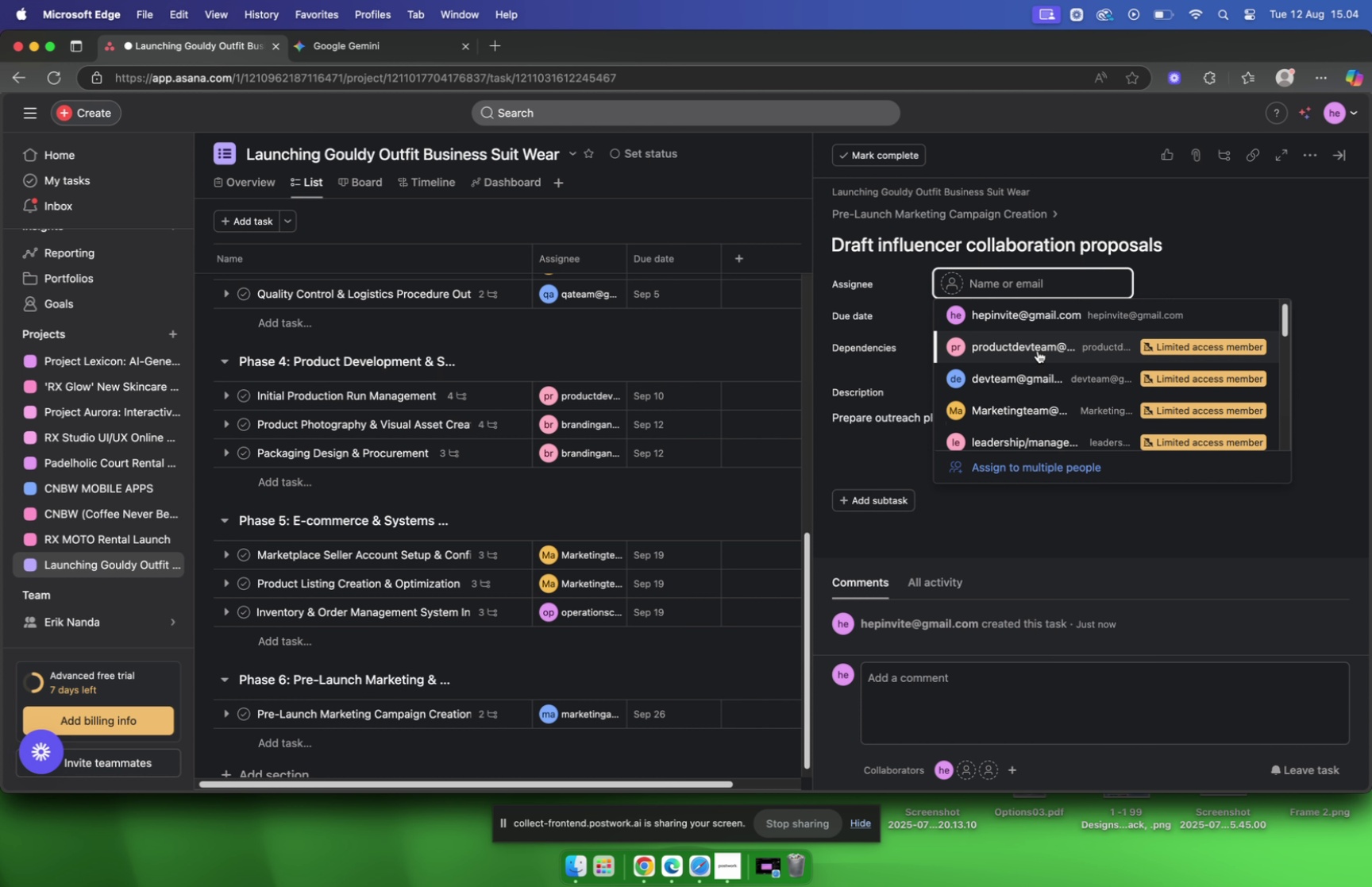 
type(mar)
 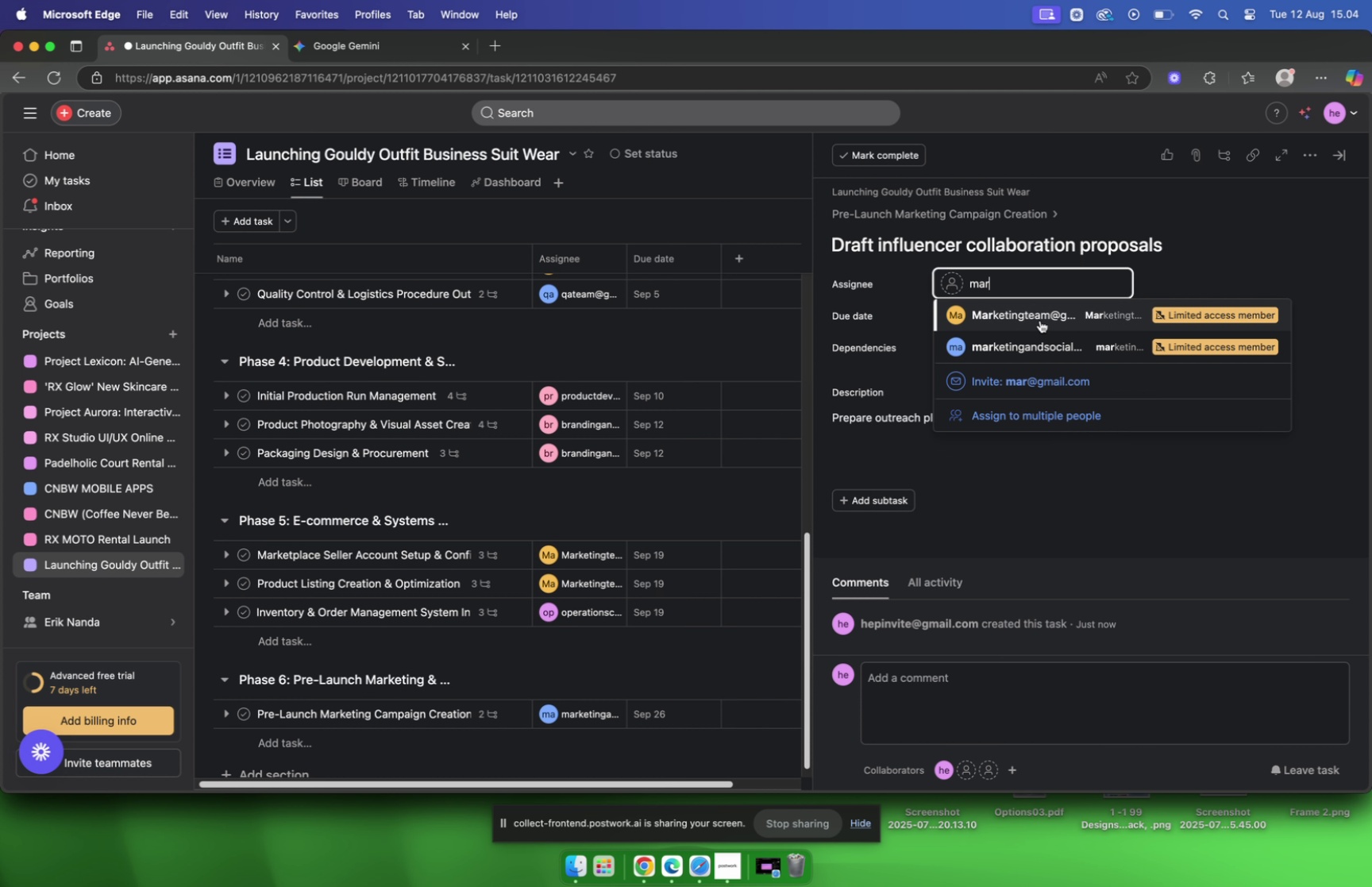 
left_click([1049, 336])
 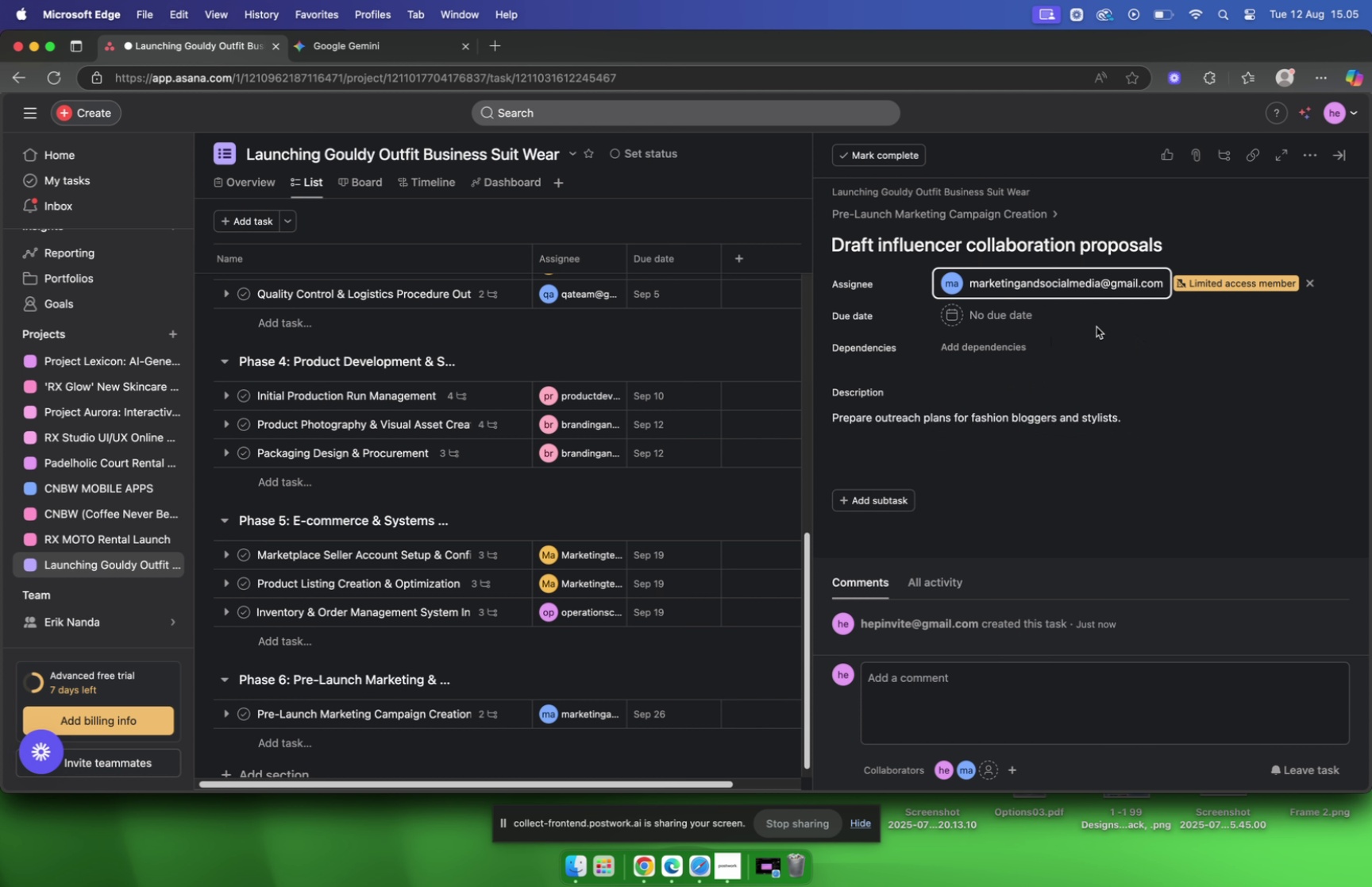 
left_click([1038, 314])
 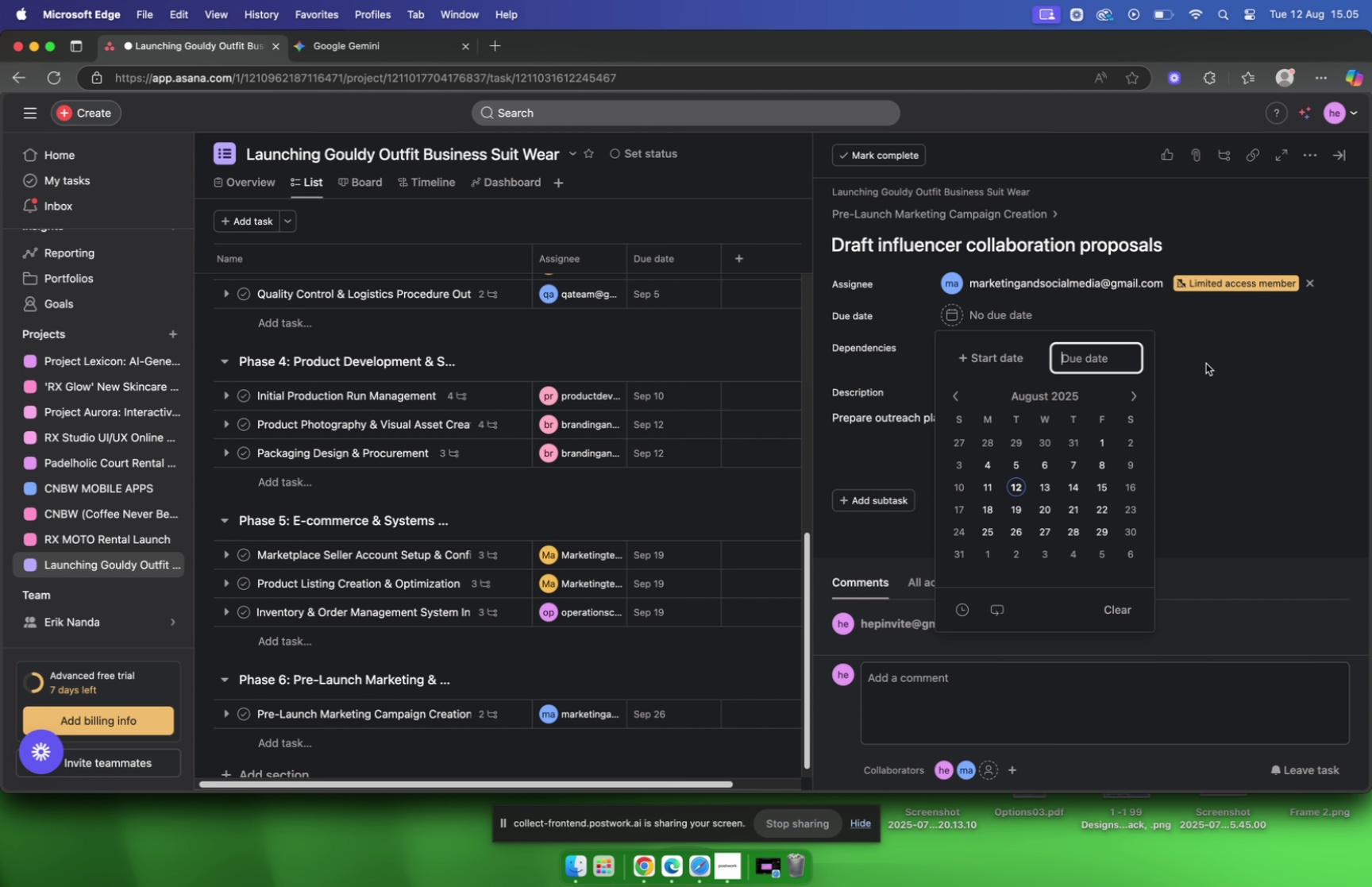 
left_click([1128, 398])
 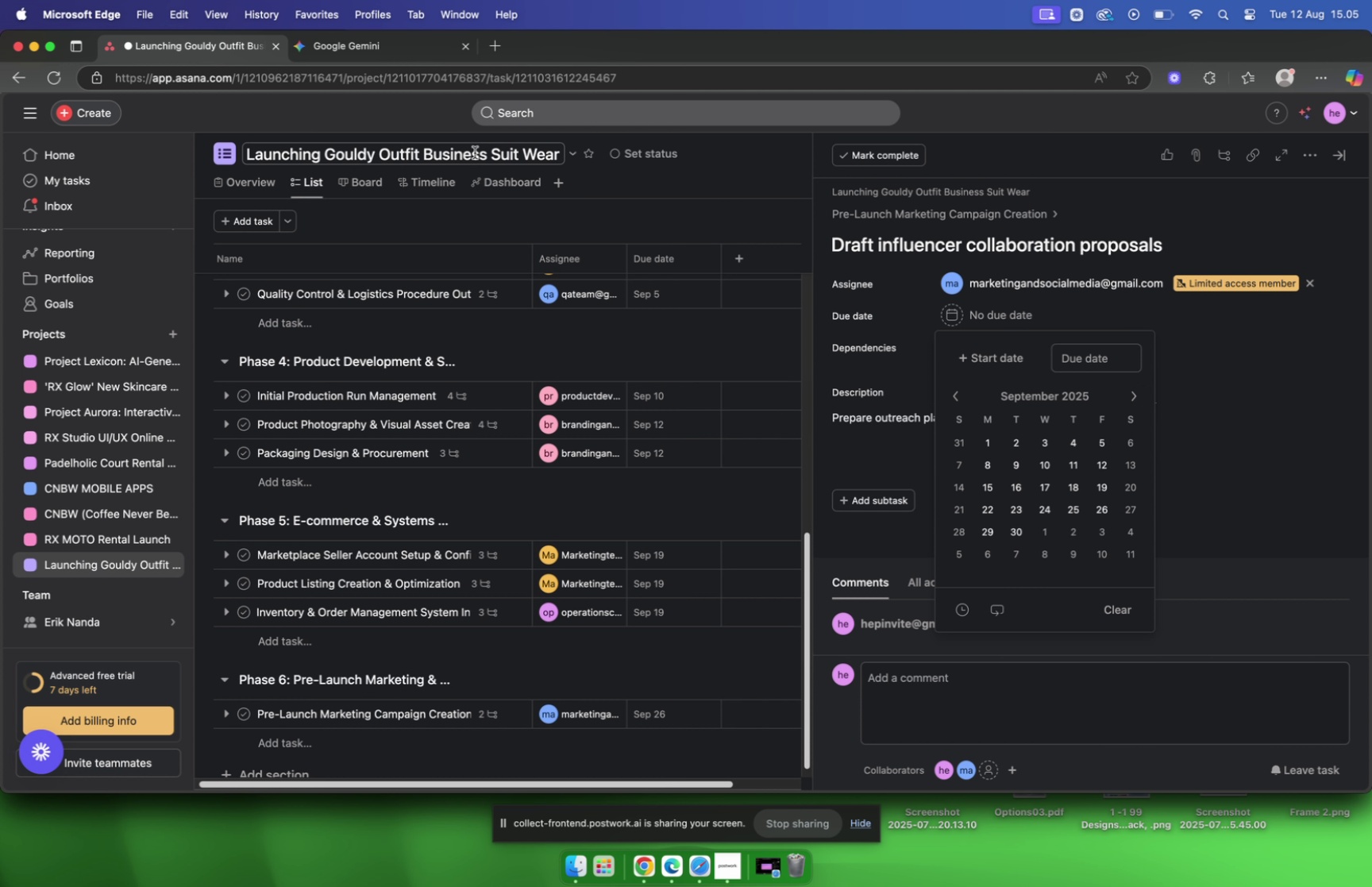 
left_click([353, 63])
 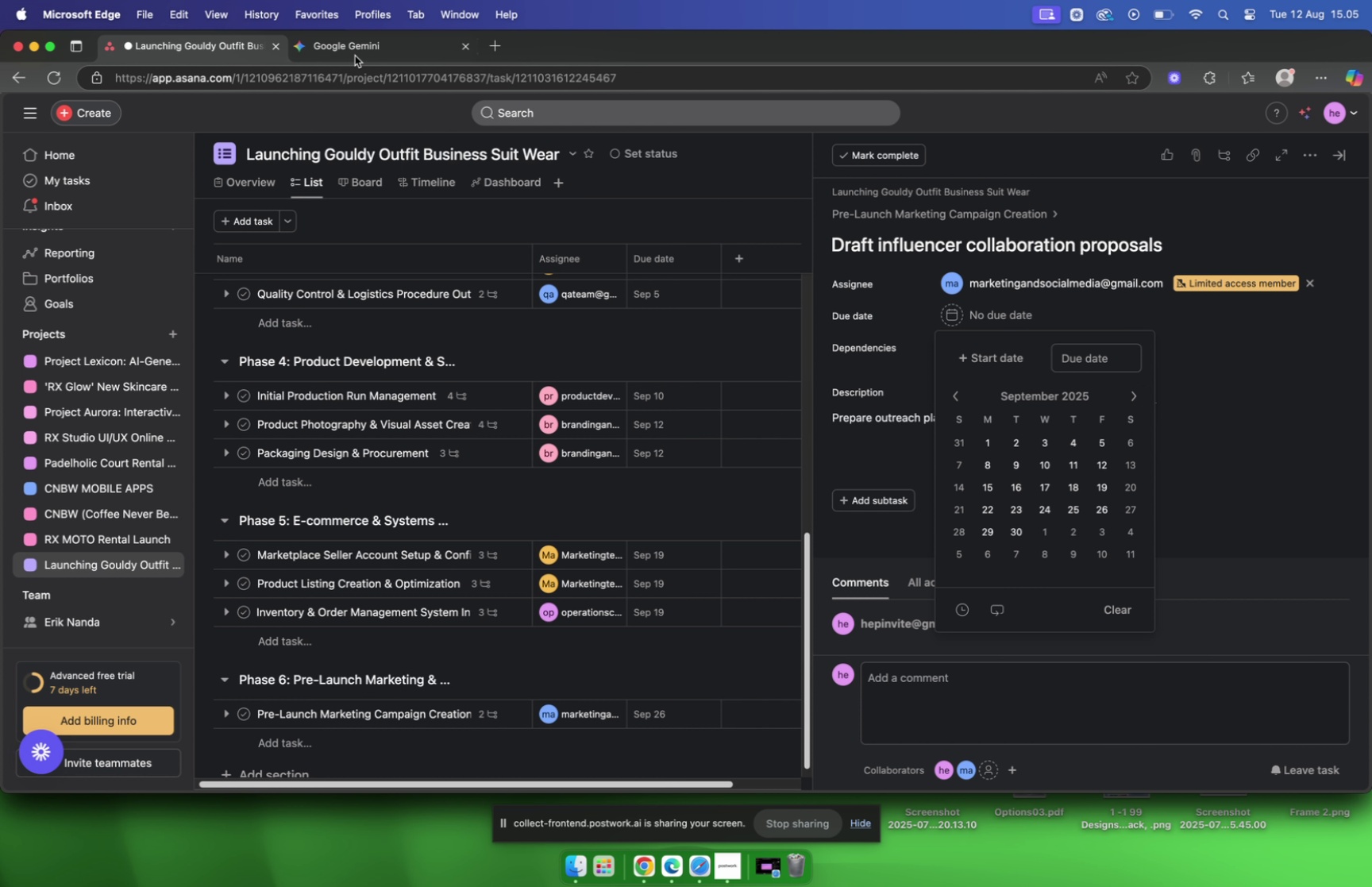 
left_click([355, 56])
 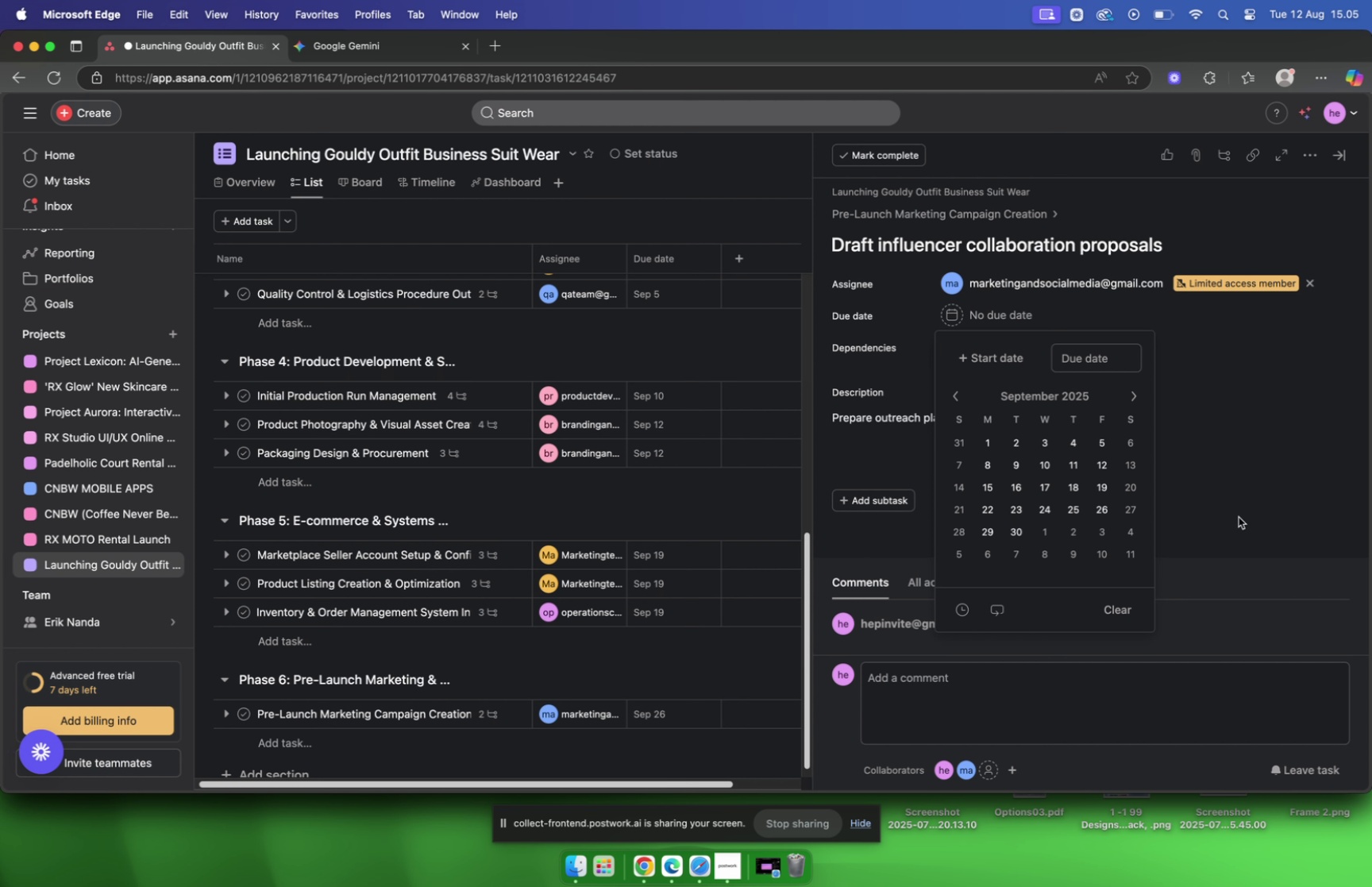 
left_click([1138, 393])
 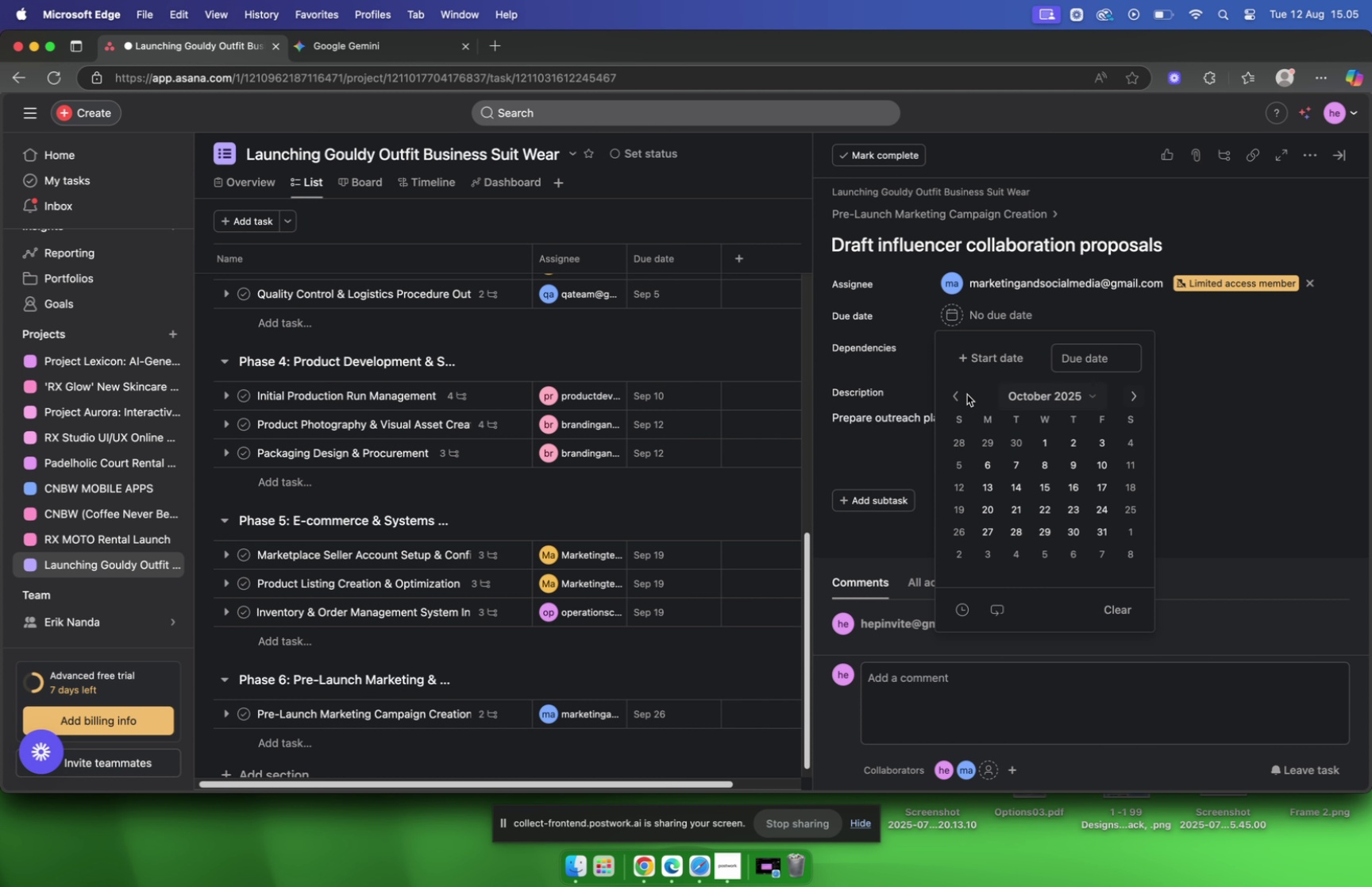 
left_click([957, 394])
 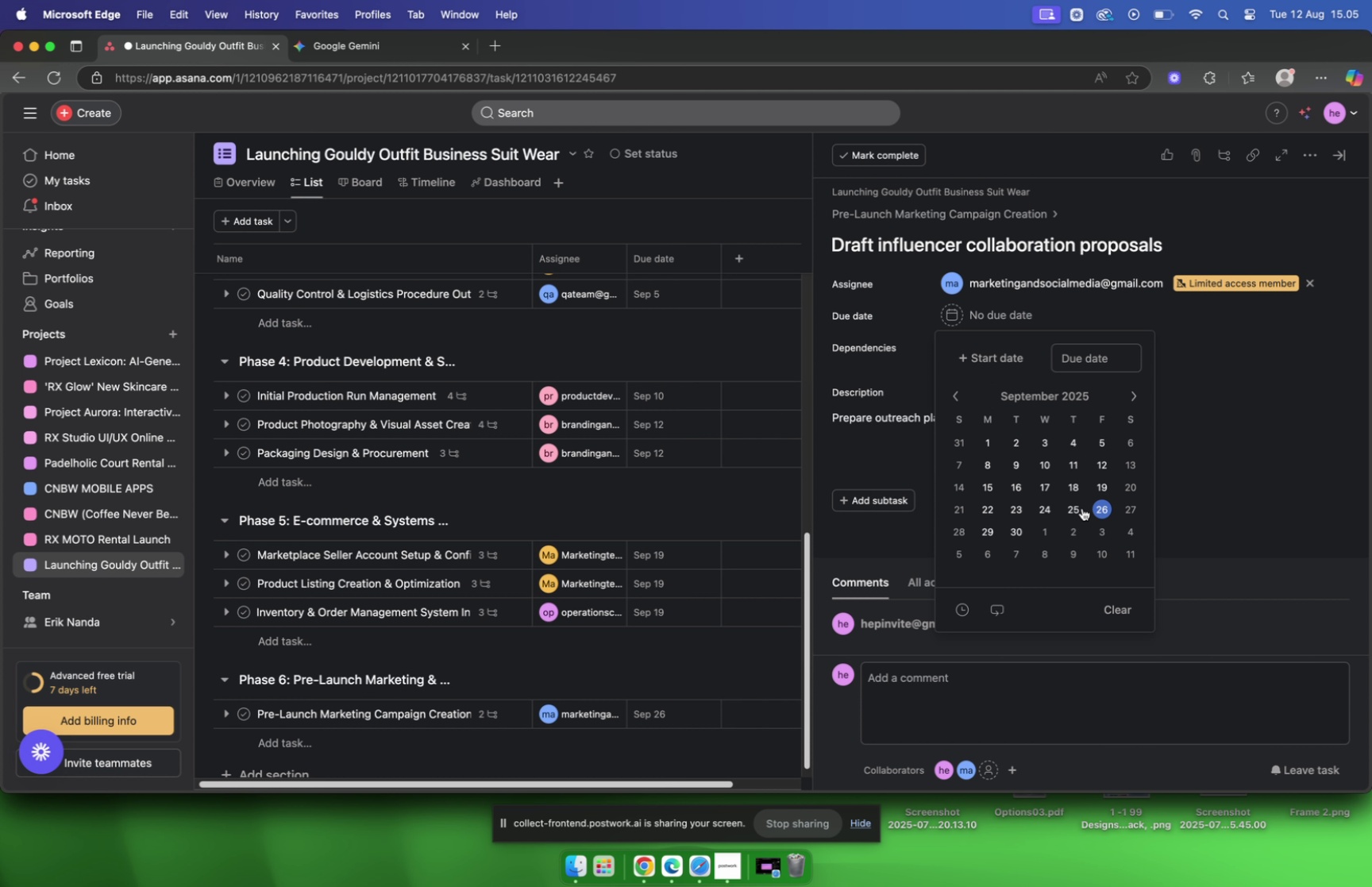 
left_click([1049, 511])
 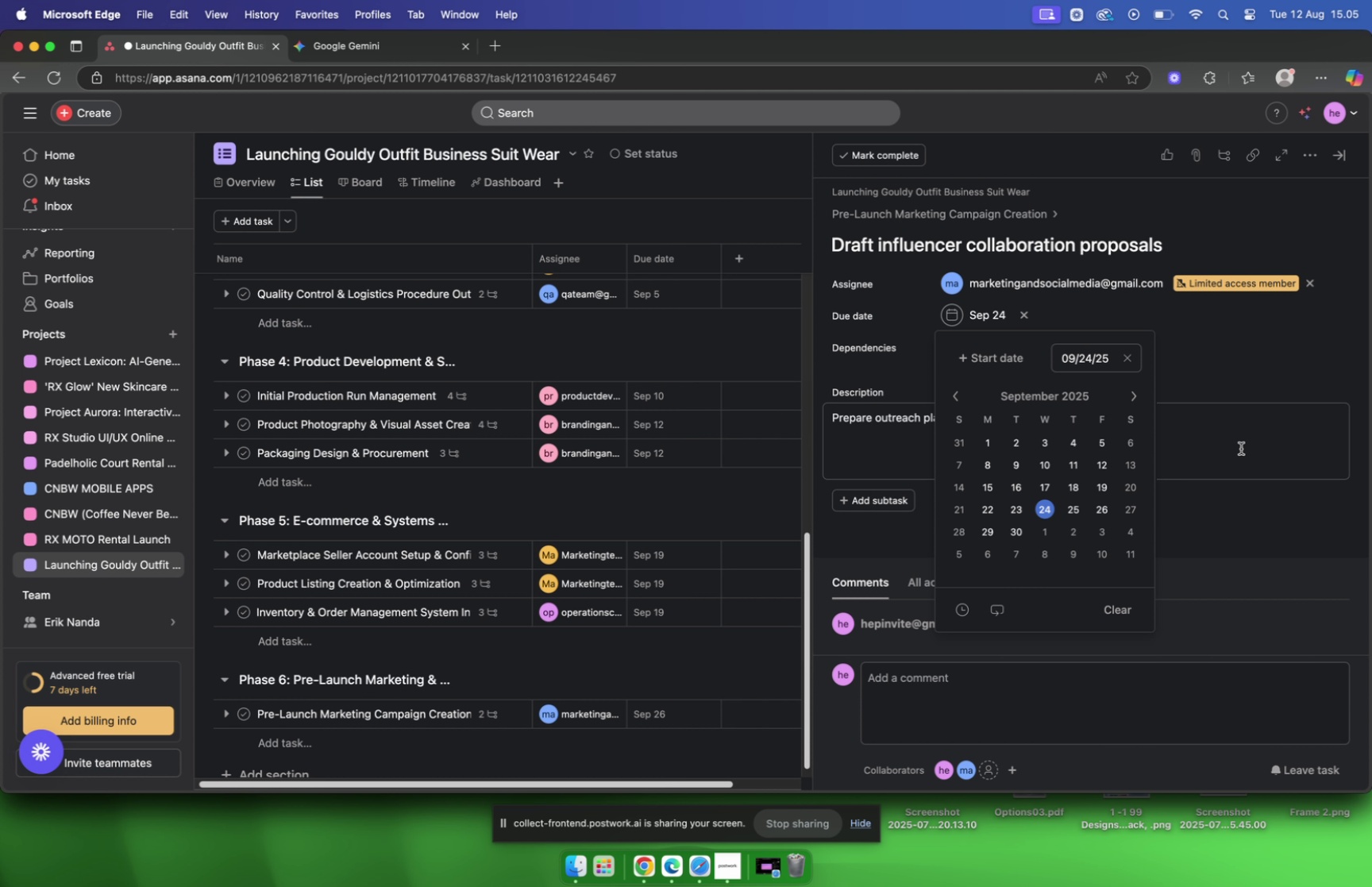 
left_click([1241, 448])
 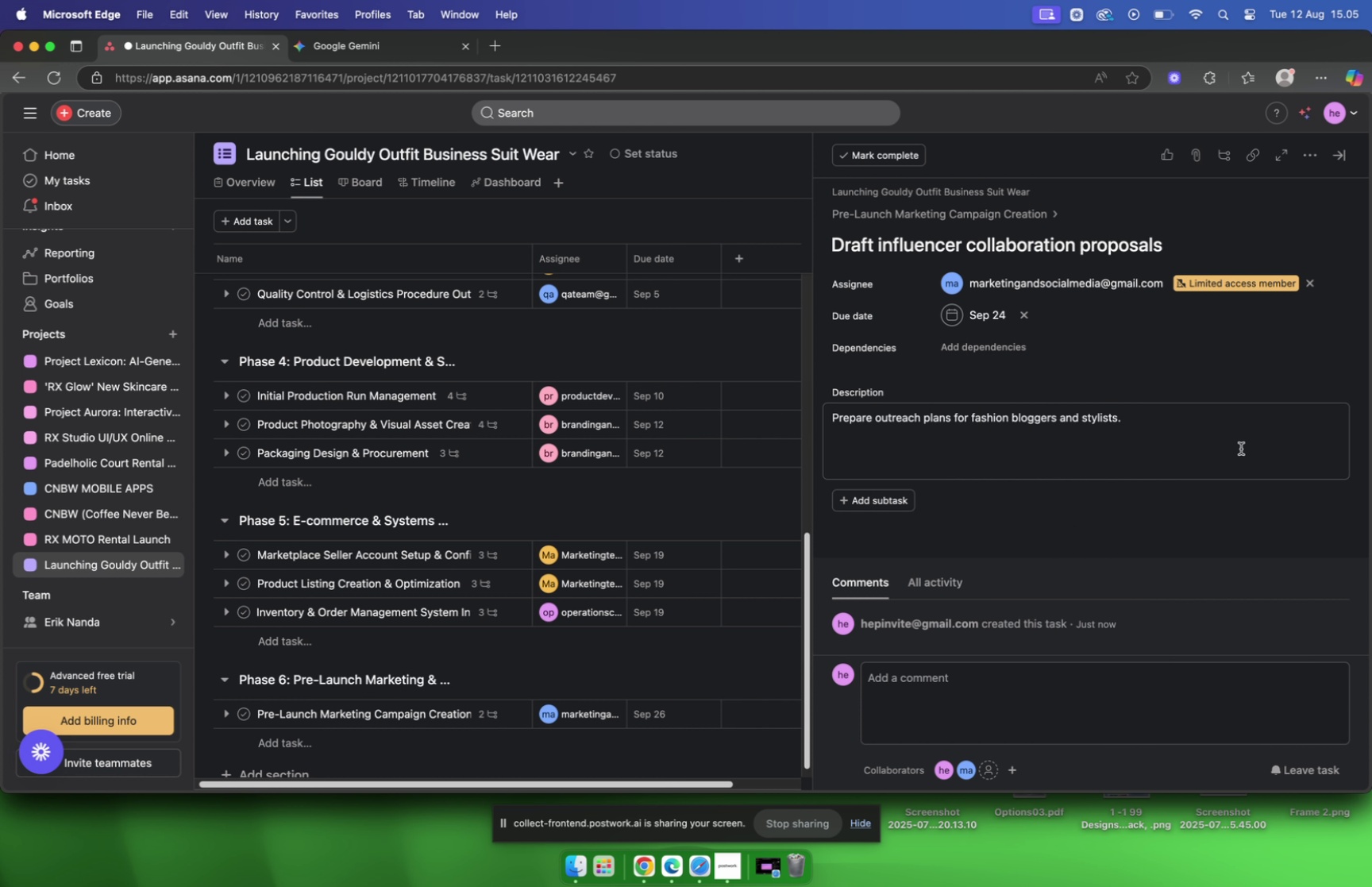 
wait(9.17)
 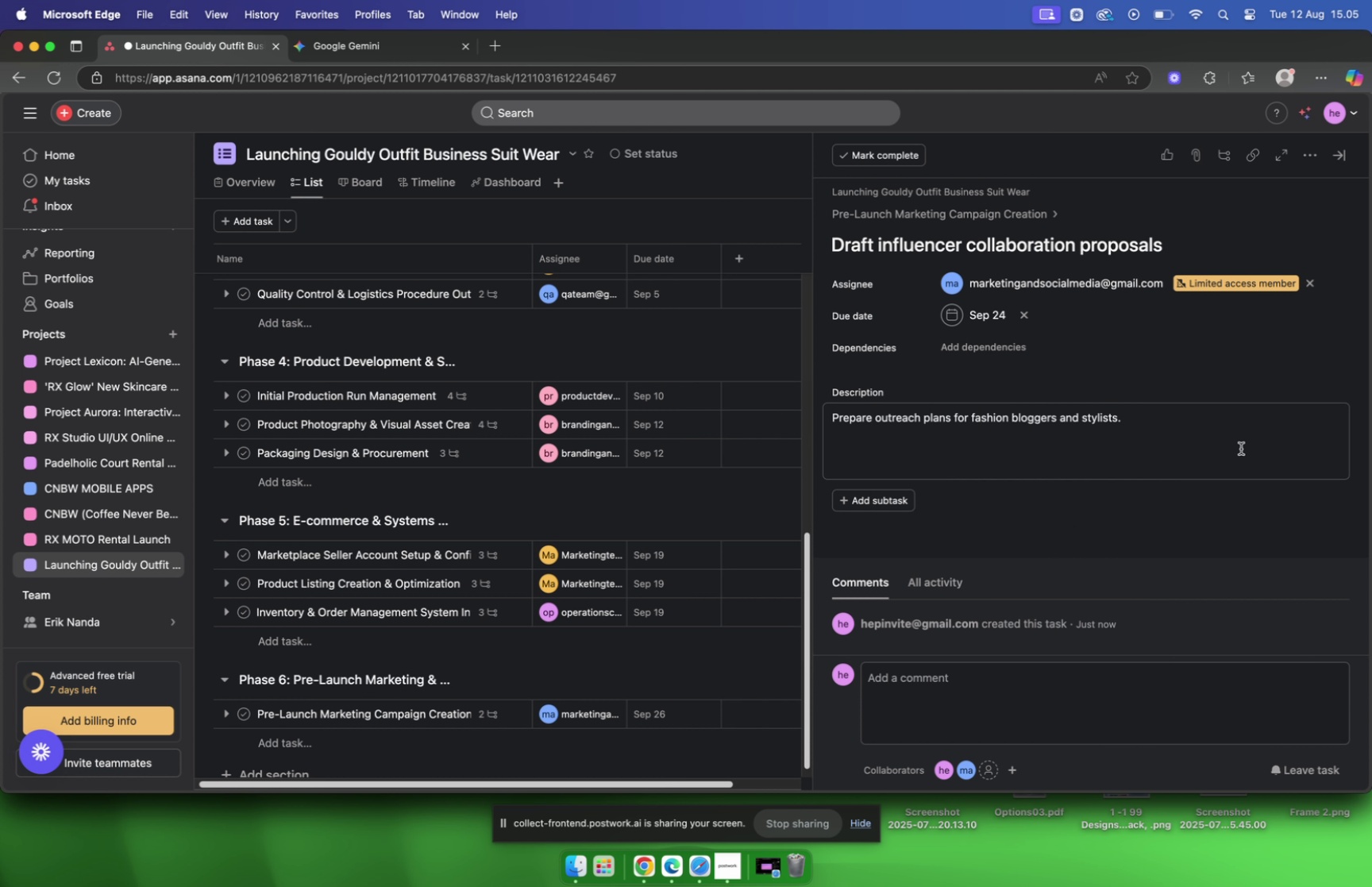 
scroll: coordinate [1241, 447], scroll_direction: down, amount: 10.0
 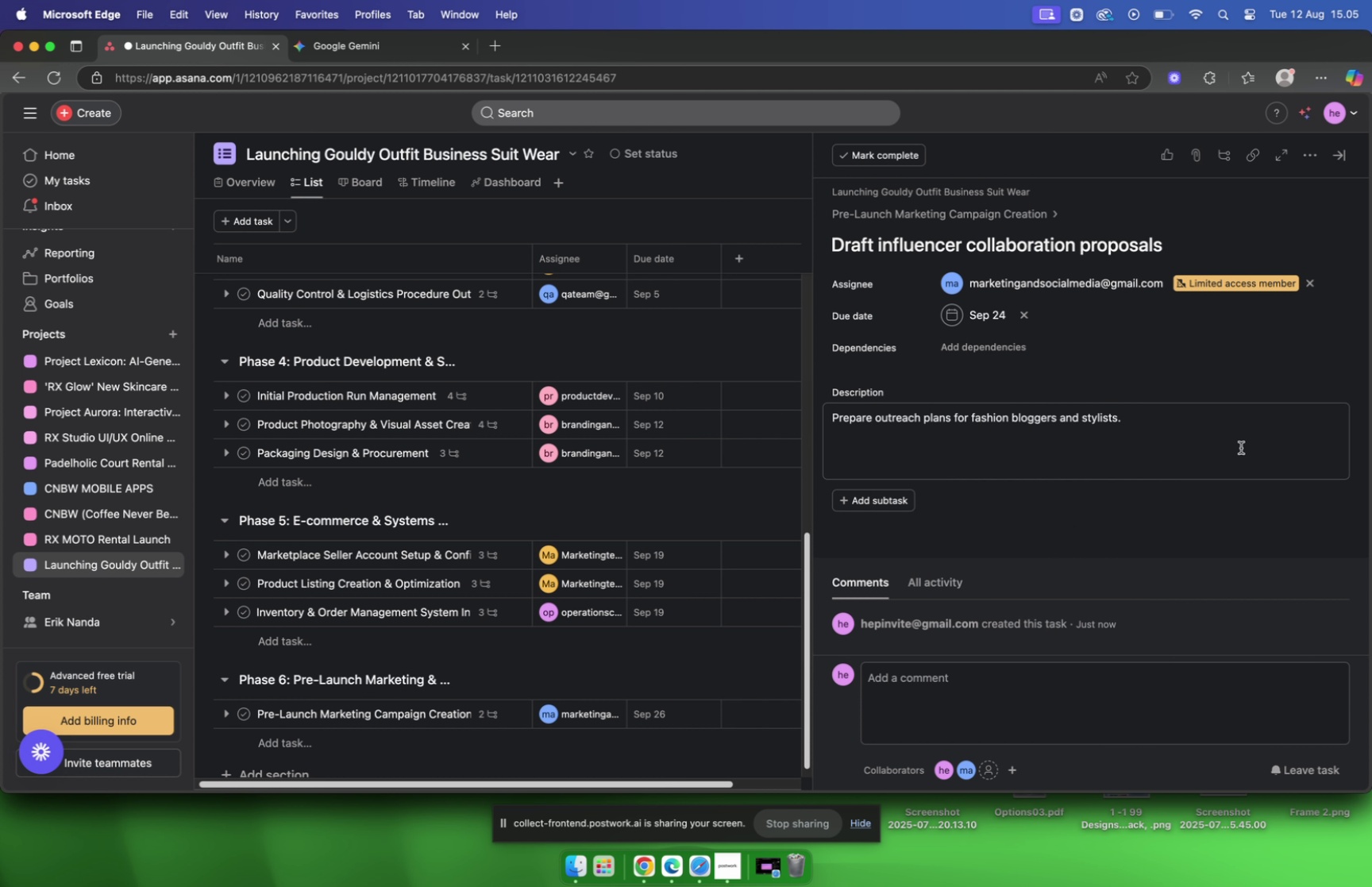 
scroll: coordinate [1241, 447], scroll_direction: up, amount: 16.0
 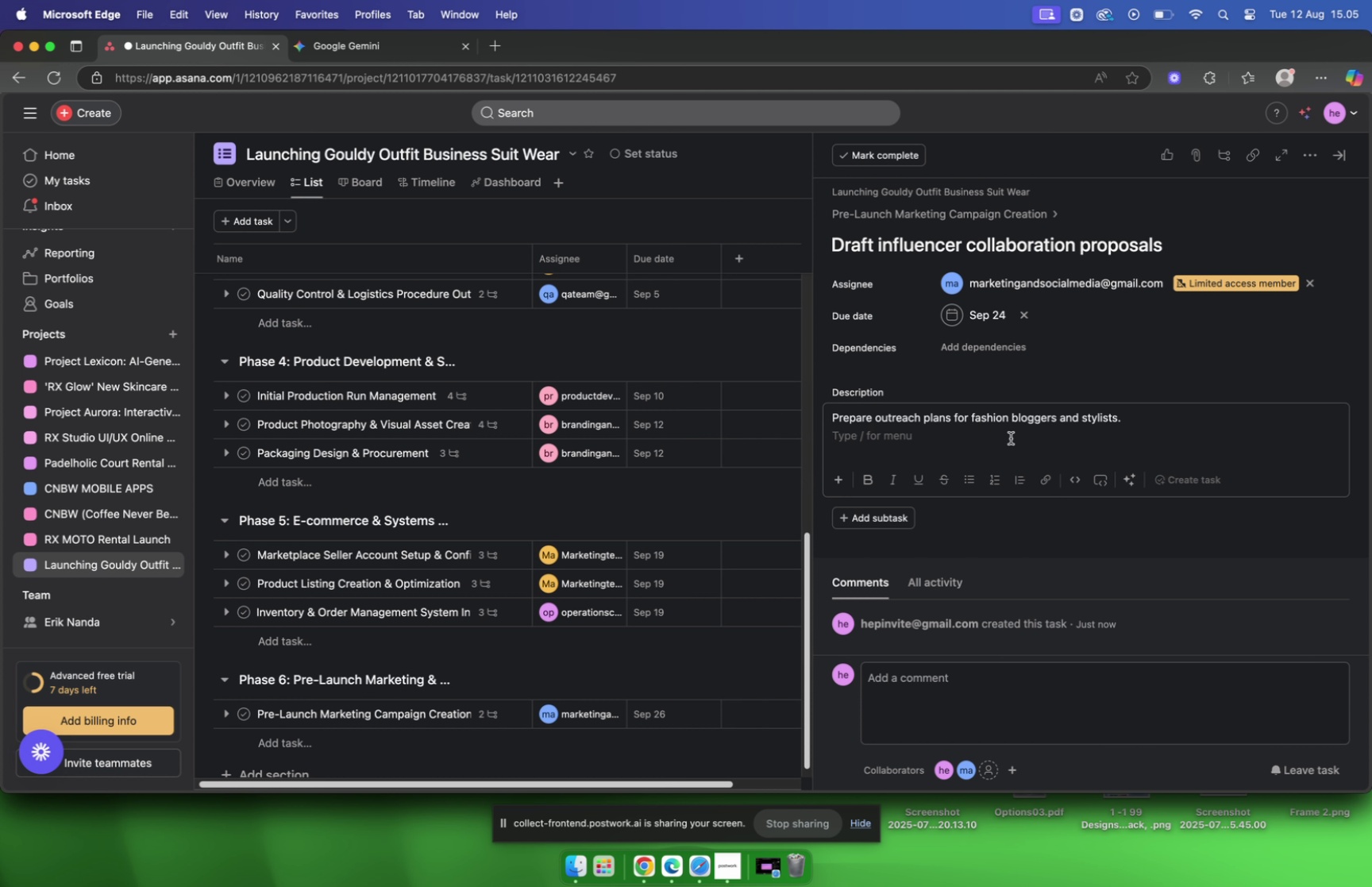 
wait(5.01)
 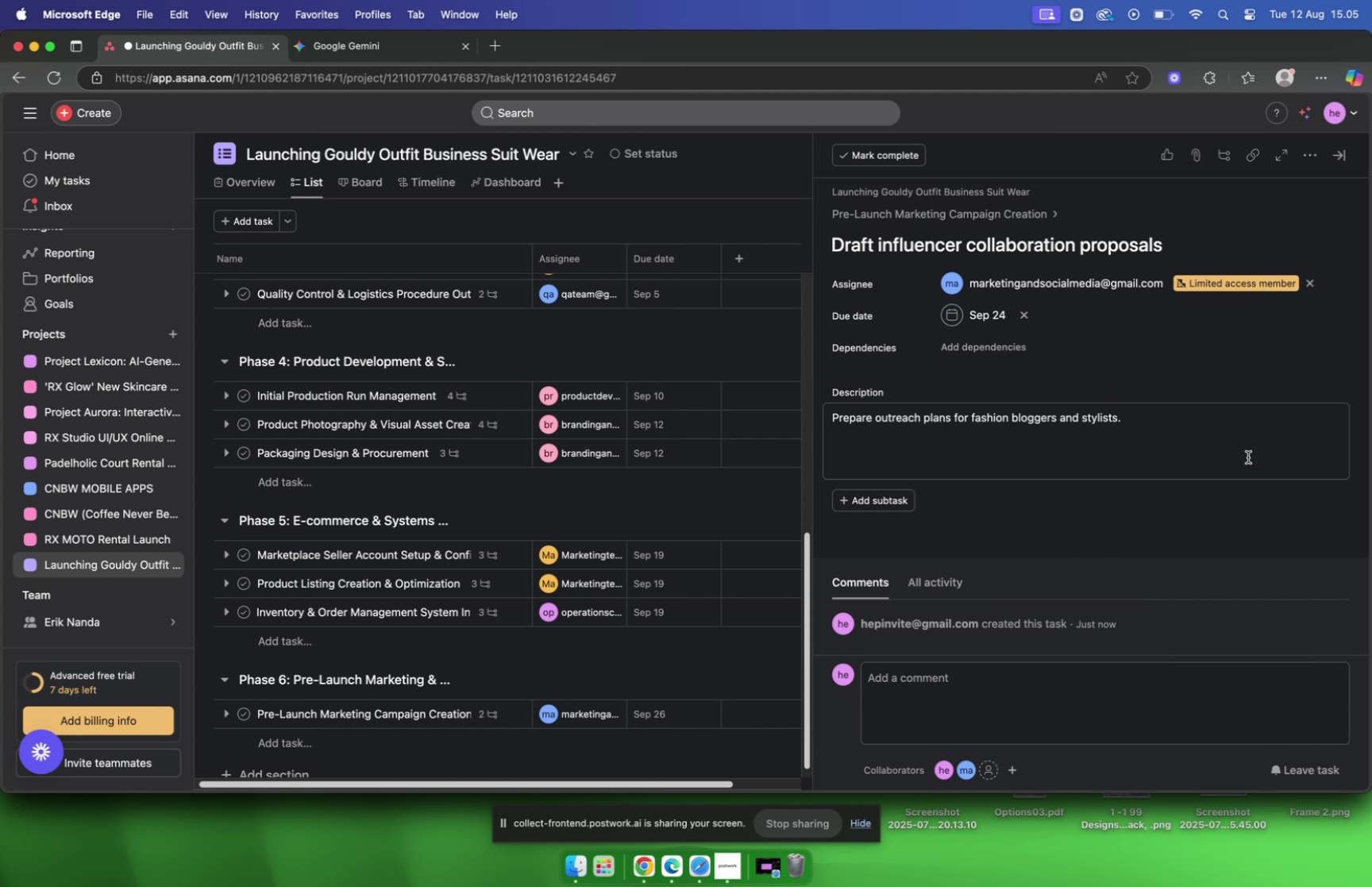 
left_click([1195, 438])
 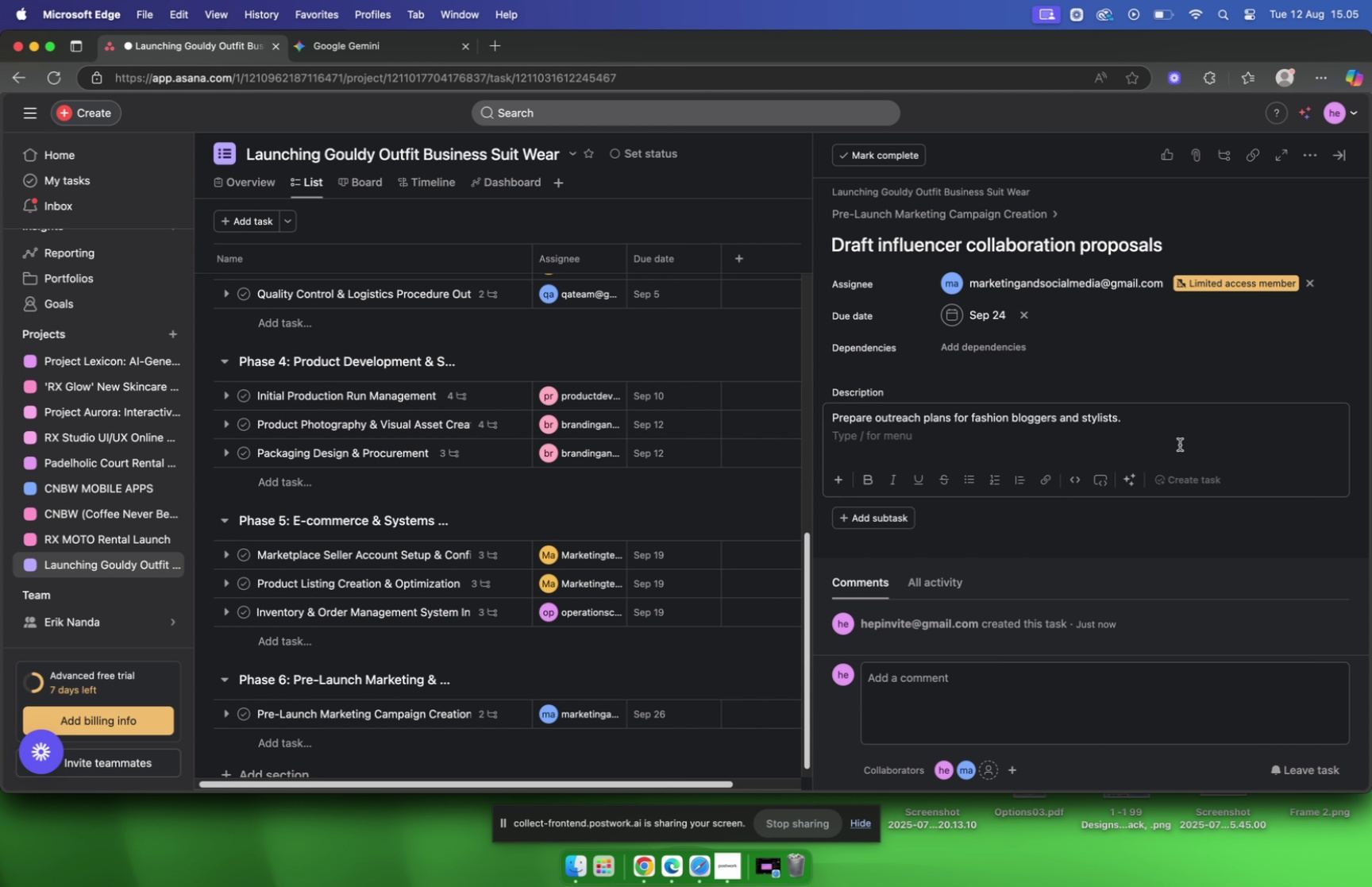 
scroll: coordinate [1004, 428], scroll_direction: up, amount: 11.0
 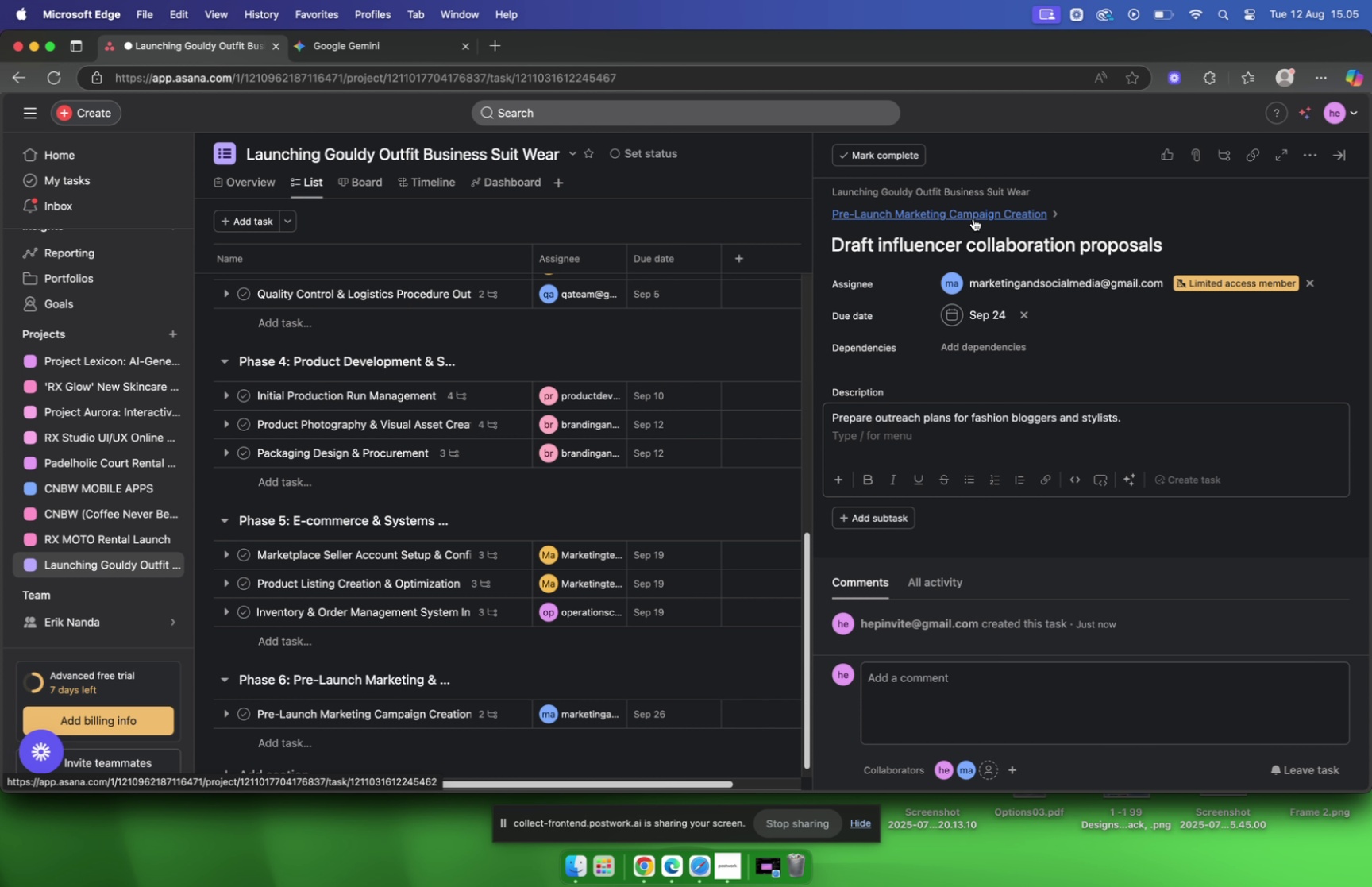 
left_click([973, 218])
 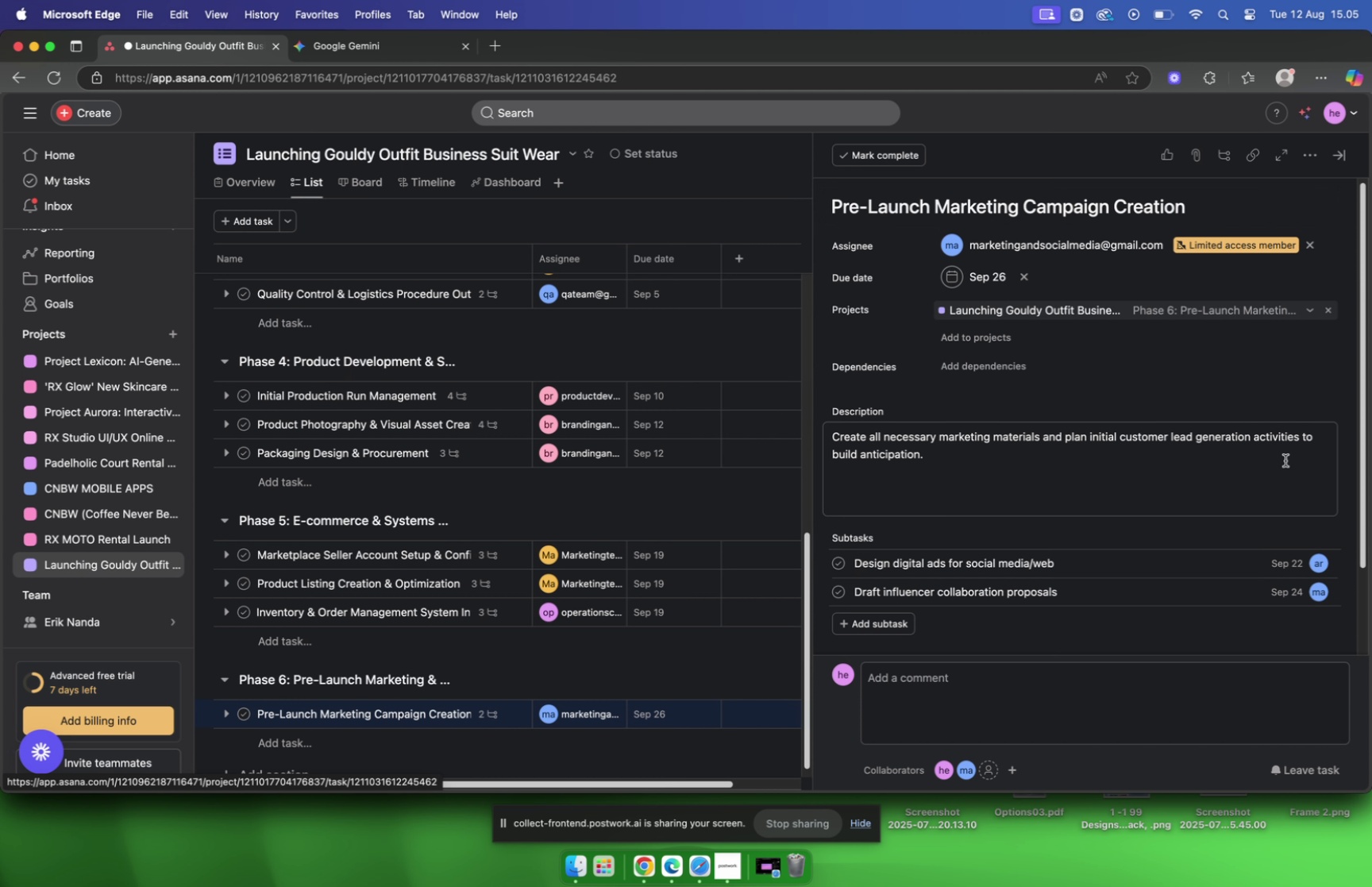 
scroll: coordinate [1204, 412], scroll_direction: down, amount: 5.0
 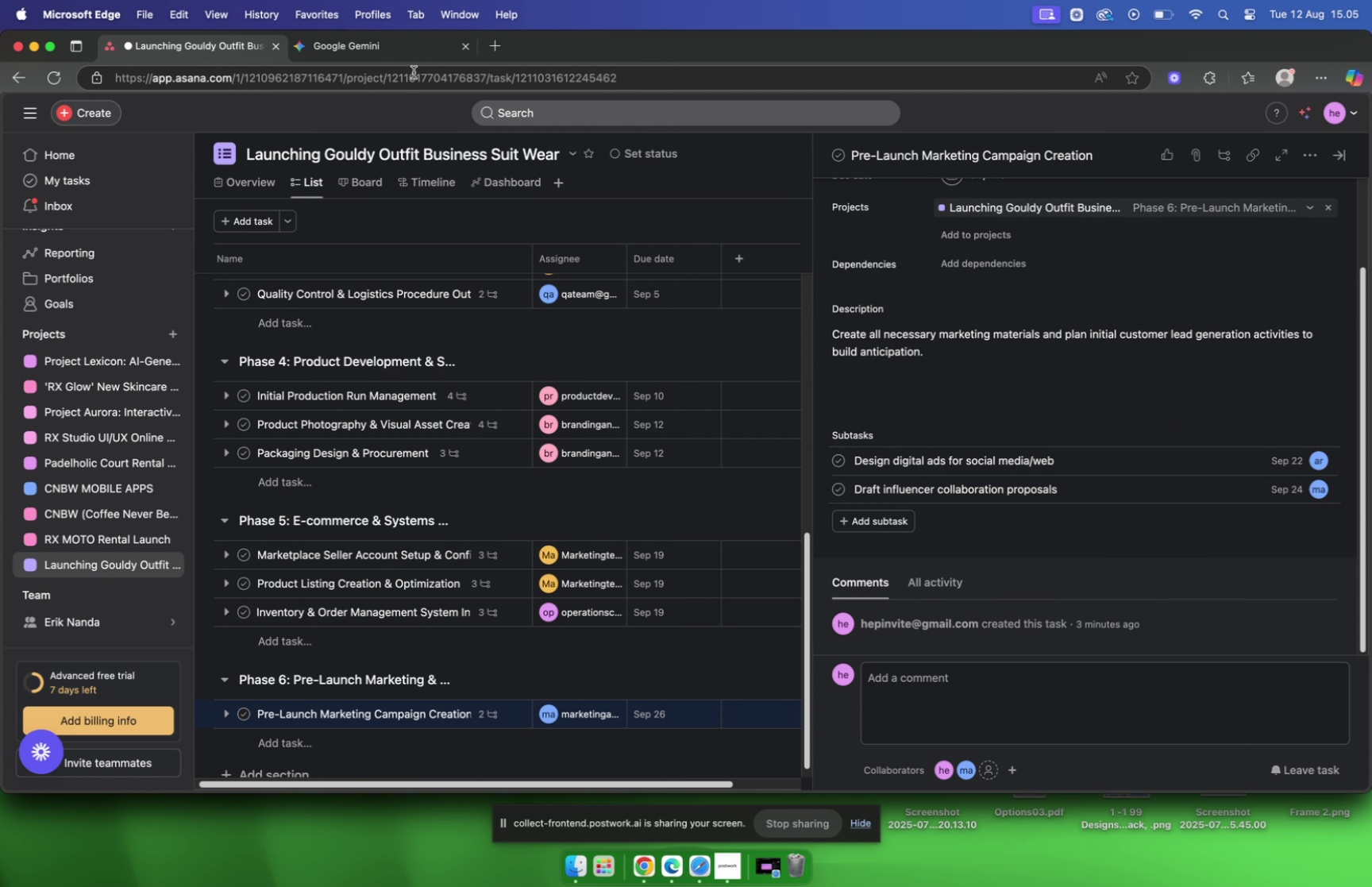 
left_click([387, 45])
 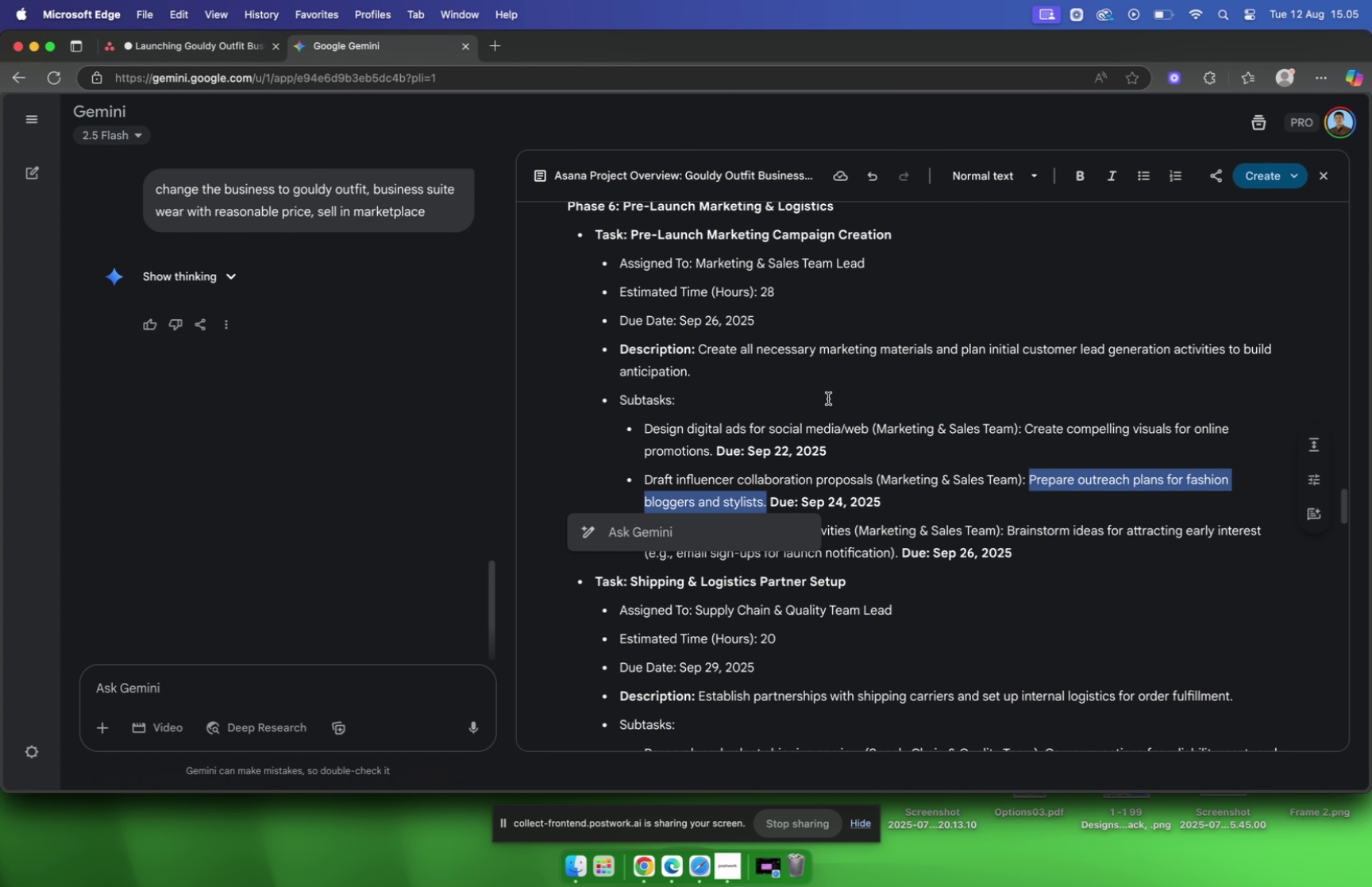 
scroll: coordinate [827, 391], scroll_direction: down, amount: 2.0
 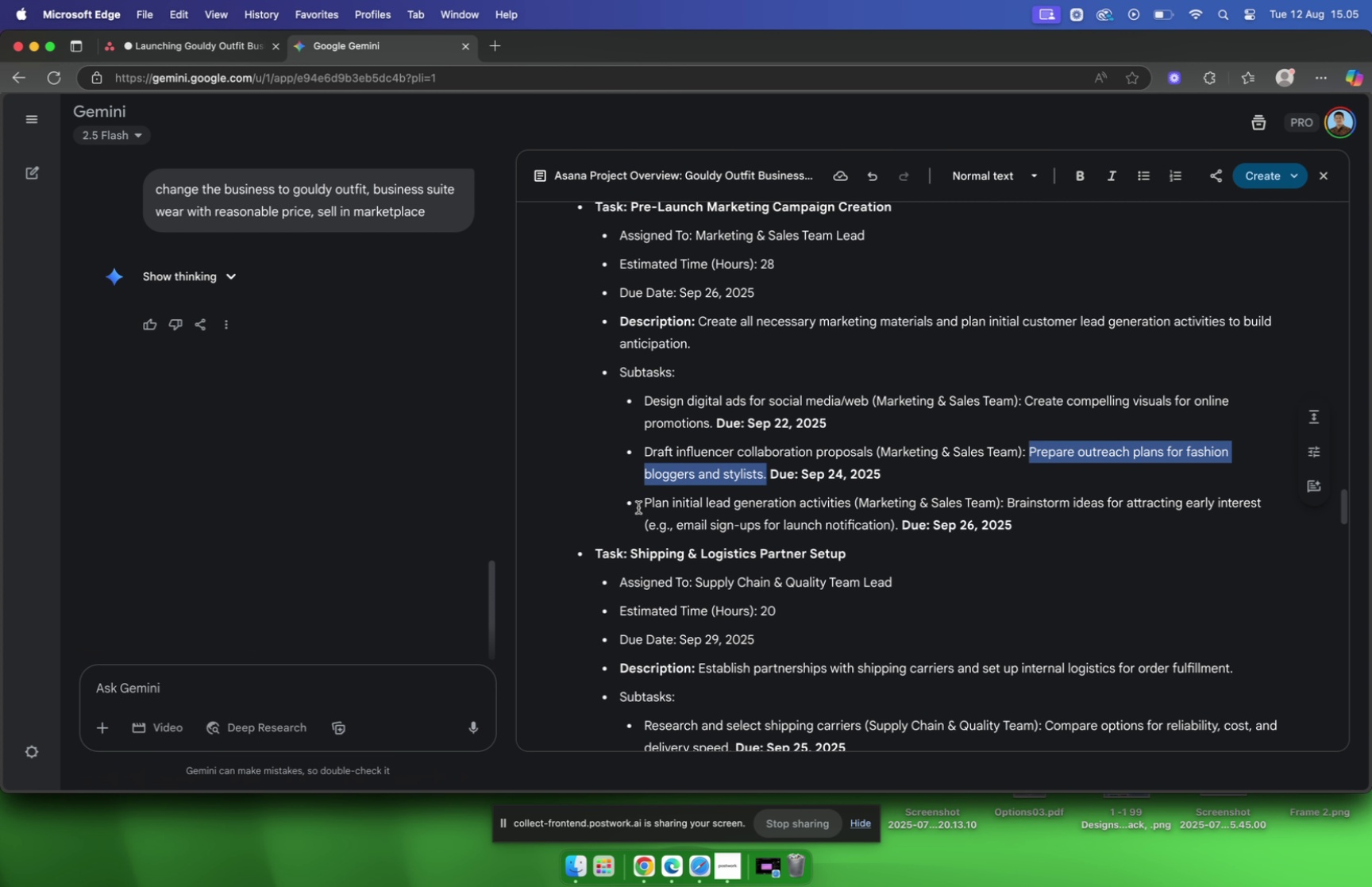 
left_click_drag(start_coordinate=[644, 501], to_coordinate=[852, 496])
 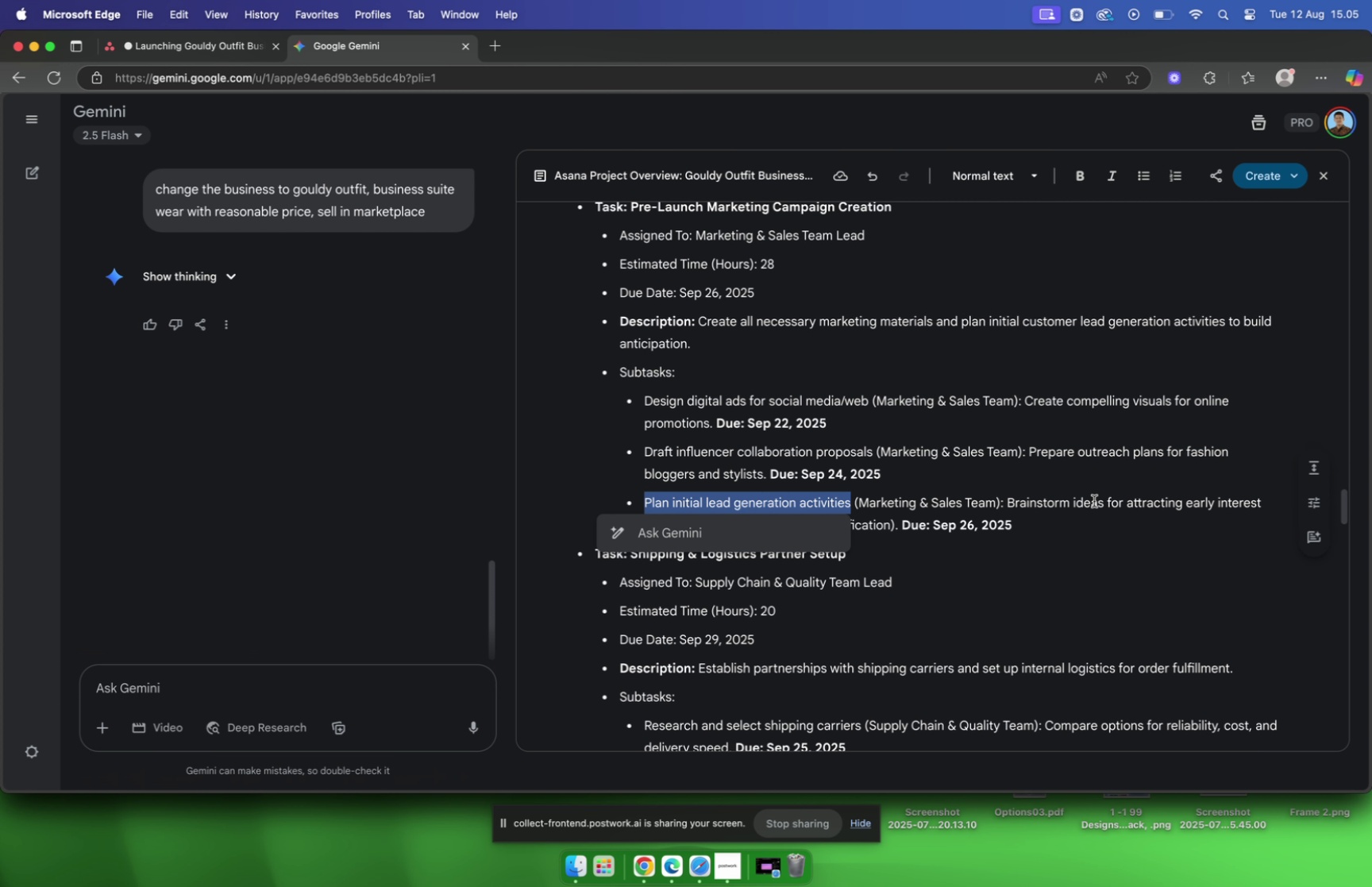 
key(Meta+C)
 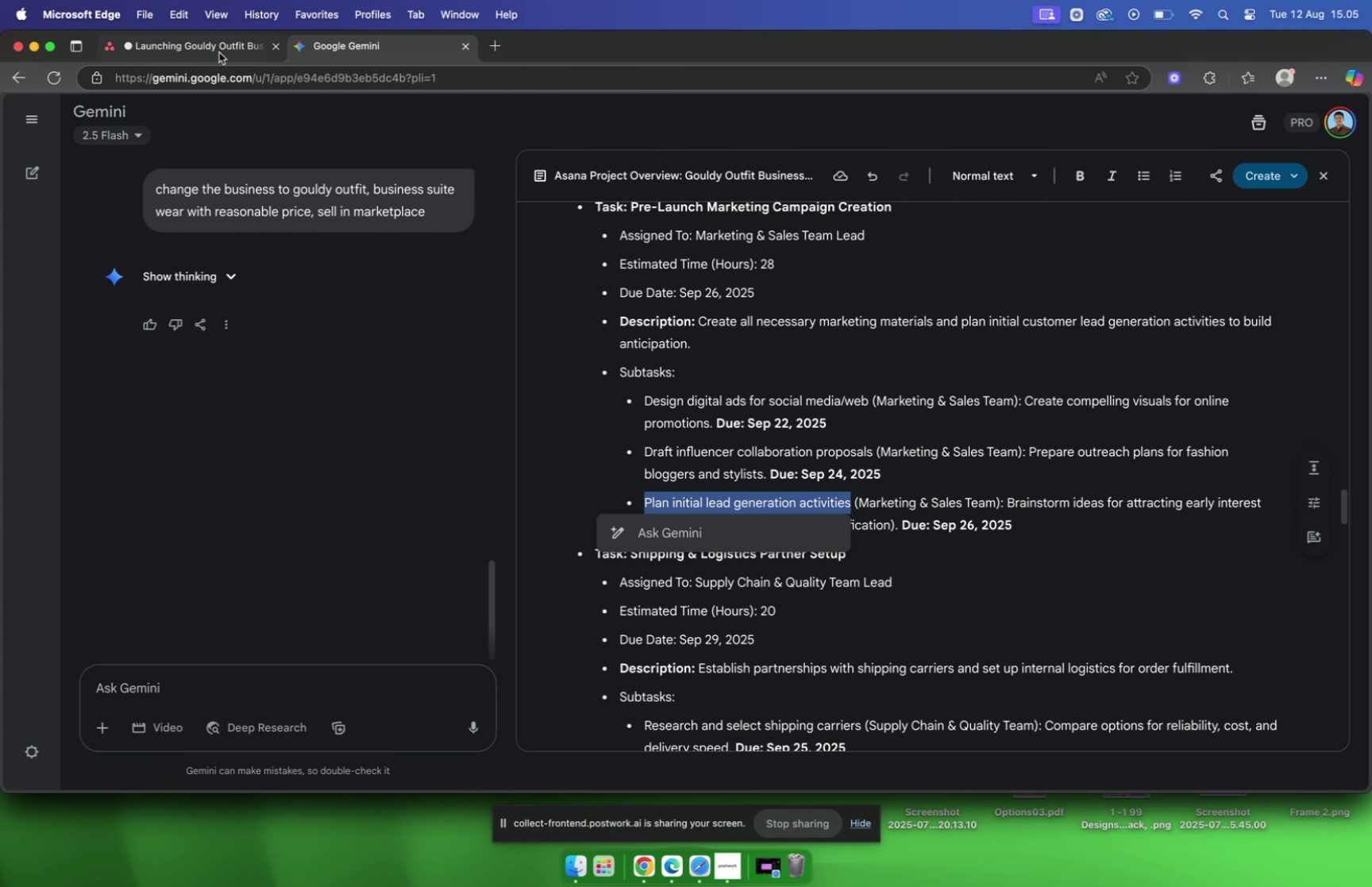 
left_click([200, 43])
 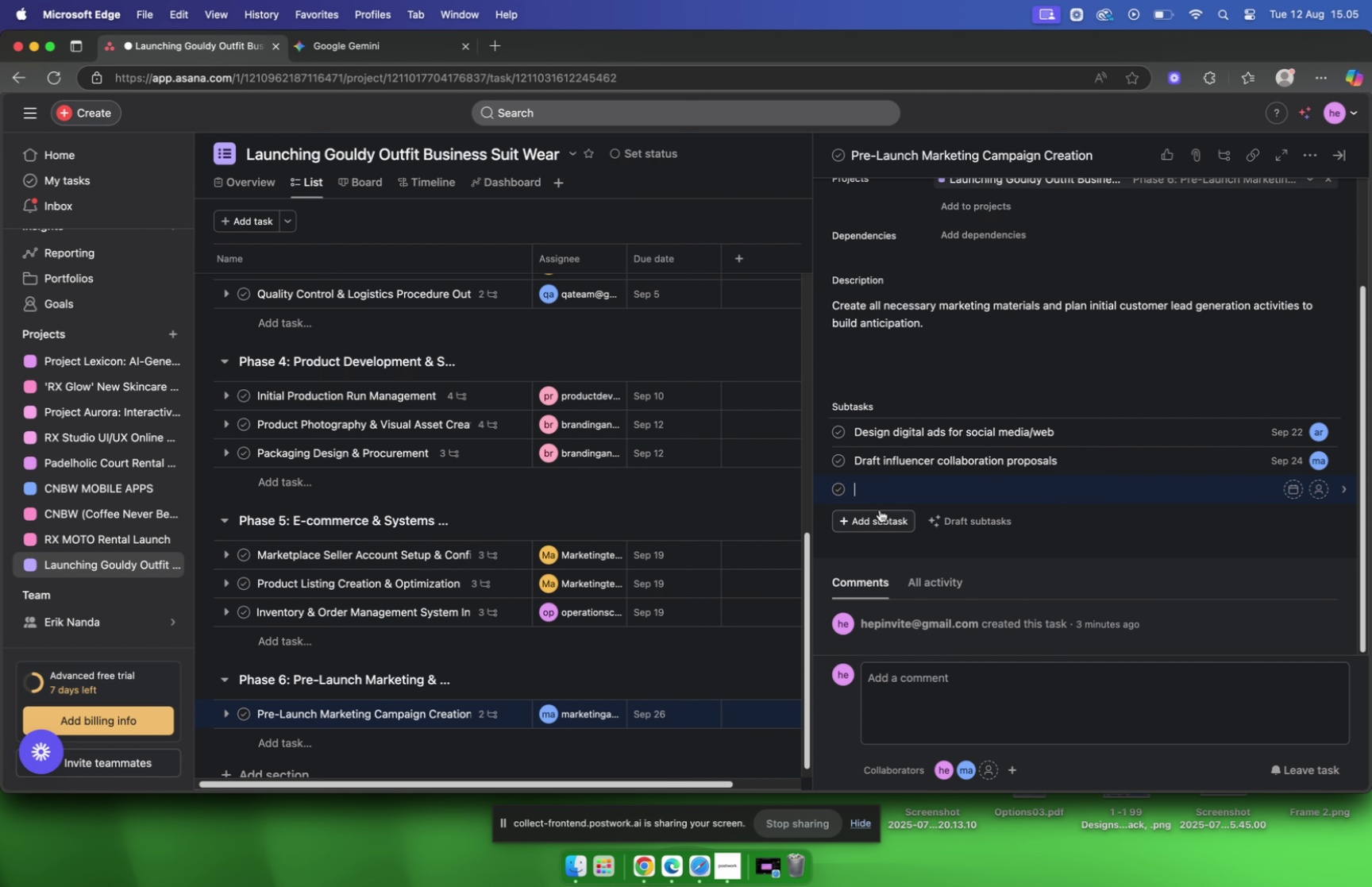 
key(Meta+V)
 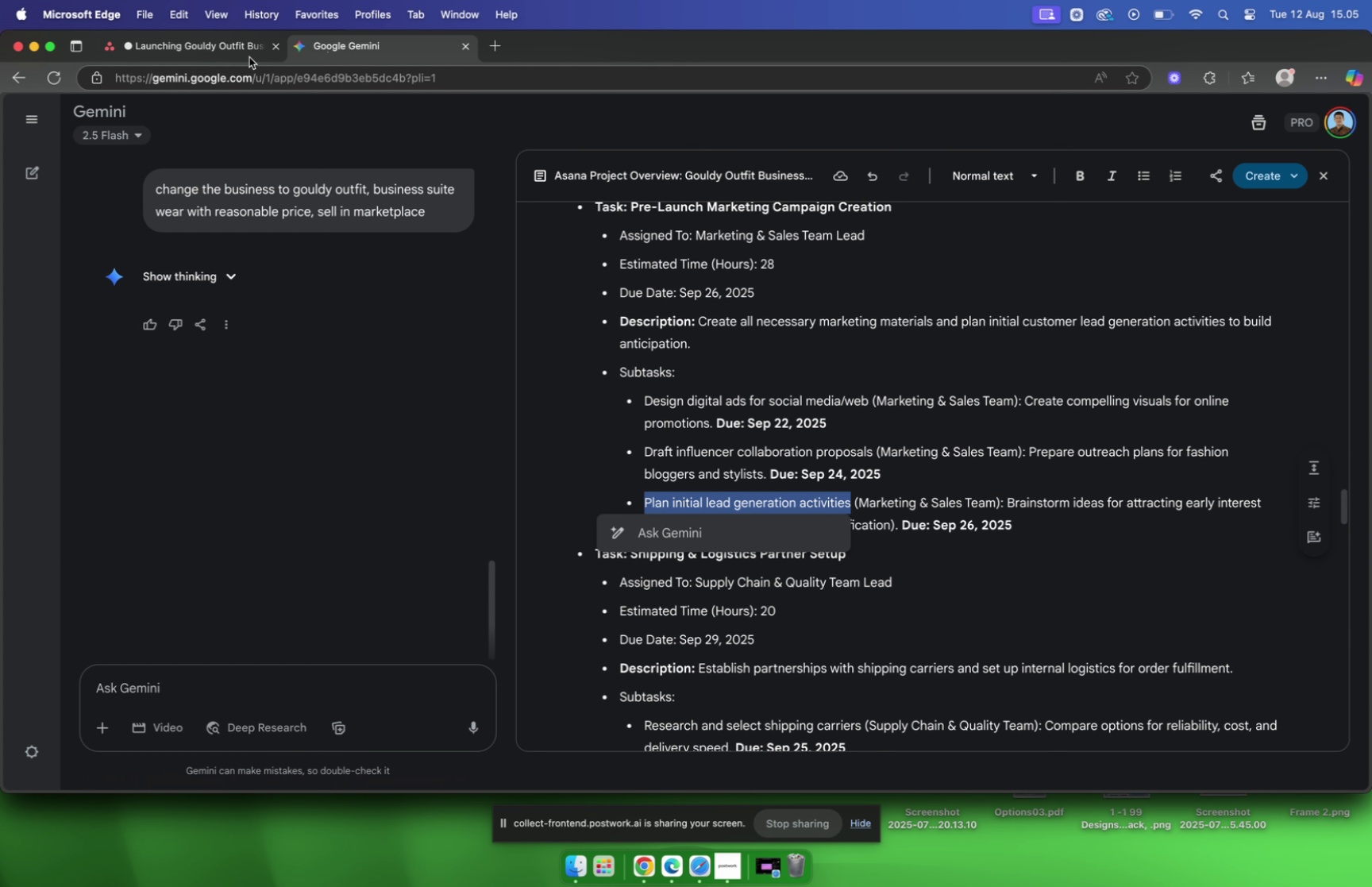 
wait(5.59)
 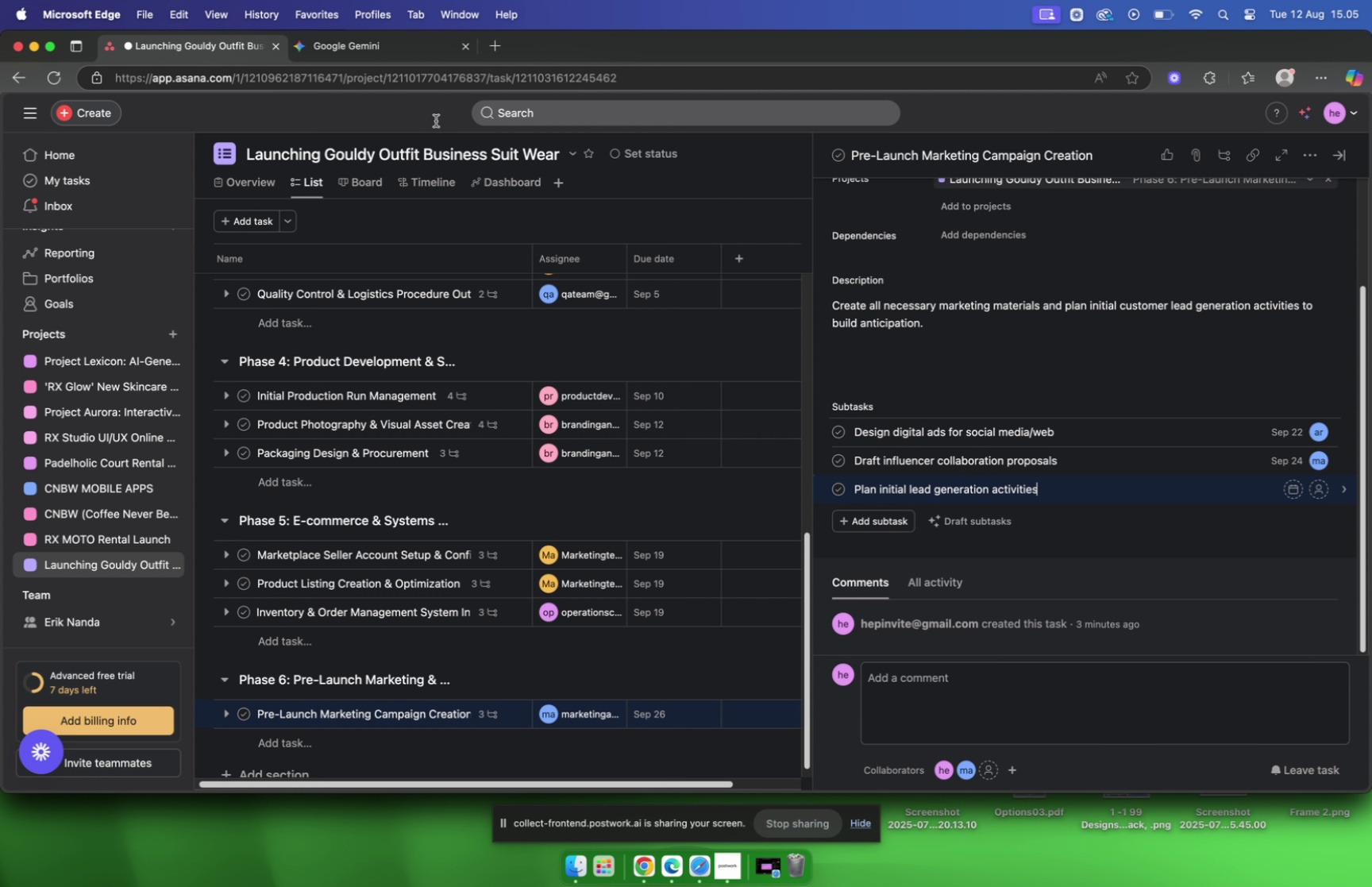 
left_click([1290, 490])
 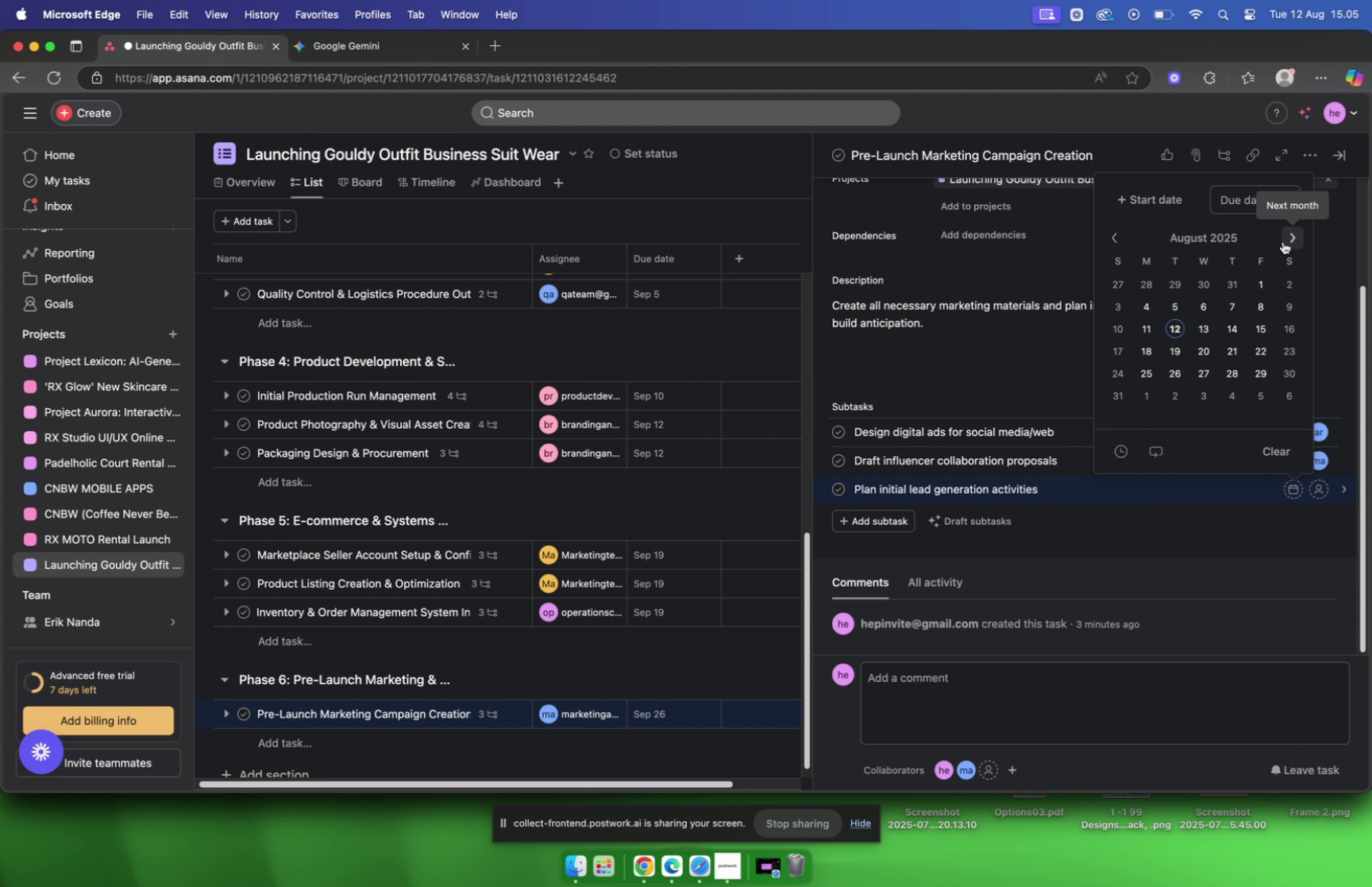 
left_click([1283, 241])
 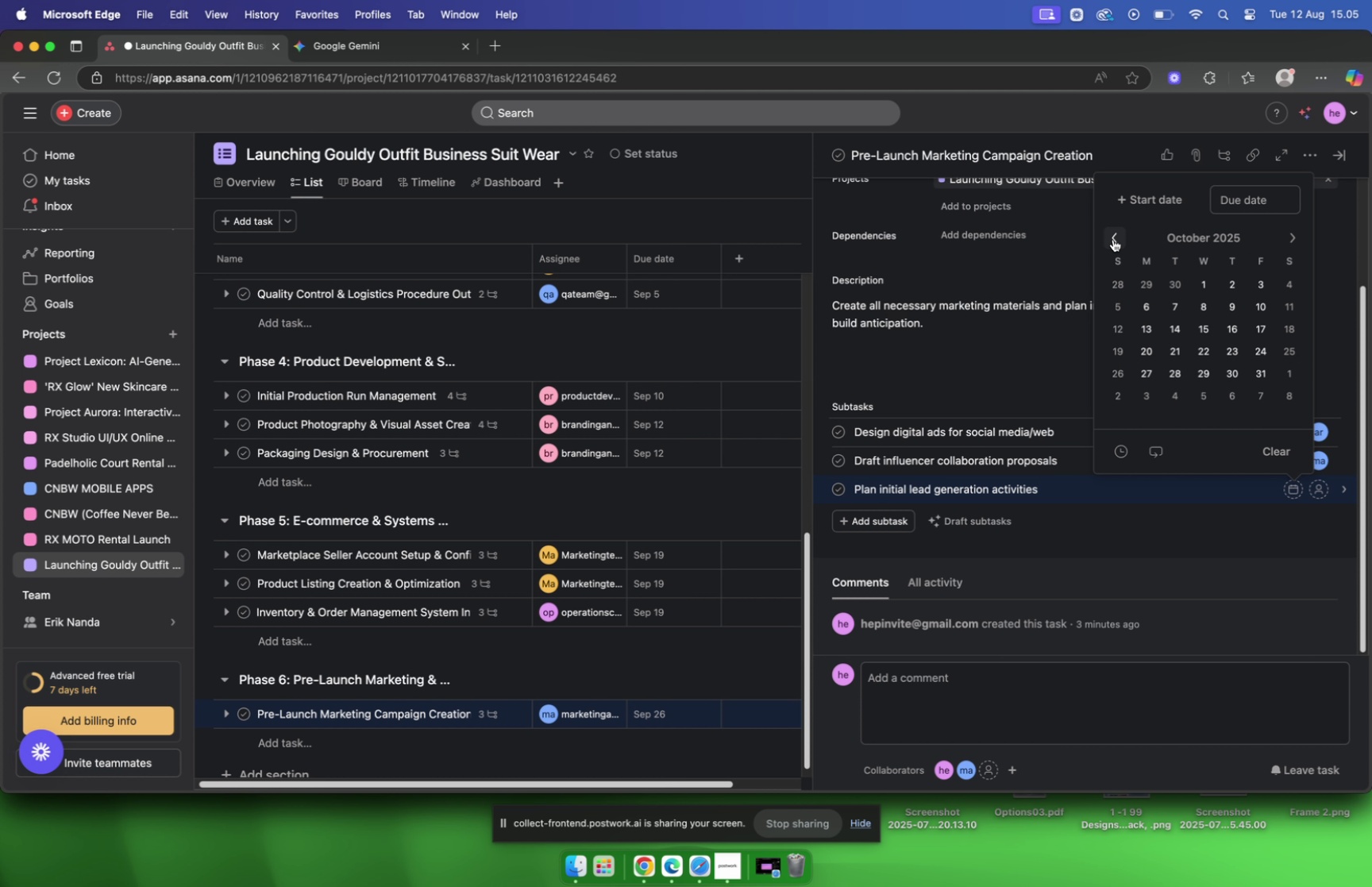 
left_click([1113, 239])
 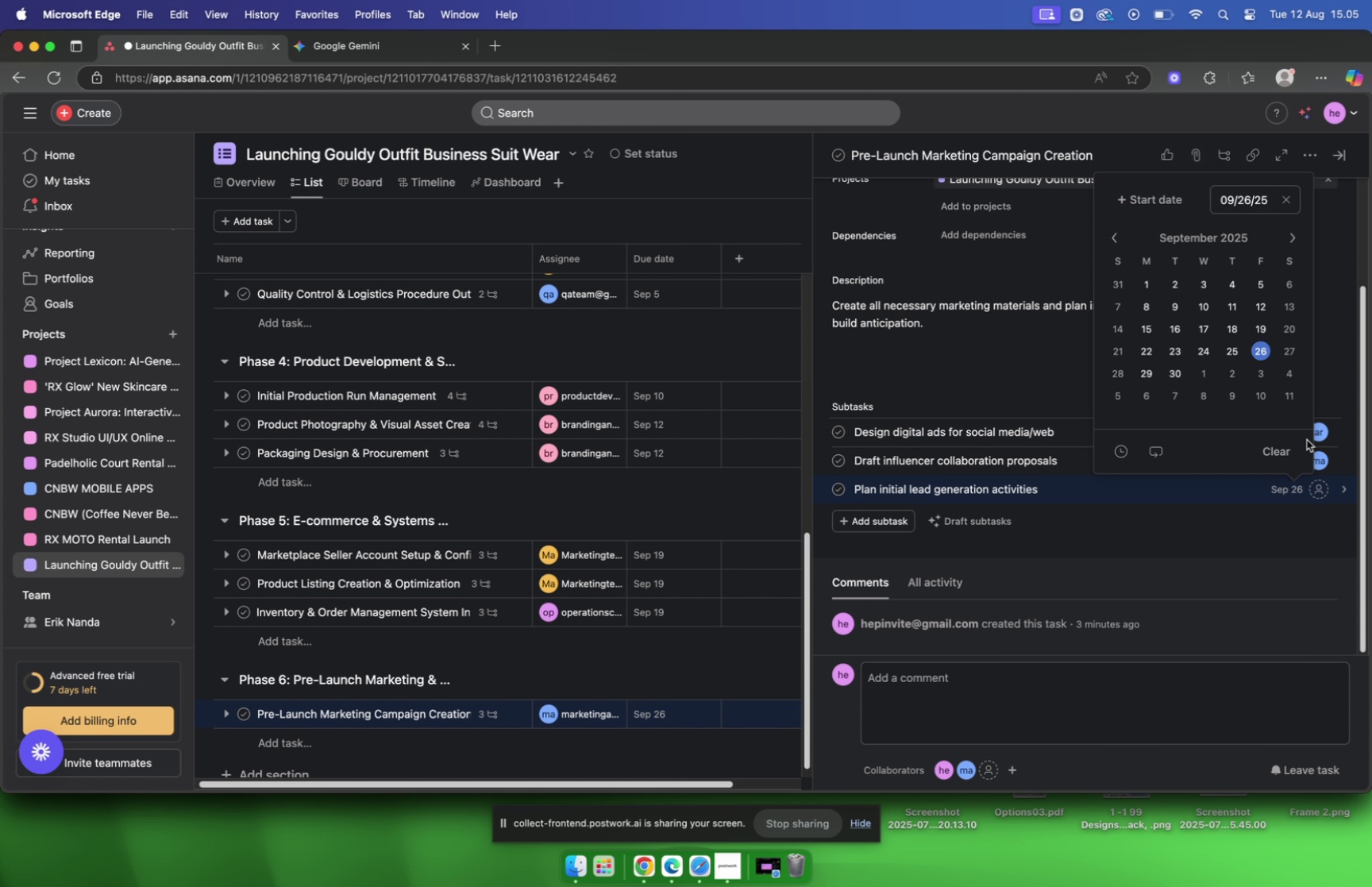 
left_click([1319, 489])
 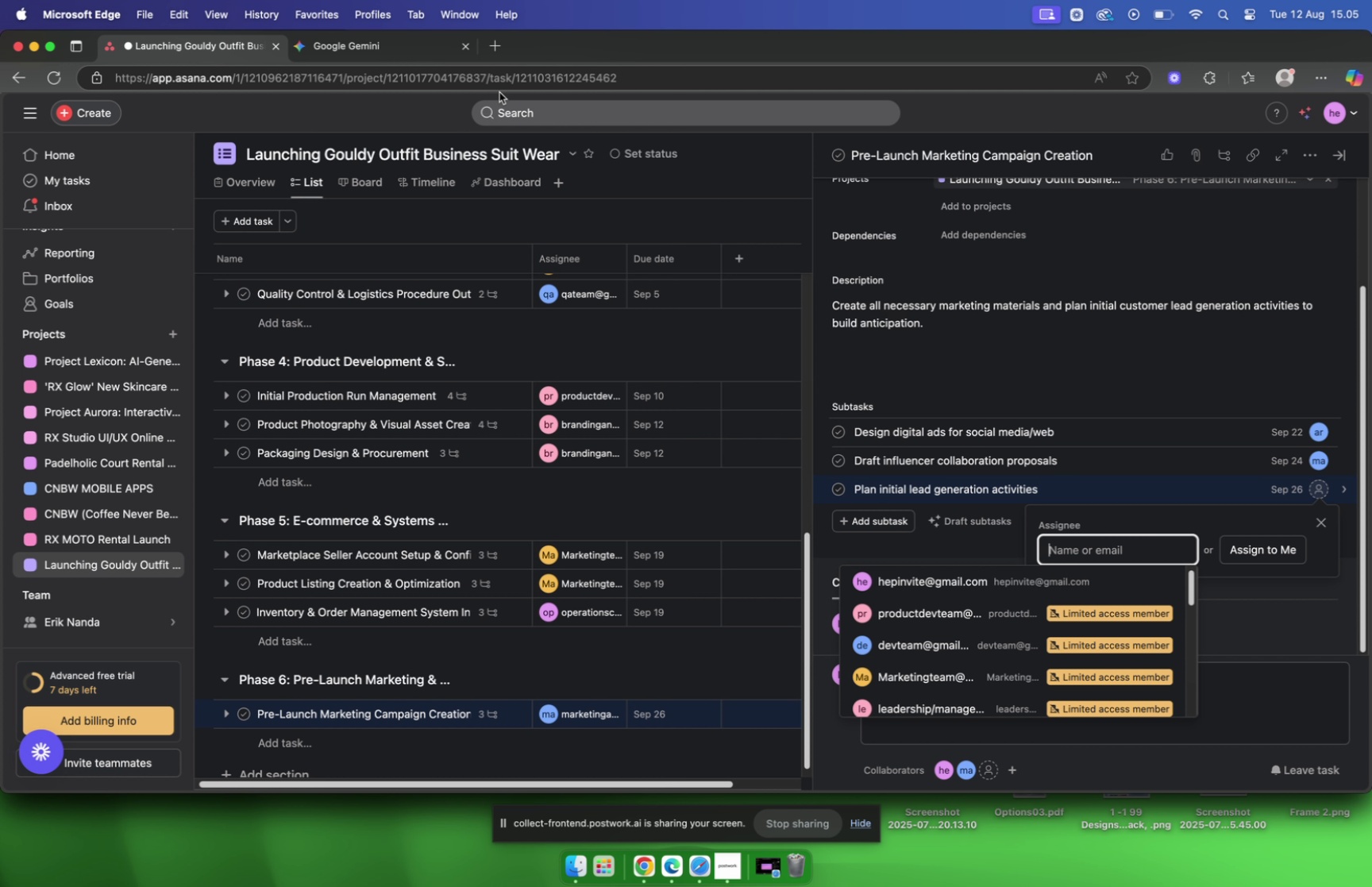 
left_click([411, 58])
 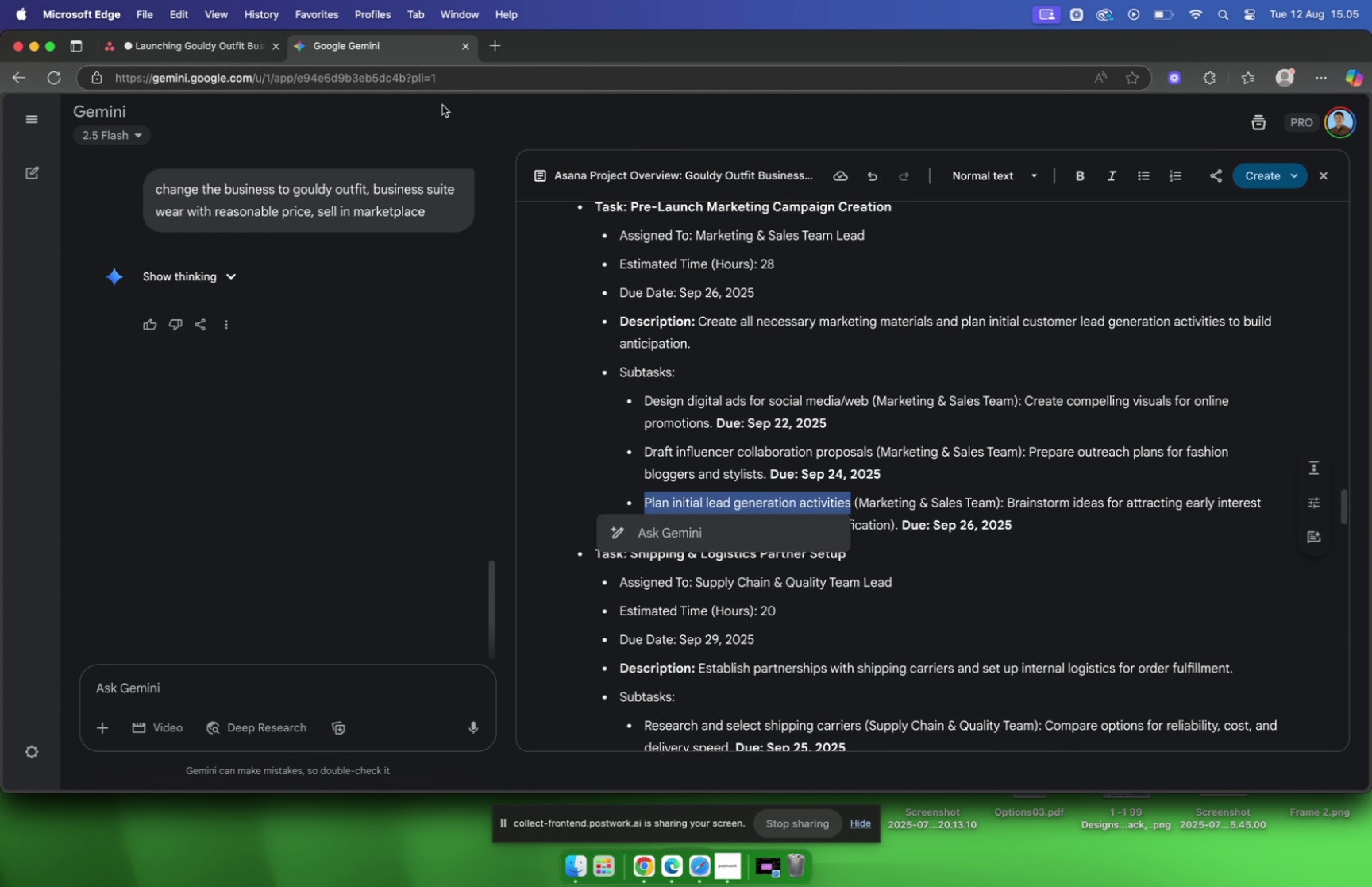 
left_click_drag(start_coordinate=[1006, 504], to_coordinate=[895, 528])
 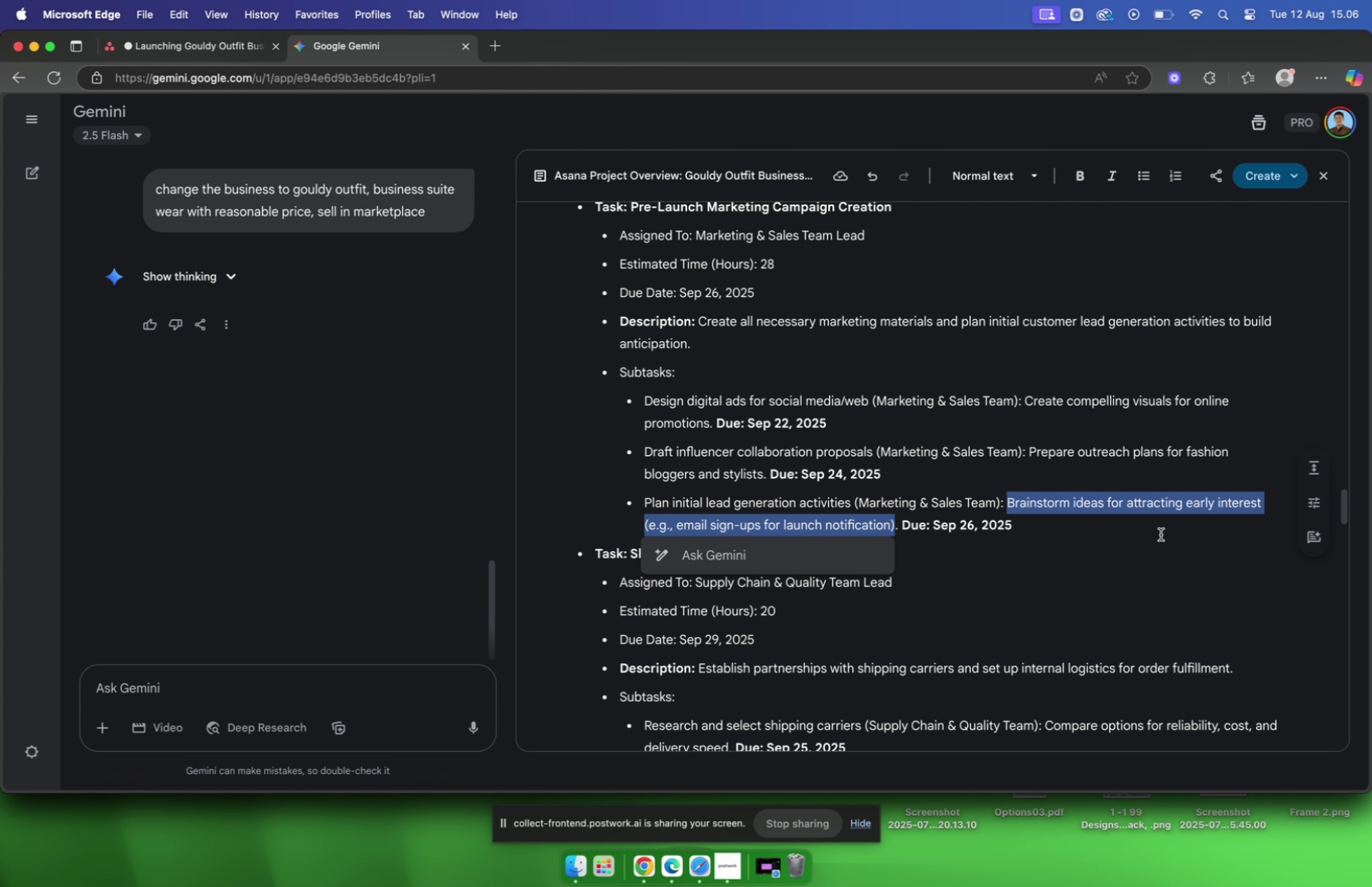 
key(Meta+C)
 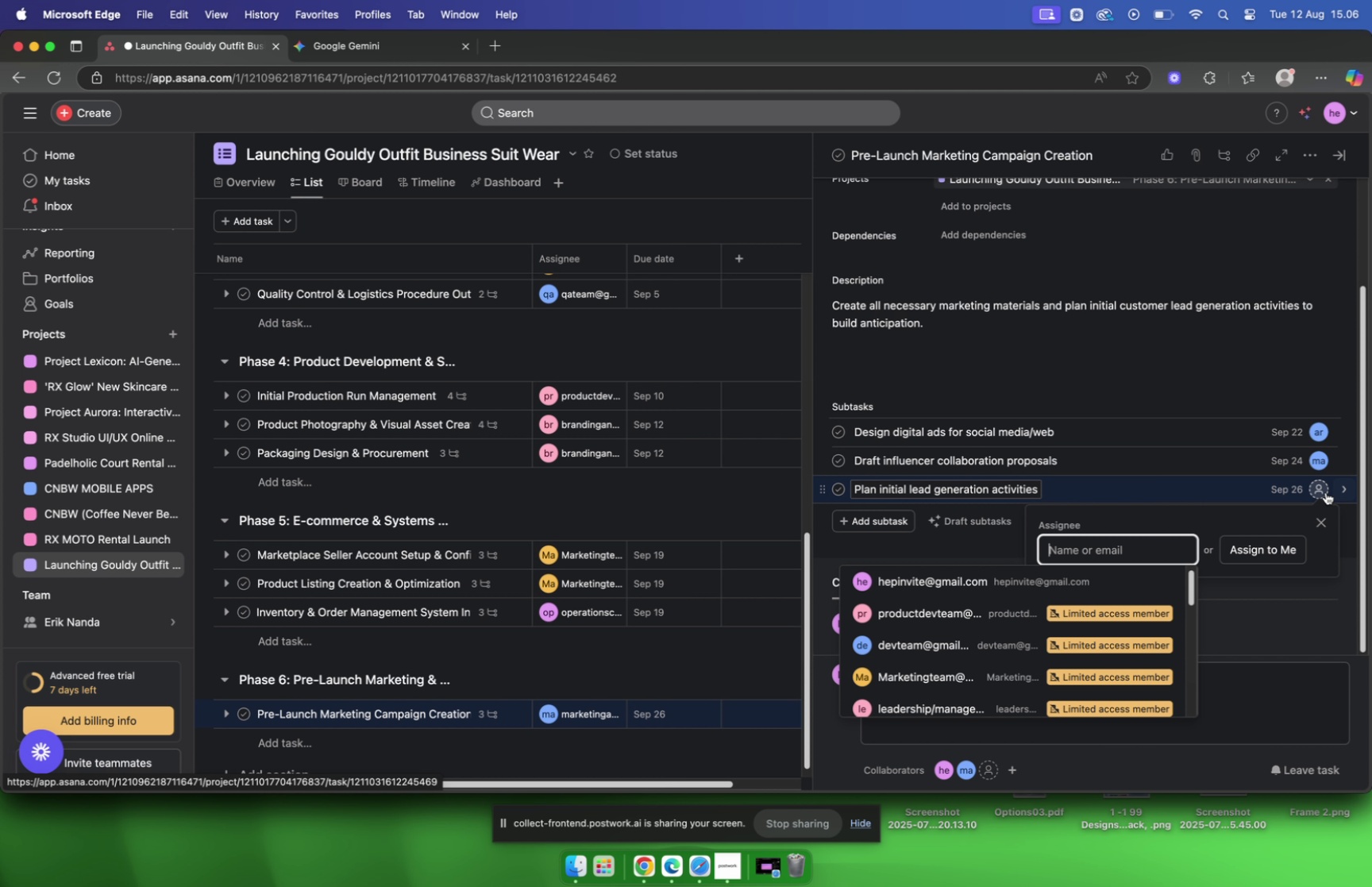 
left_click([399, 45])
 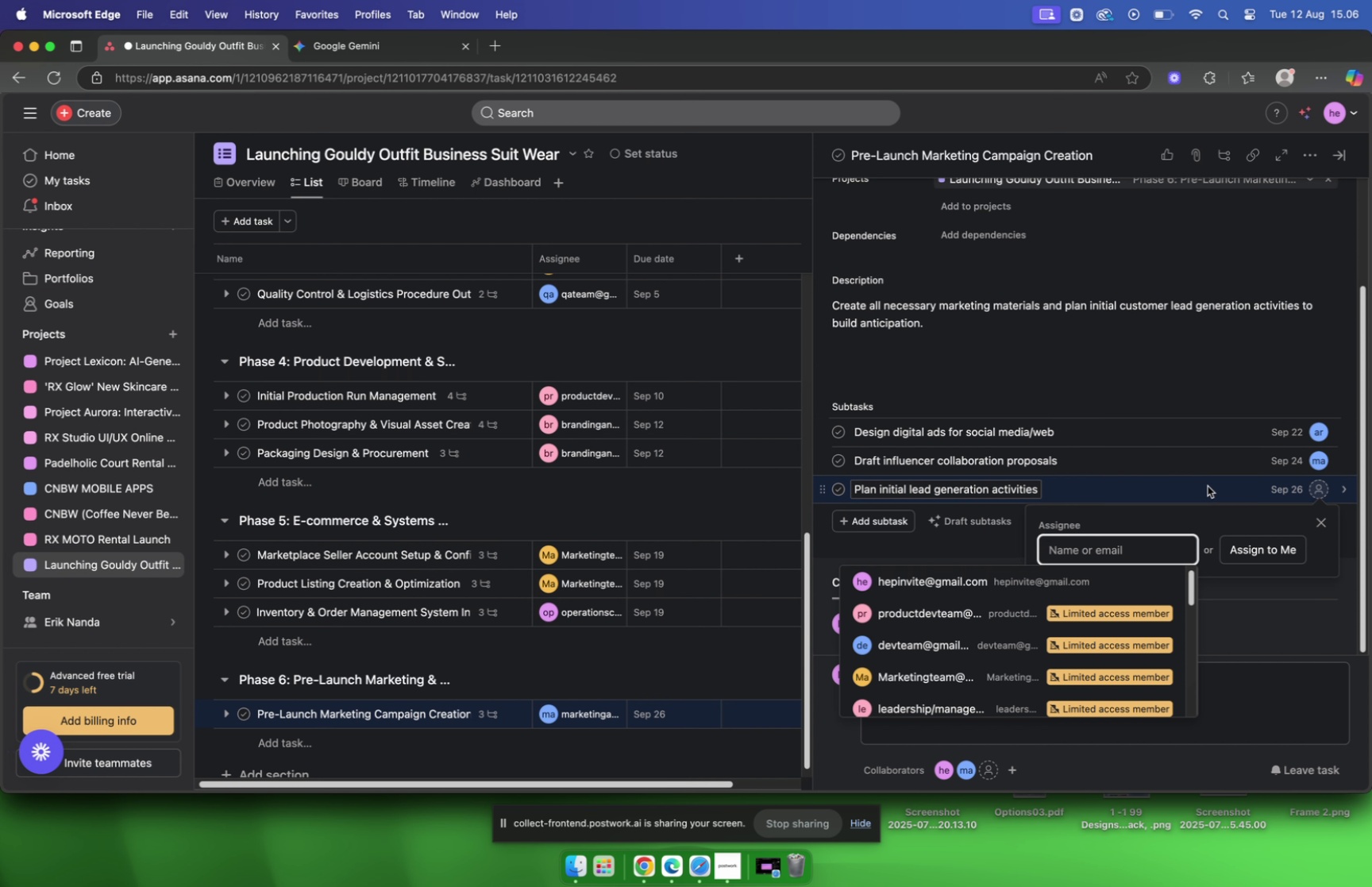 
left_click([1315, 488])
 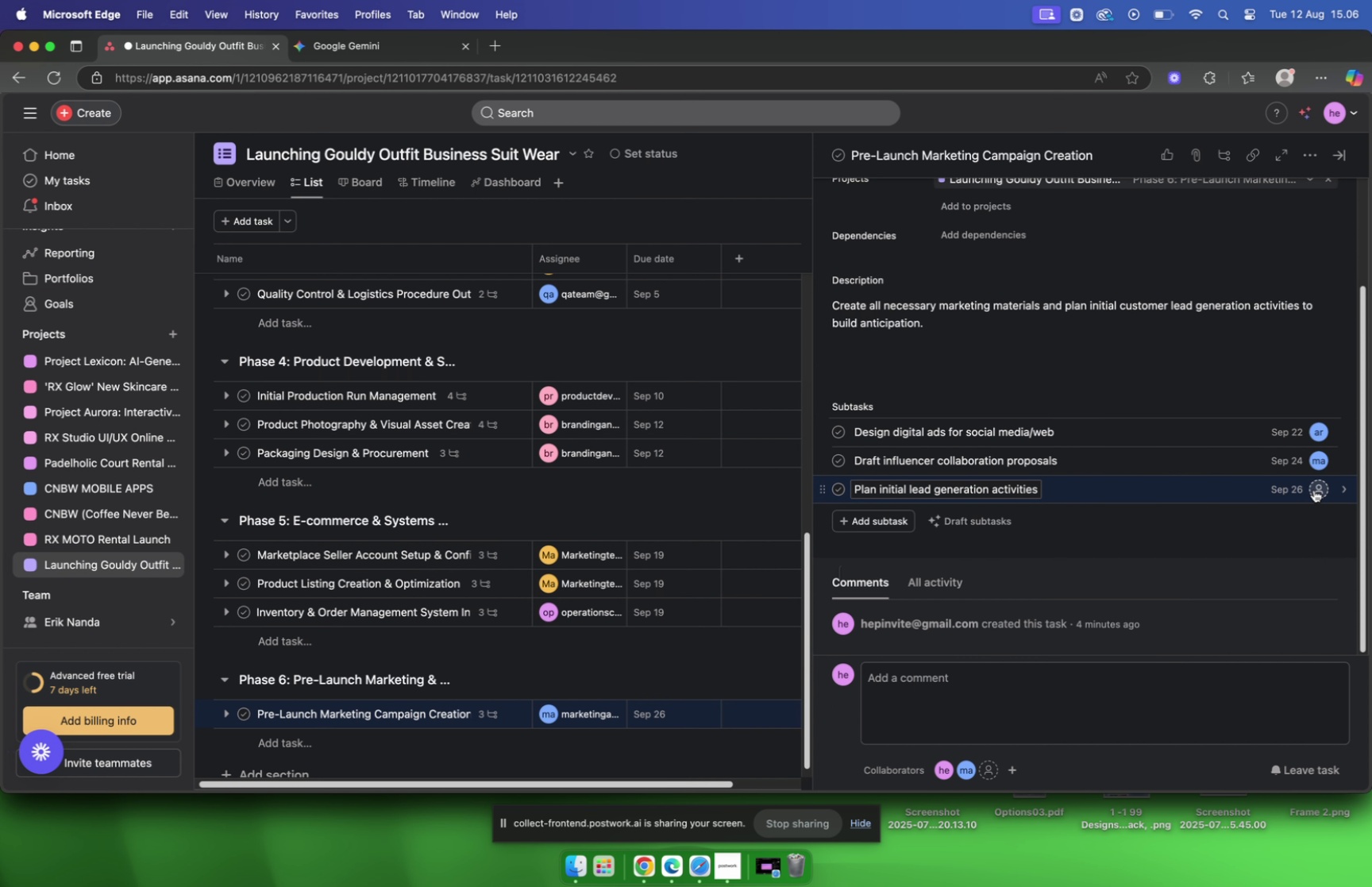 
left_click([1315, 489])
 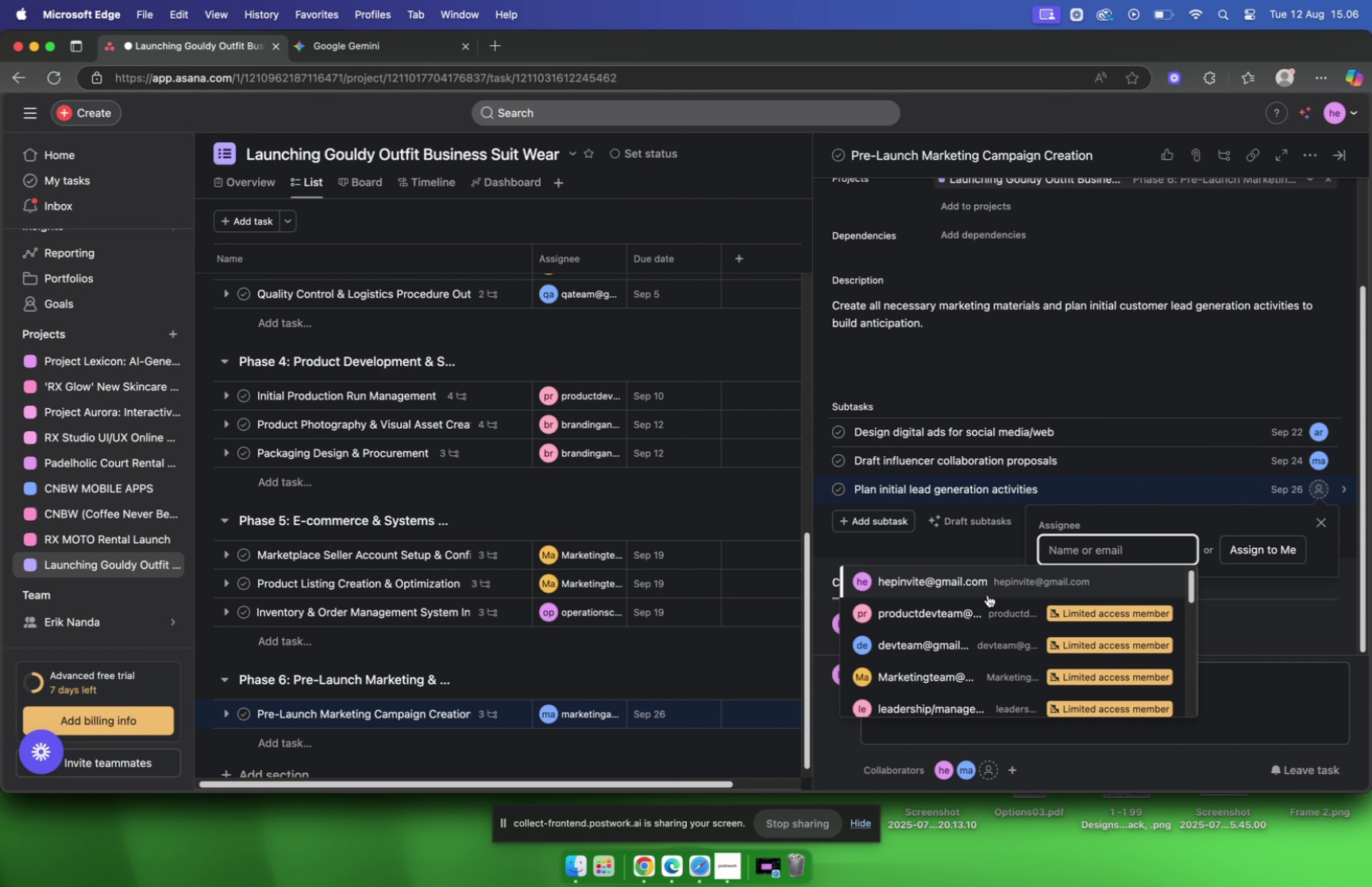 
scroll: coordinate [961, 629], scroll_direction: down, amount: 7.0
 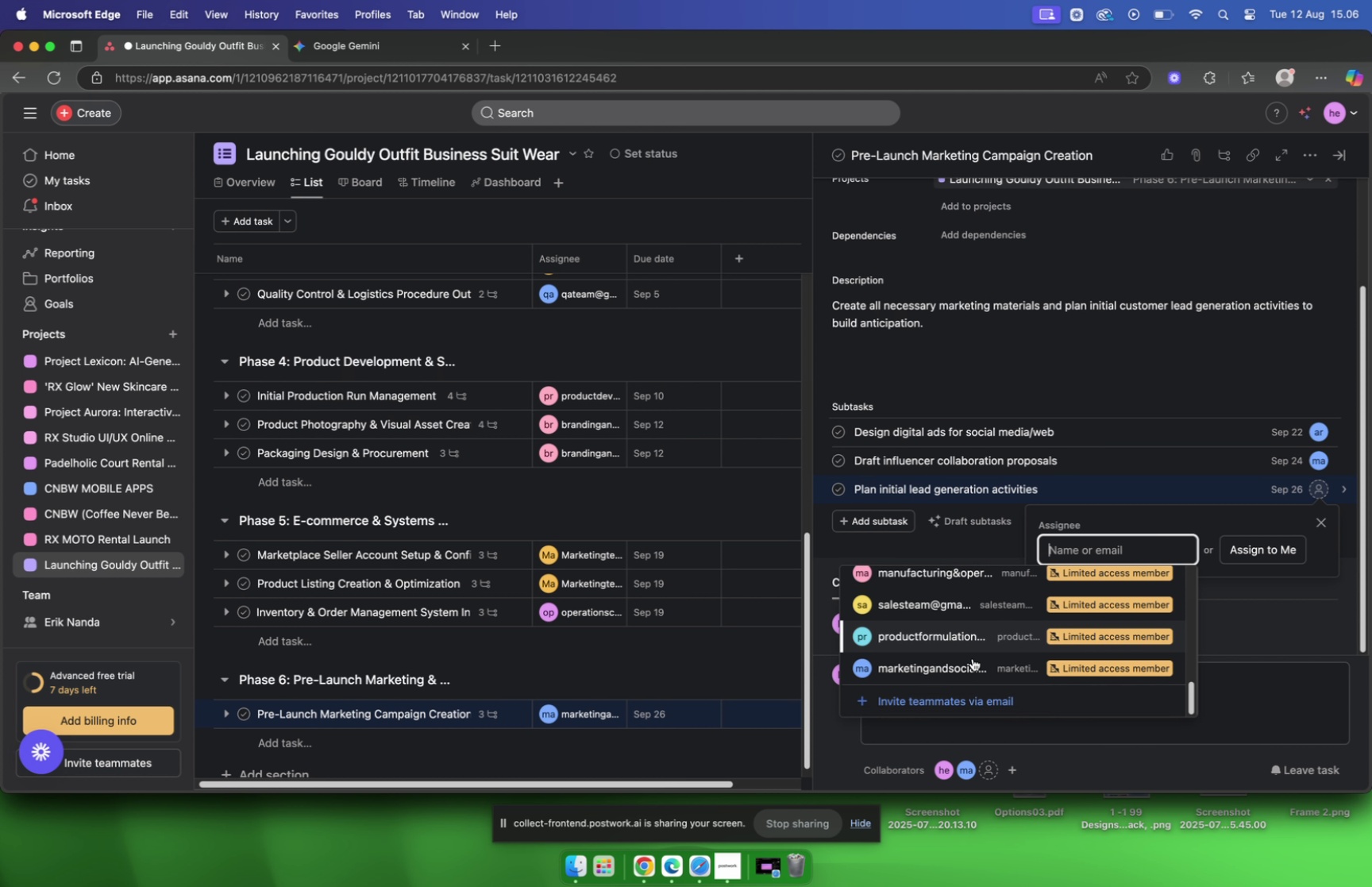 
left_click([969, 669])
 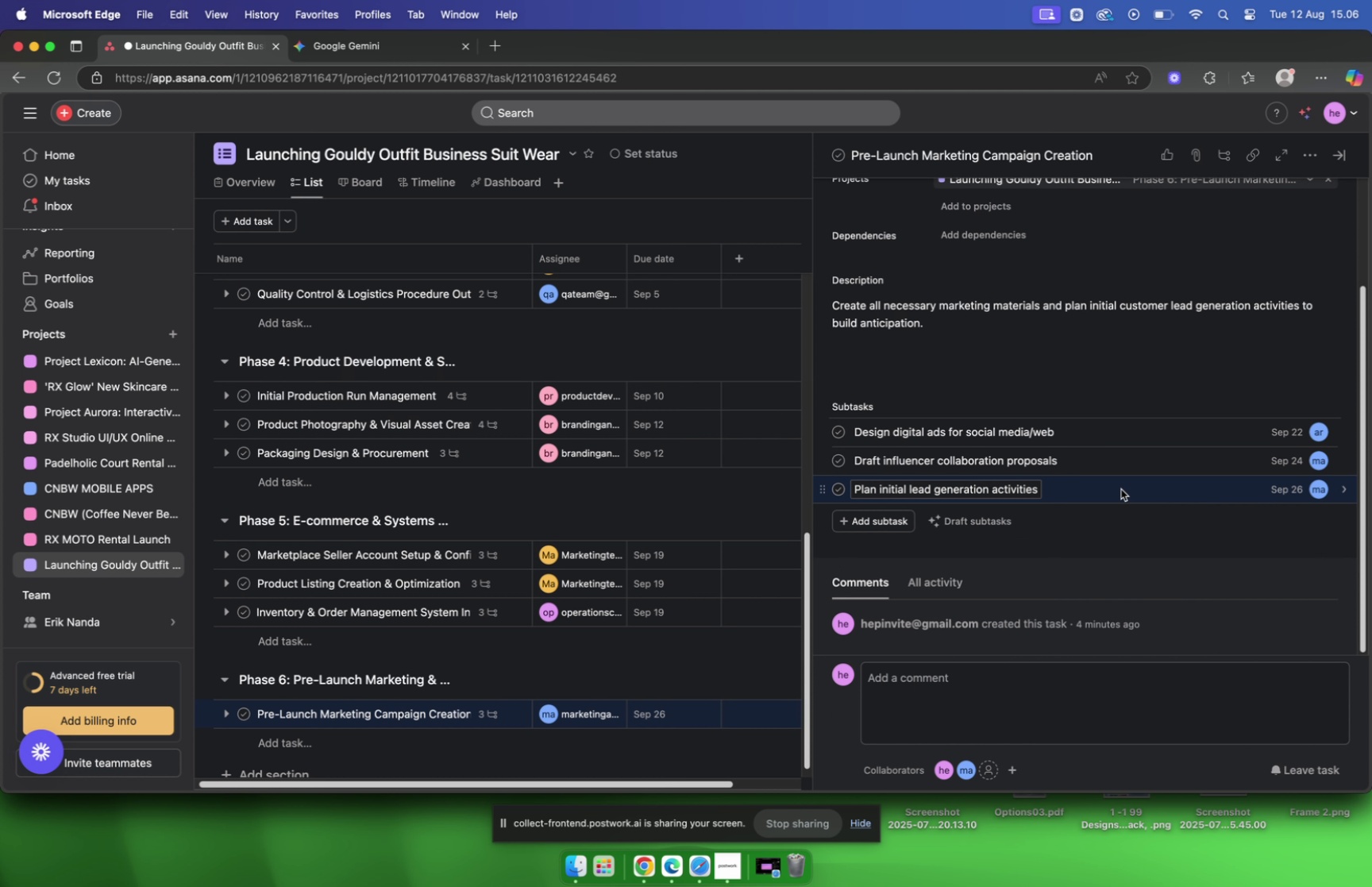 
left_click([1115, 486])
 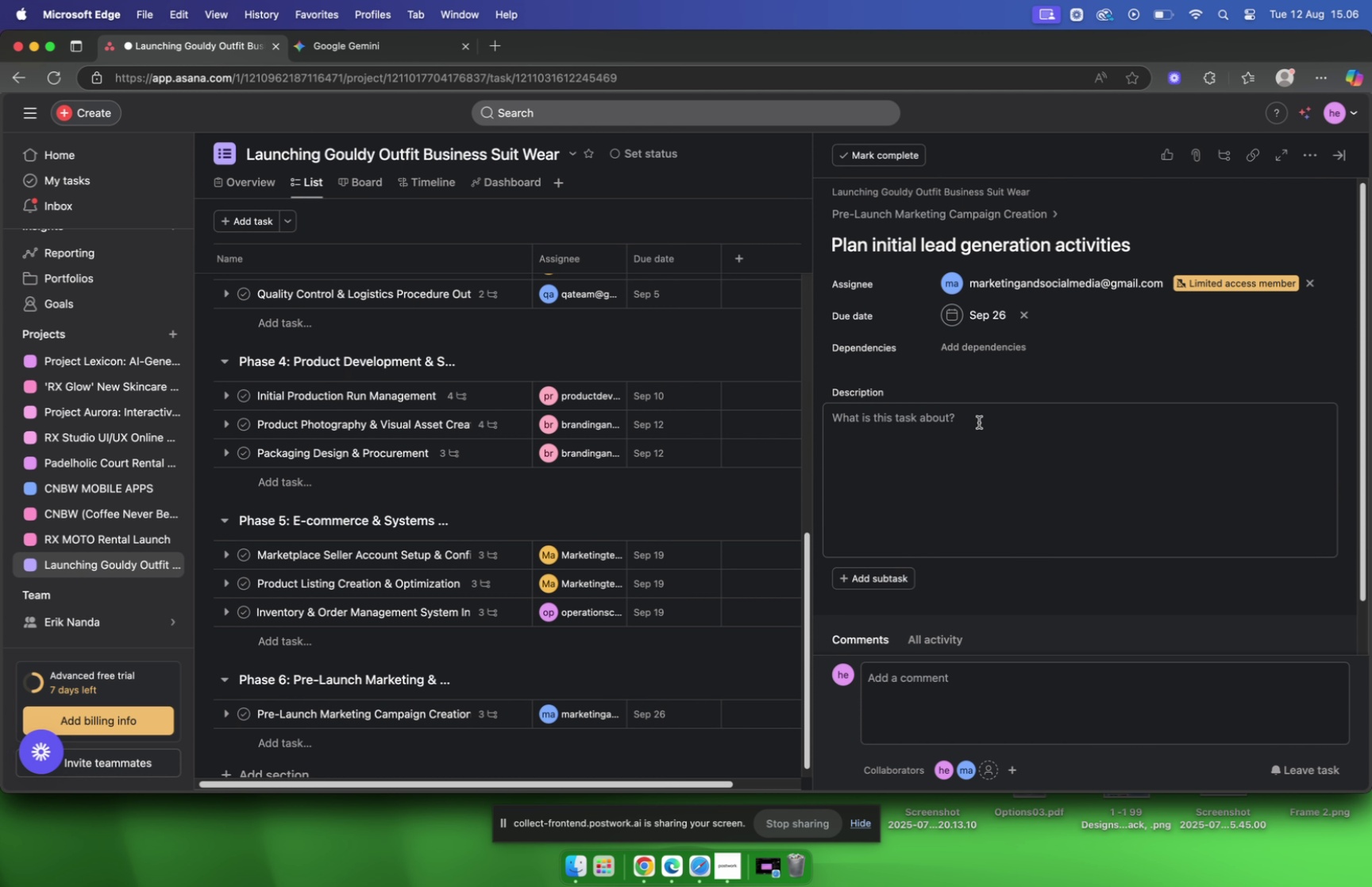 
left_click([979, 421])
 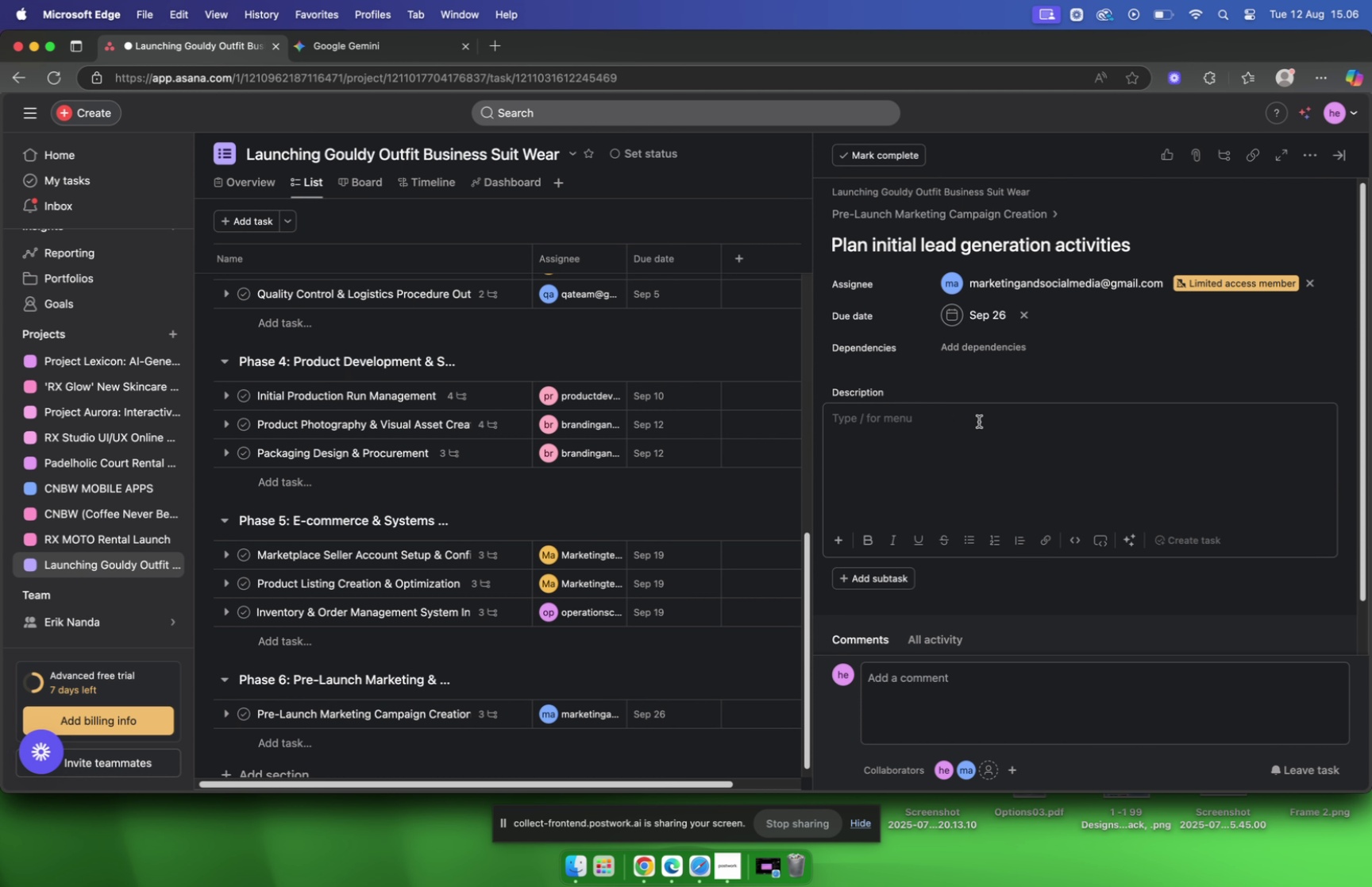 
key(Meta+V)
 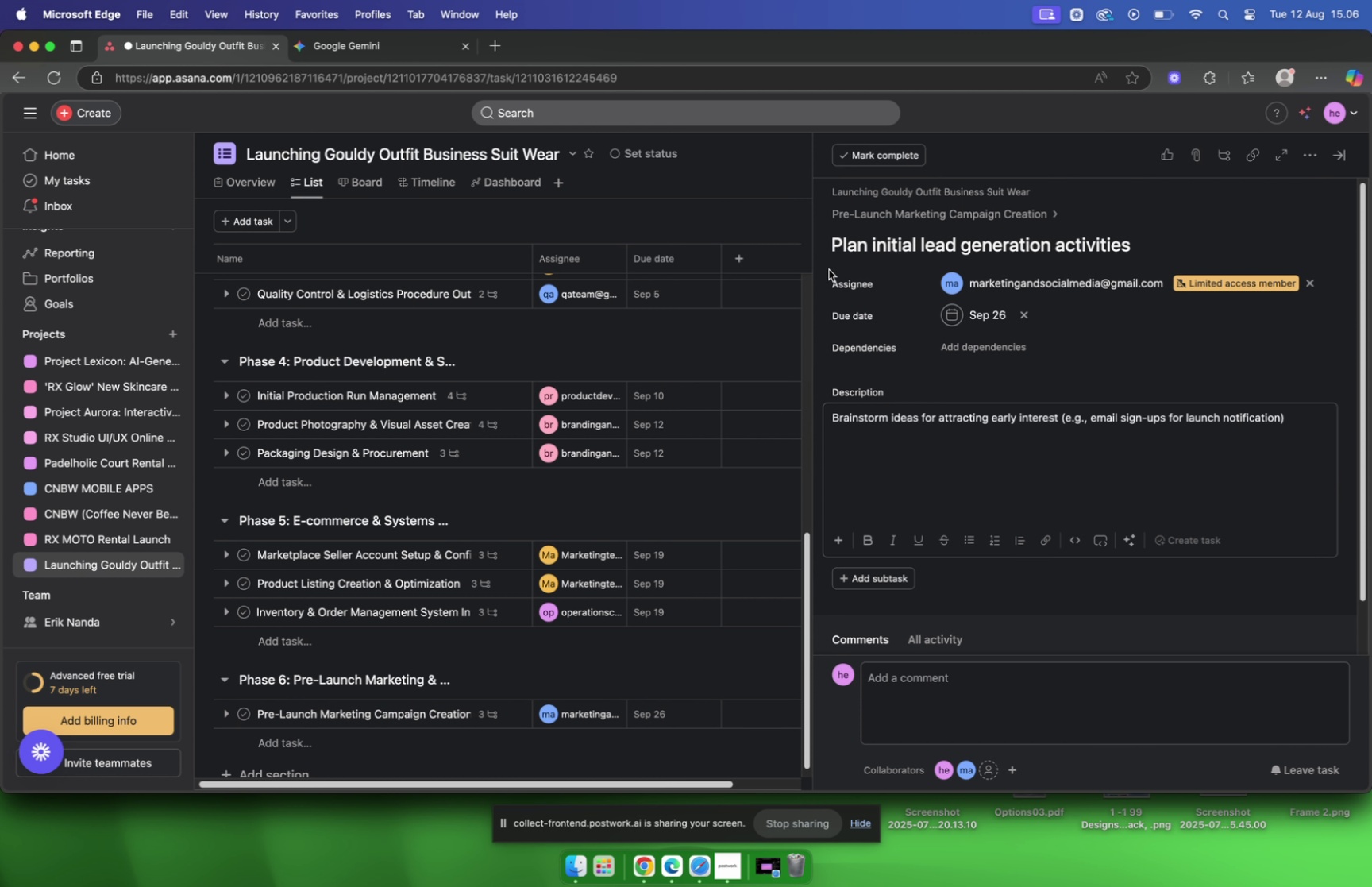 
left_click([897, 206])
 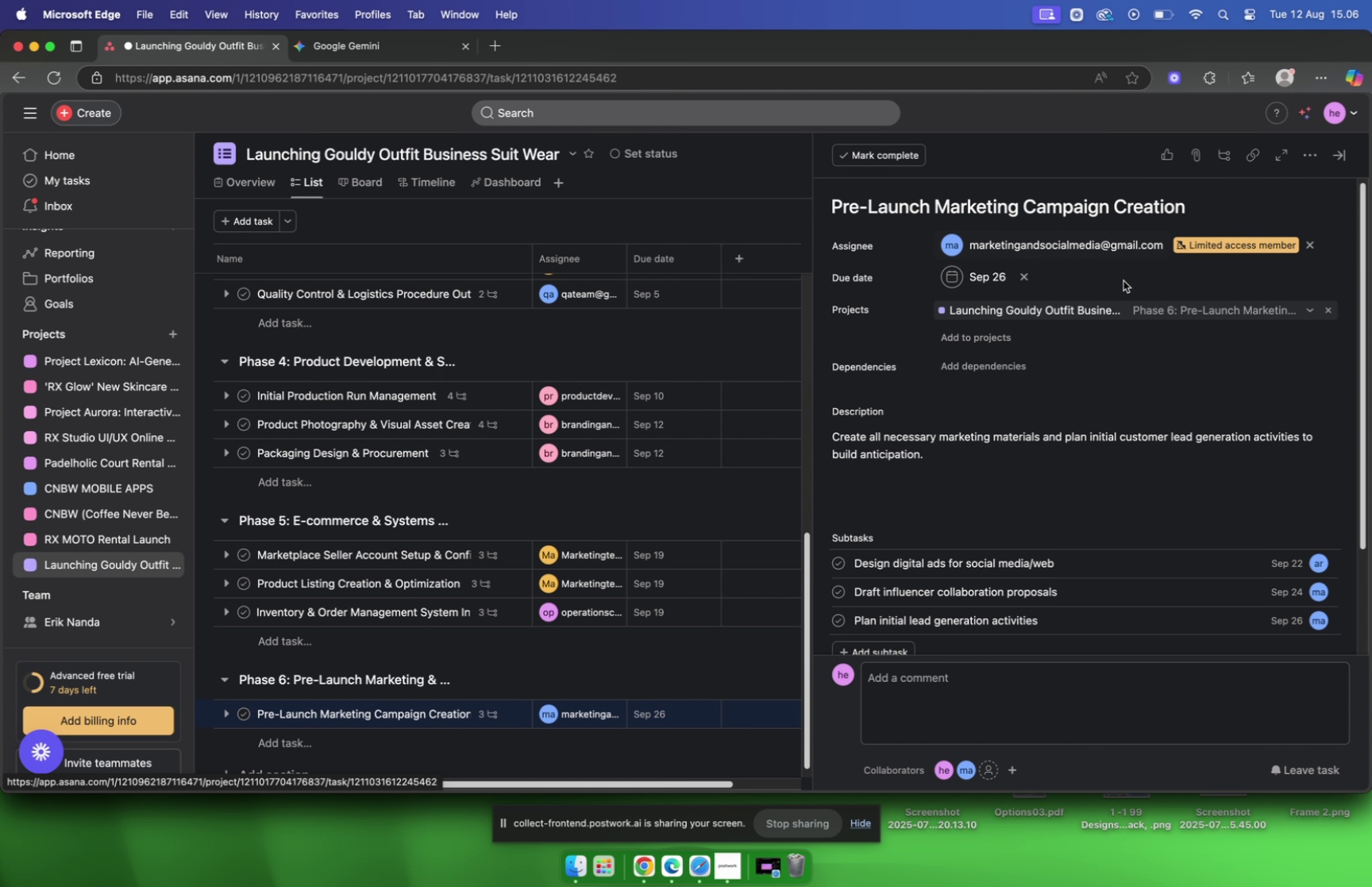 
scroll: coordinate [1131, 293], scroll_direction: down, amount: 16.0
 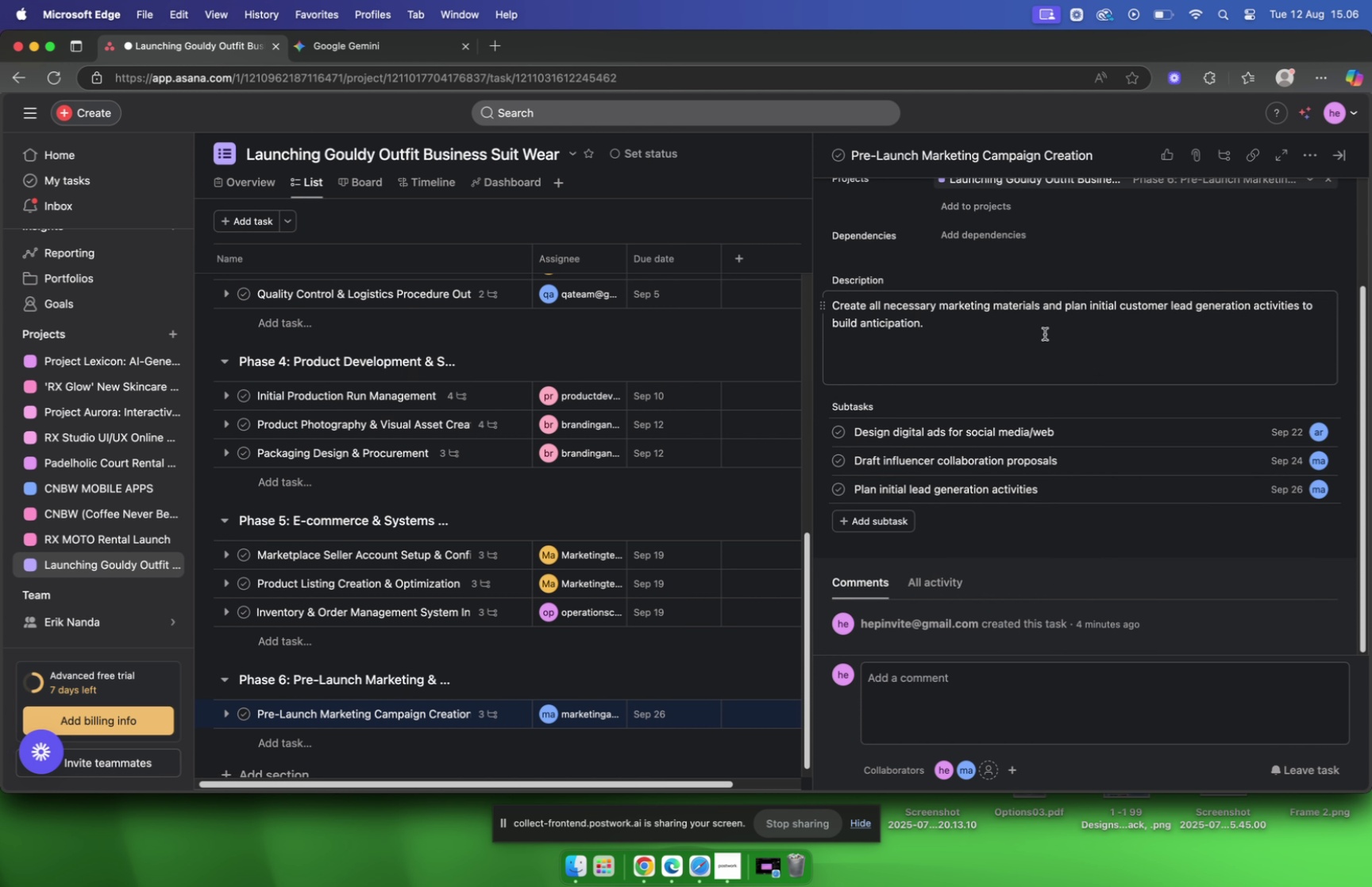 
scroll: coordinate [1195, 255], scroll_direction: up, amount: 56.0
 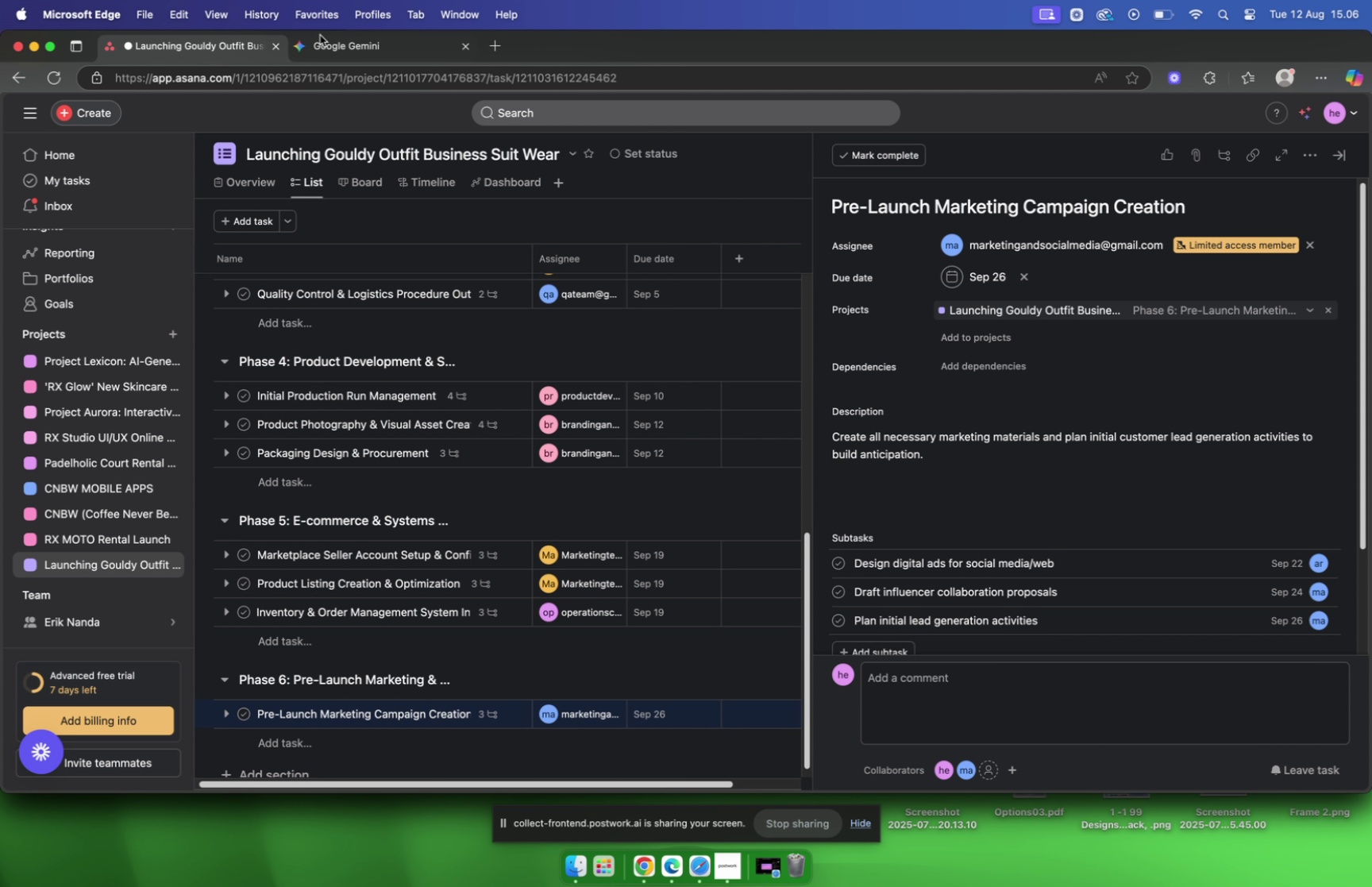 
left_click([364, 52])
 